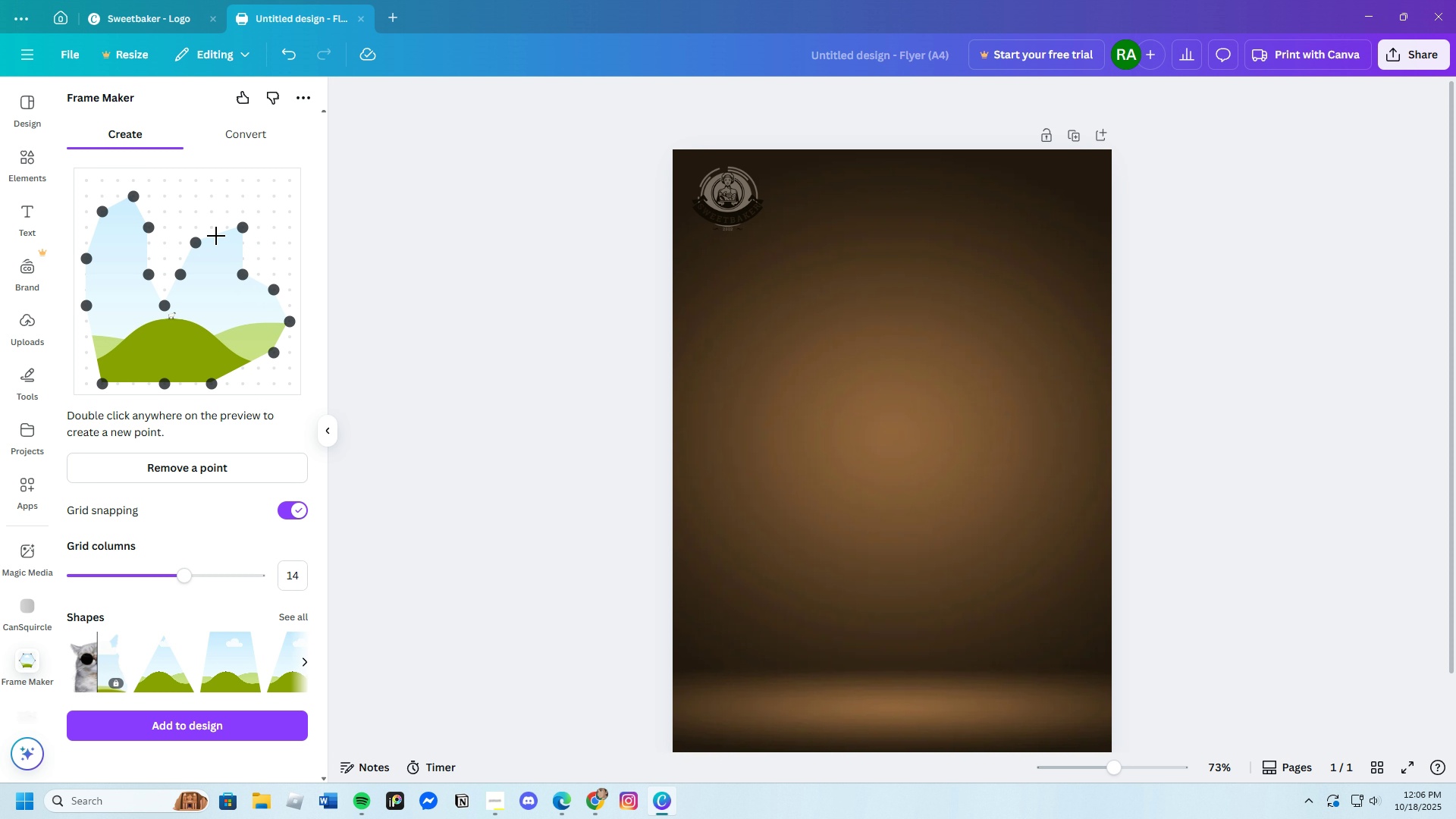 
left_click_drag(start_coordinate=[216, 238], to_coordinate=[215, 230])
 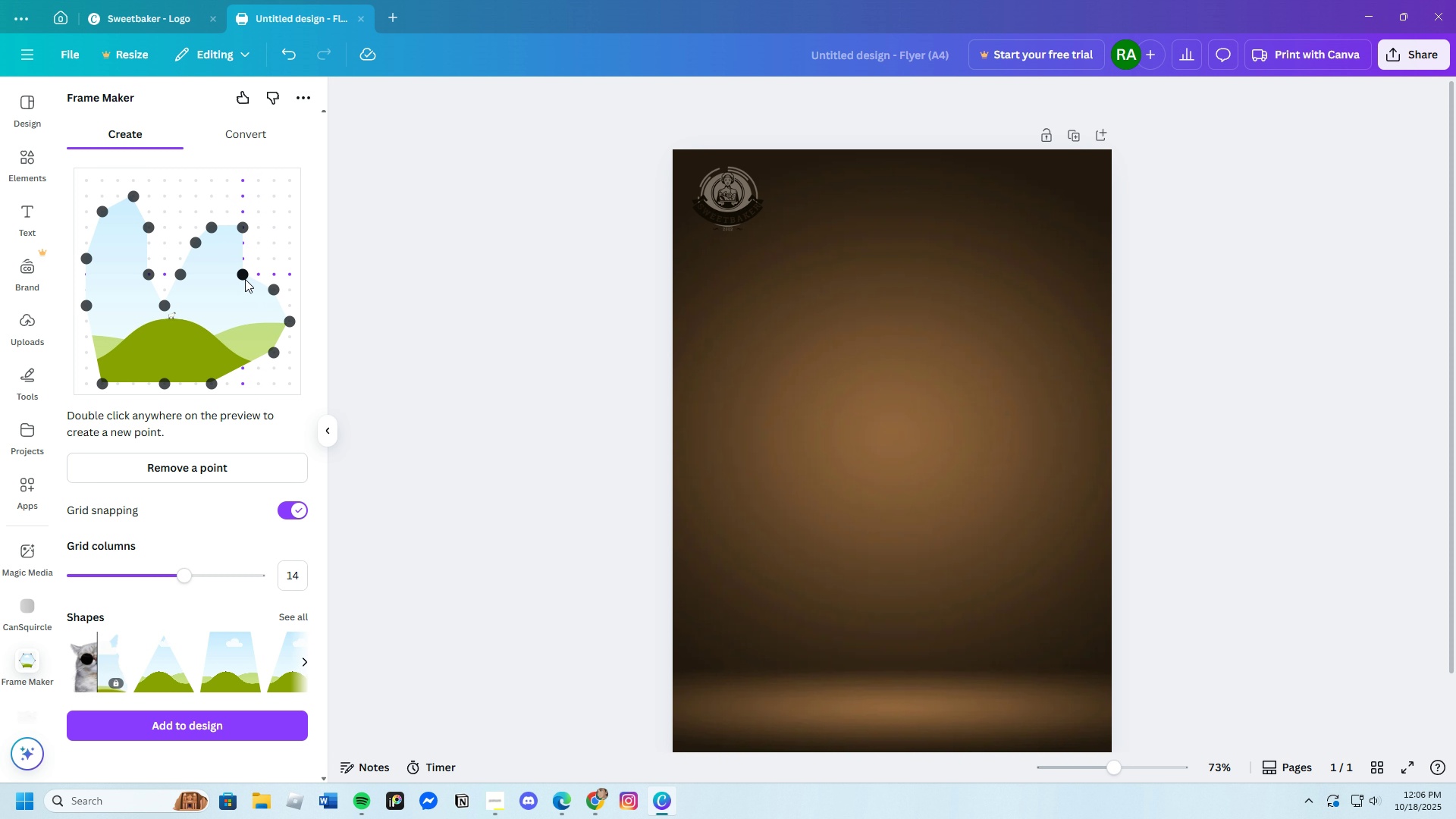 
left_click([240, 231])
 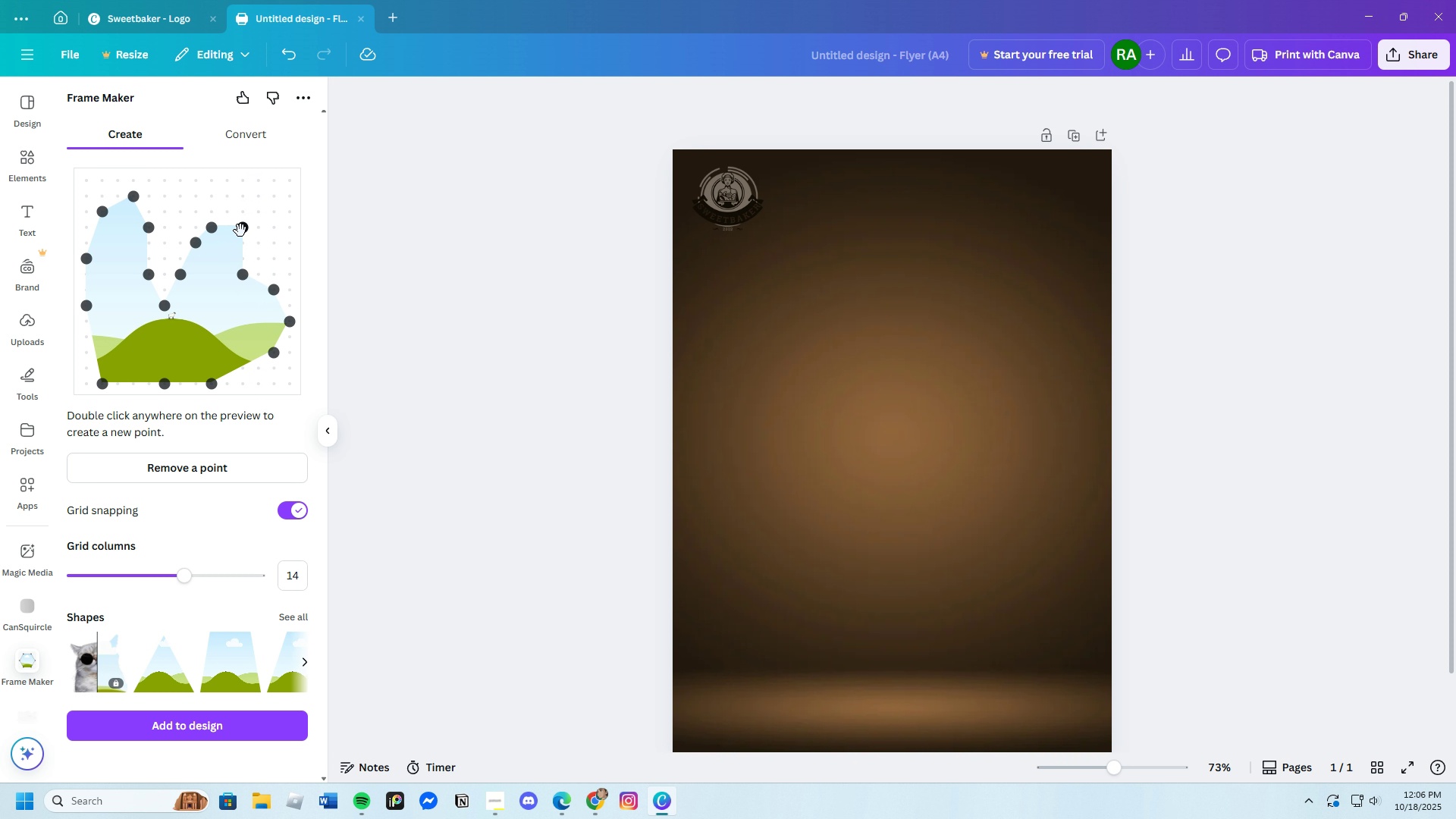 
left_click_drag(start_coordinate=[240, 231], to_coordinate=[234, 236])
 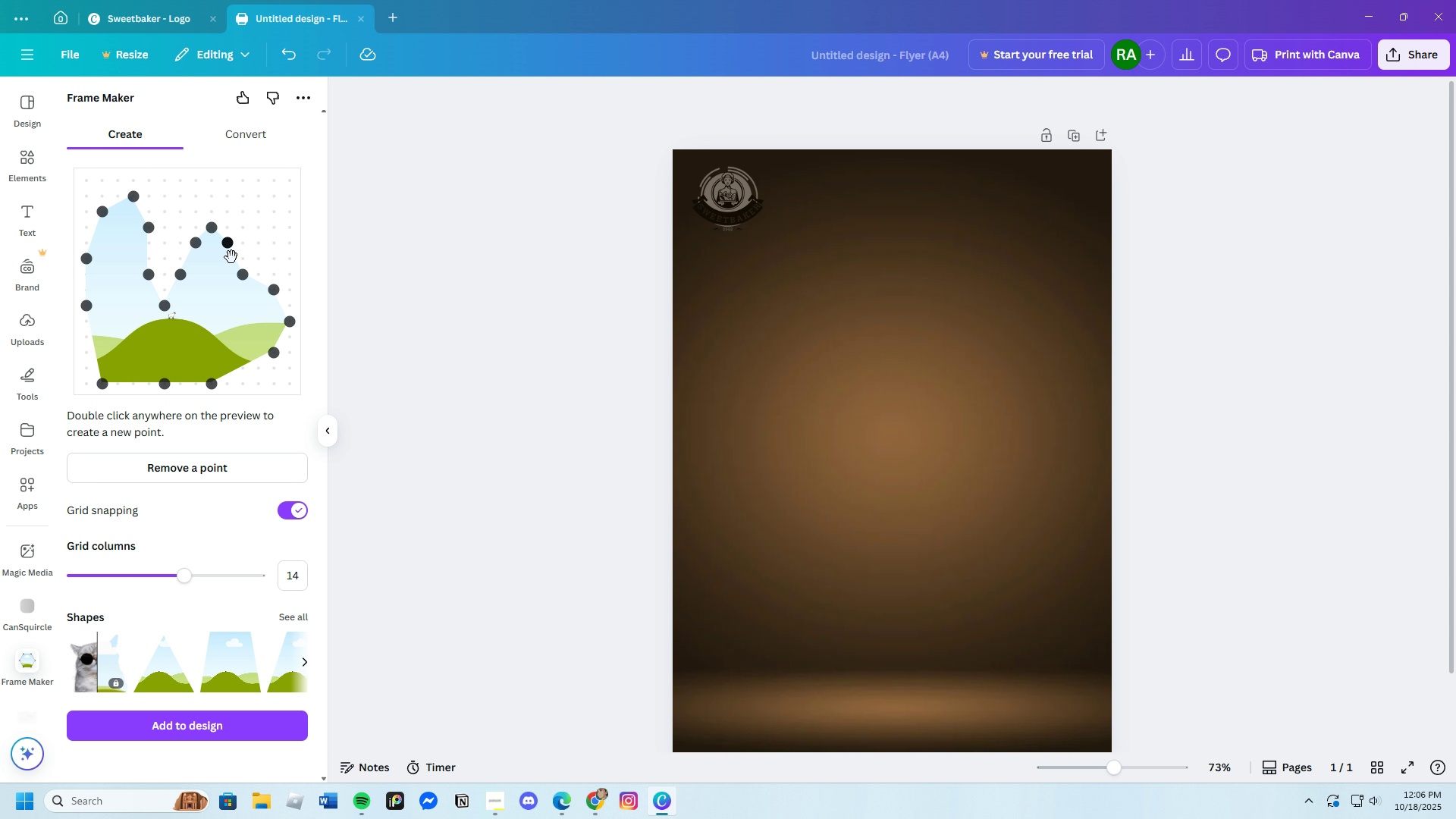 
double_click([232, 258])
 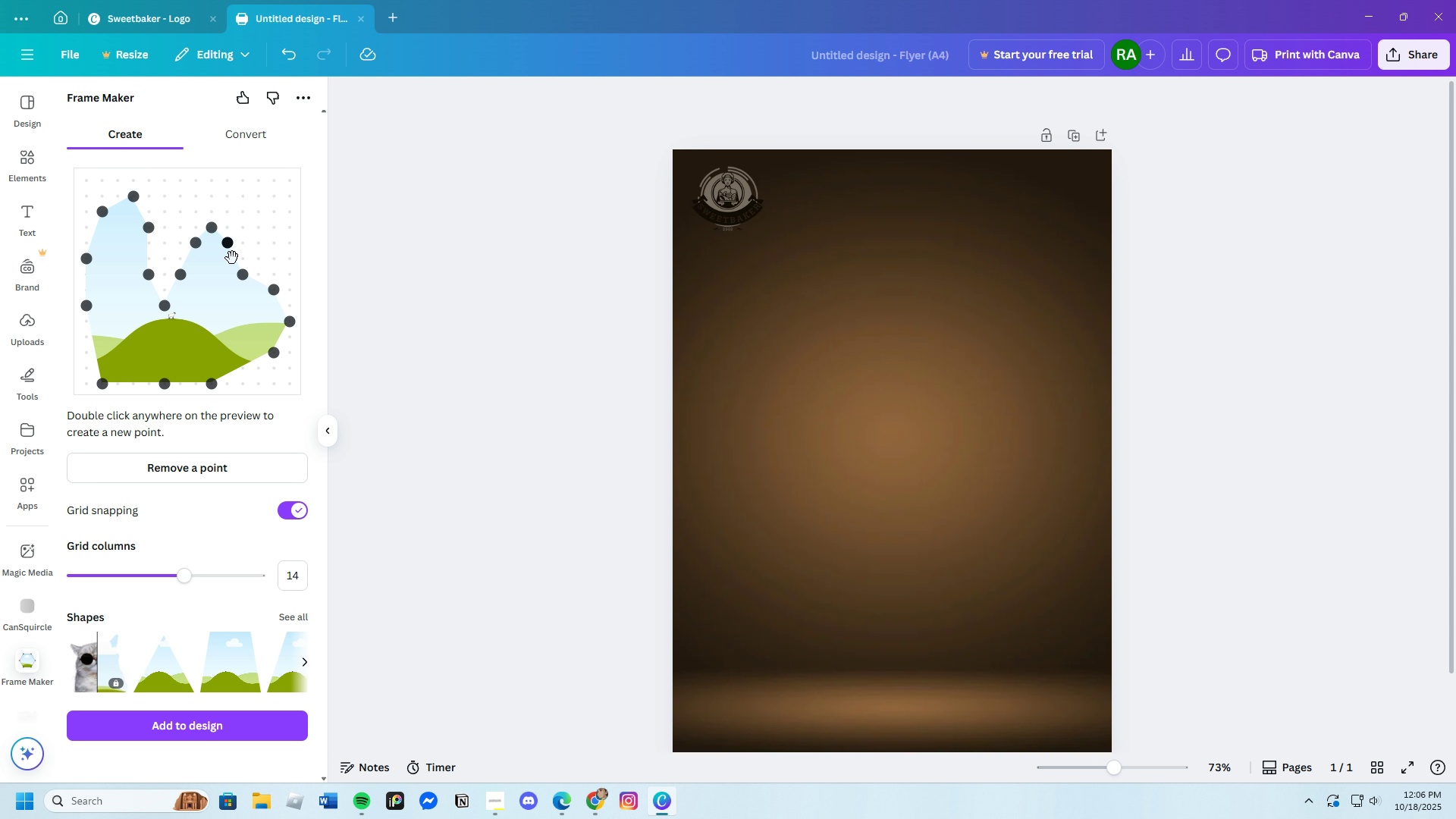 
left_click_drag(start_coordinate=[233, 258], to_coordinate=[228, 245])
 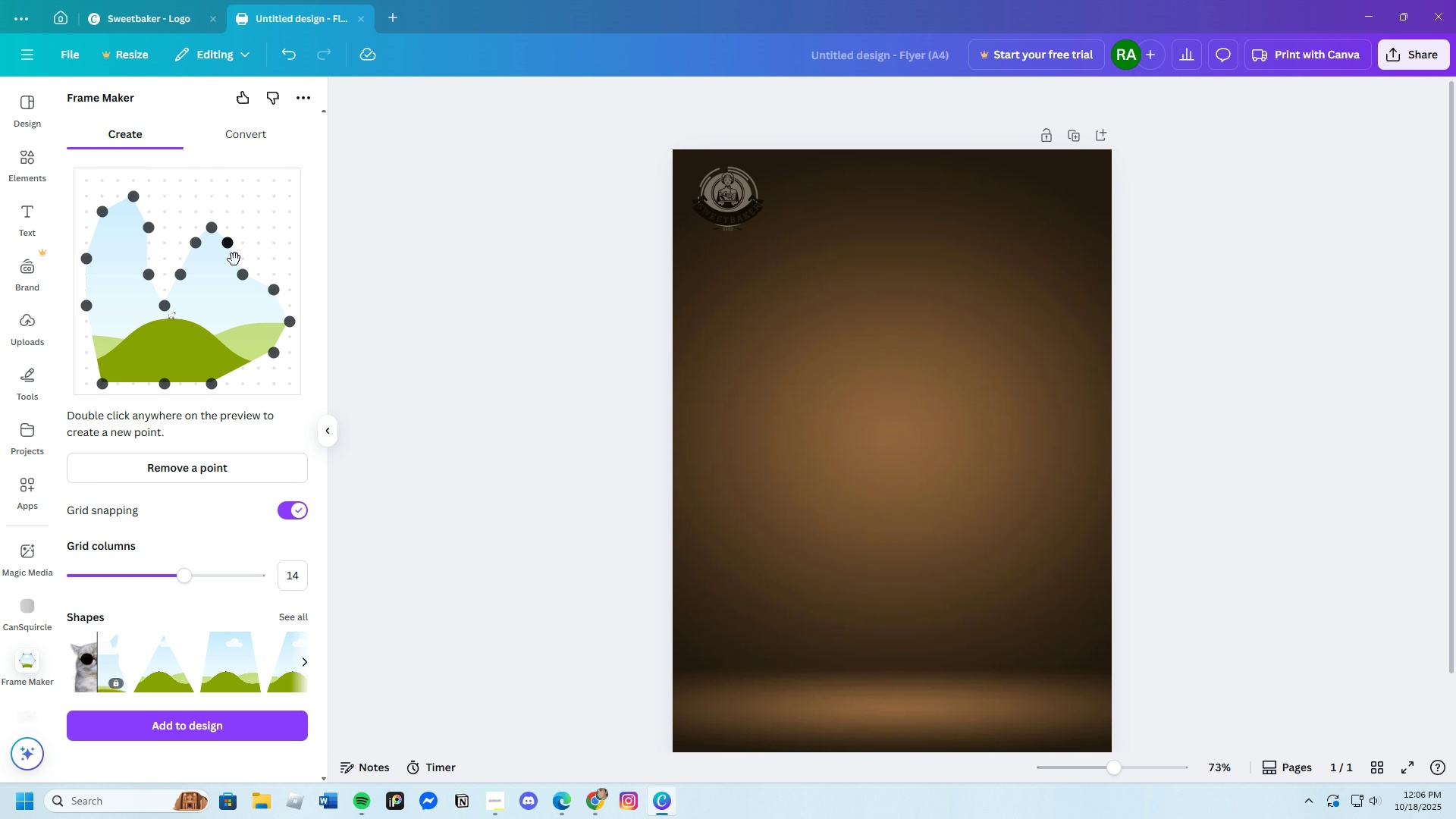 
double_click([234, 259])
 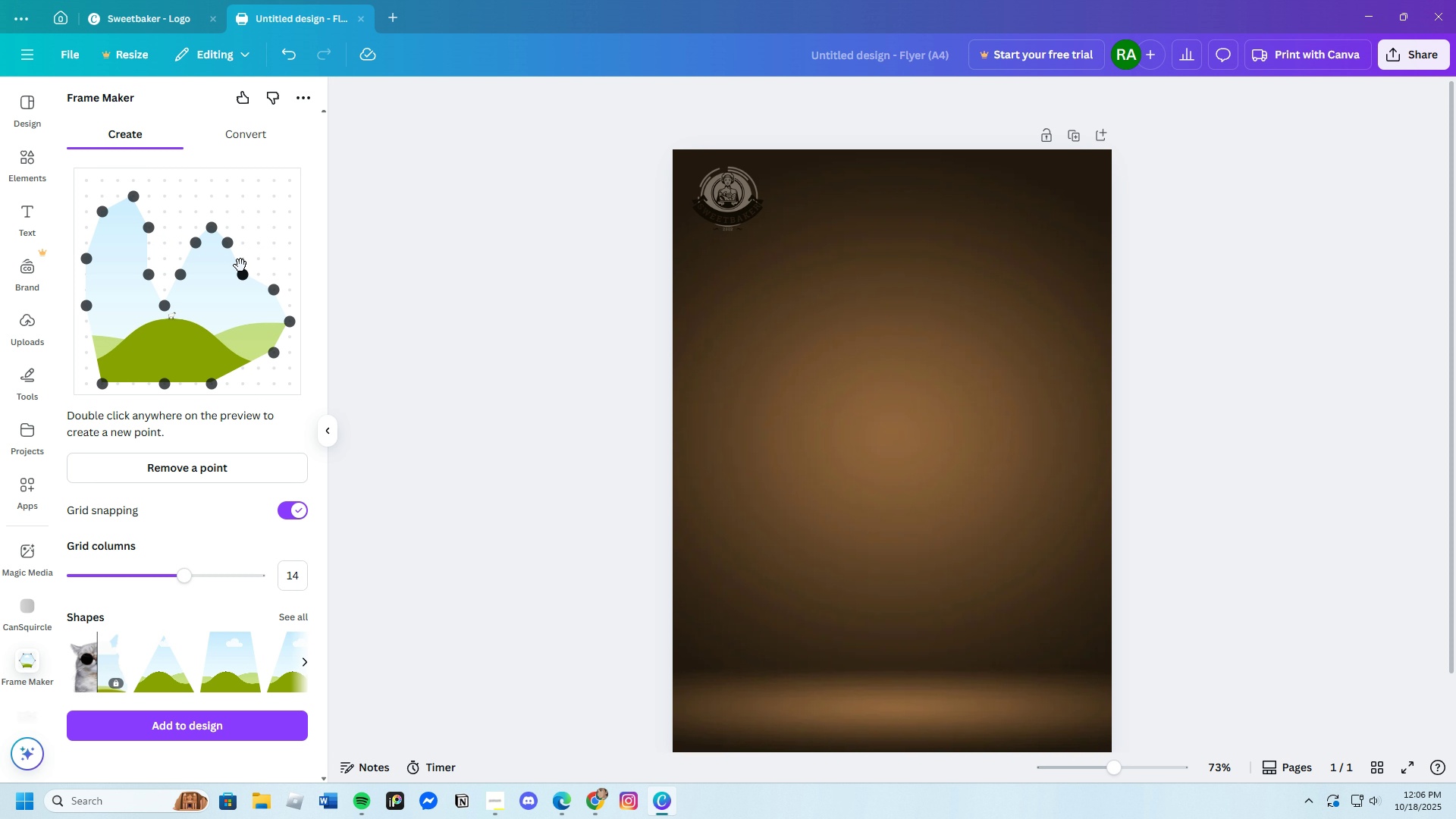 
left_click([236, 265])
 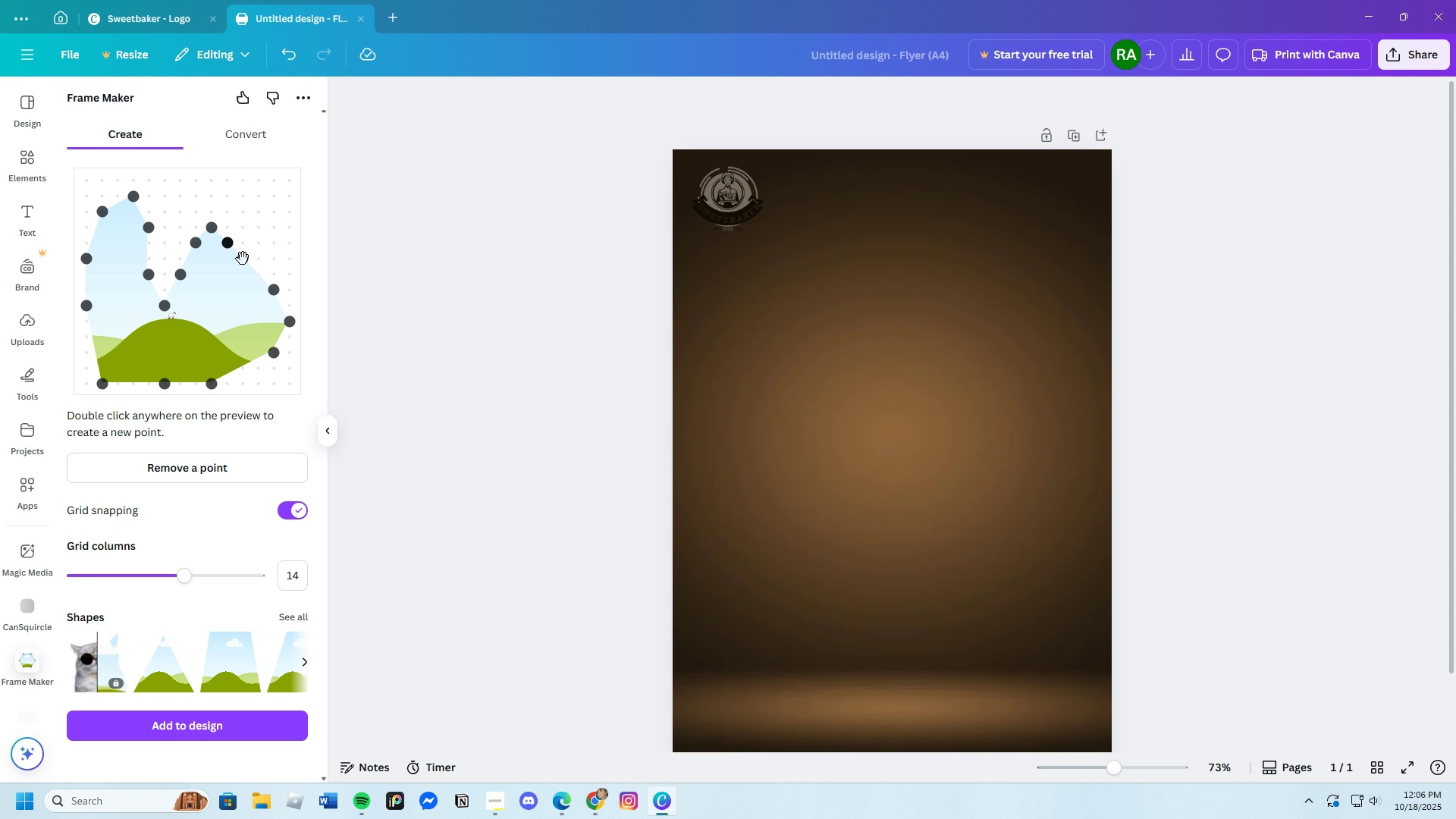 
left_click_drag(start_coordinate=[243, 259], to_coordinate=[231, 274])
 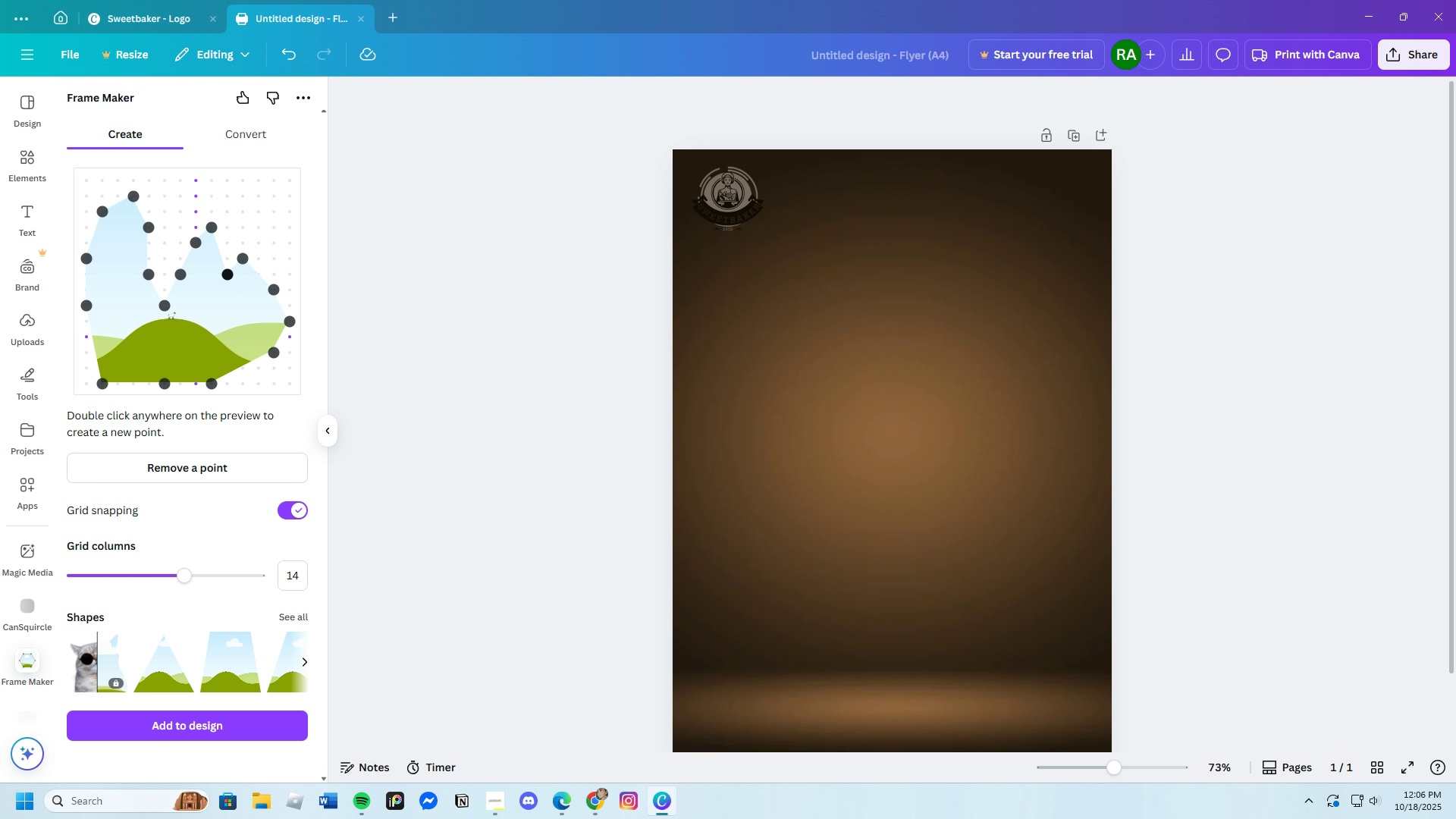 
left_click_drag(start_coordinate=[242, 258], to_coordinate=[252, 254])
 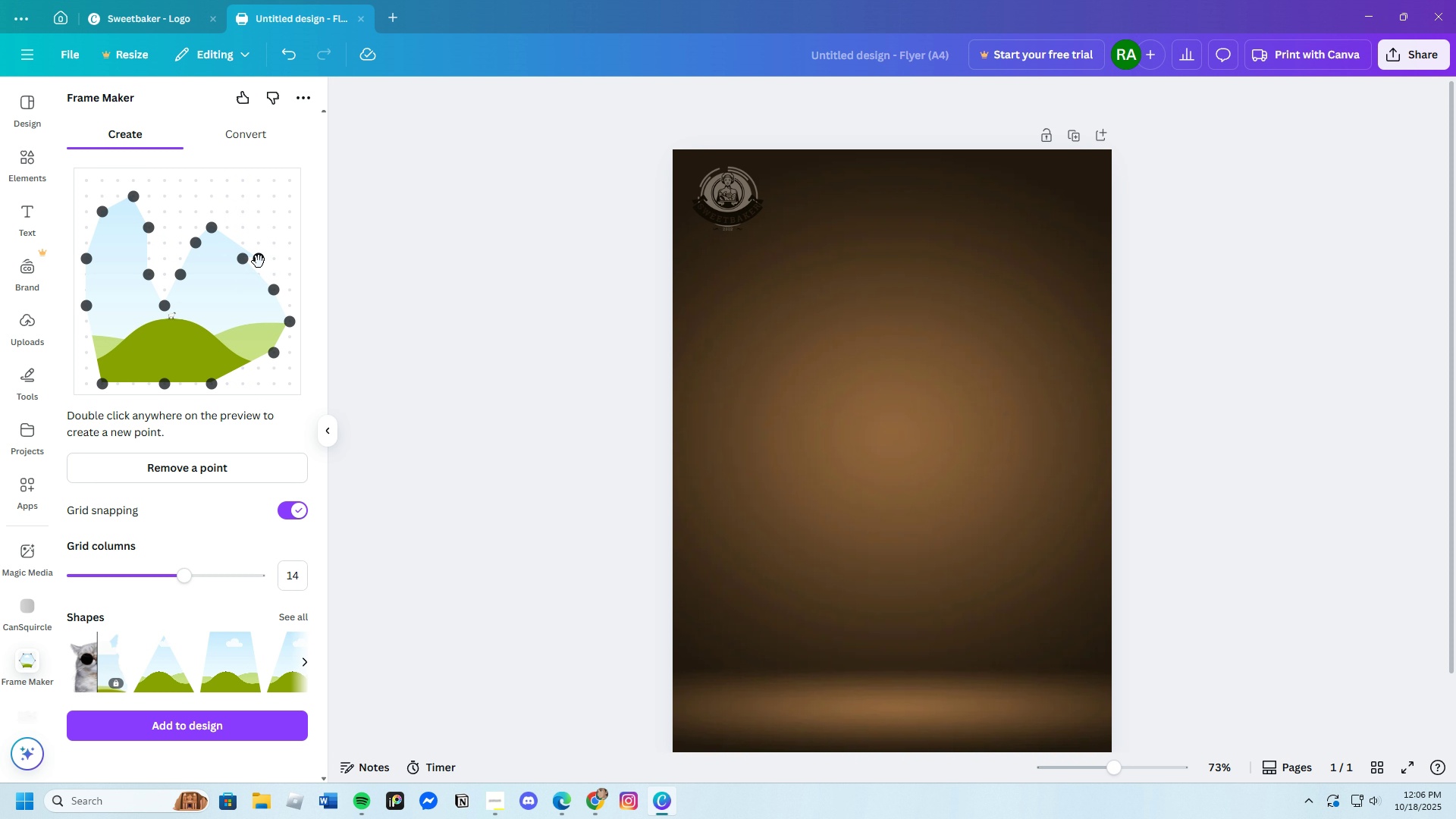 
left_click_drag(start_coordinate=[259, 262], to_coordinate=[227, 262])
 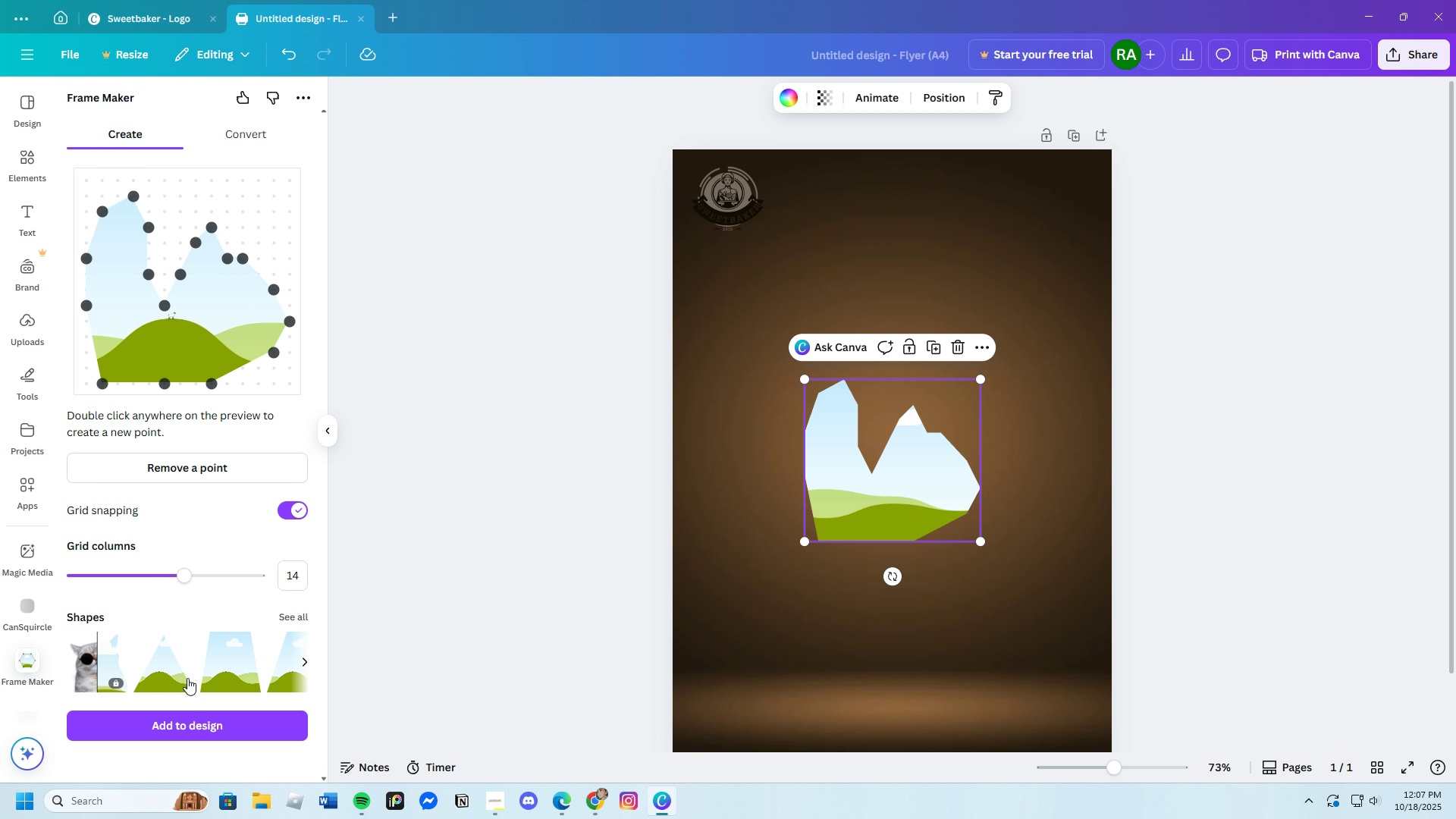 
wait(7.1)
 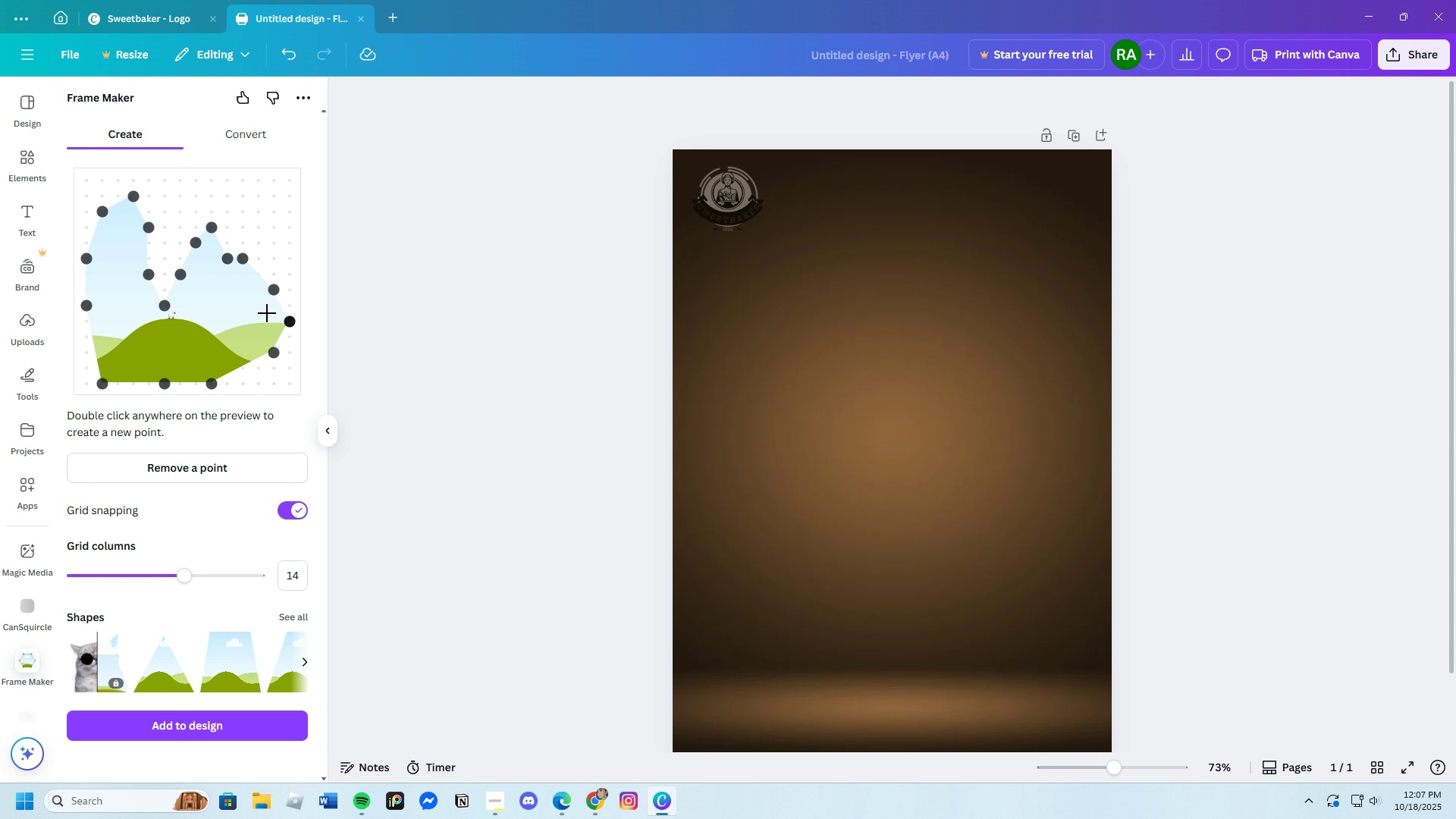 
left_click_drag(start_coordinate=[896, 576], to_coordinate=[971, 392])
 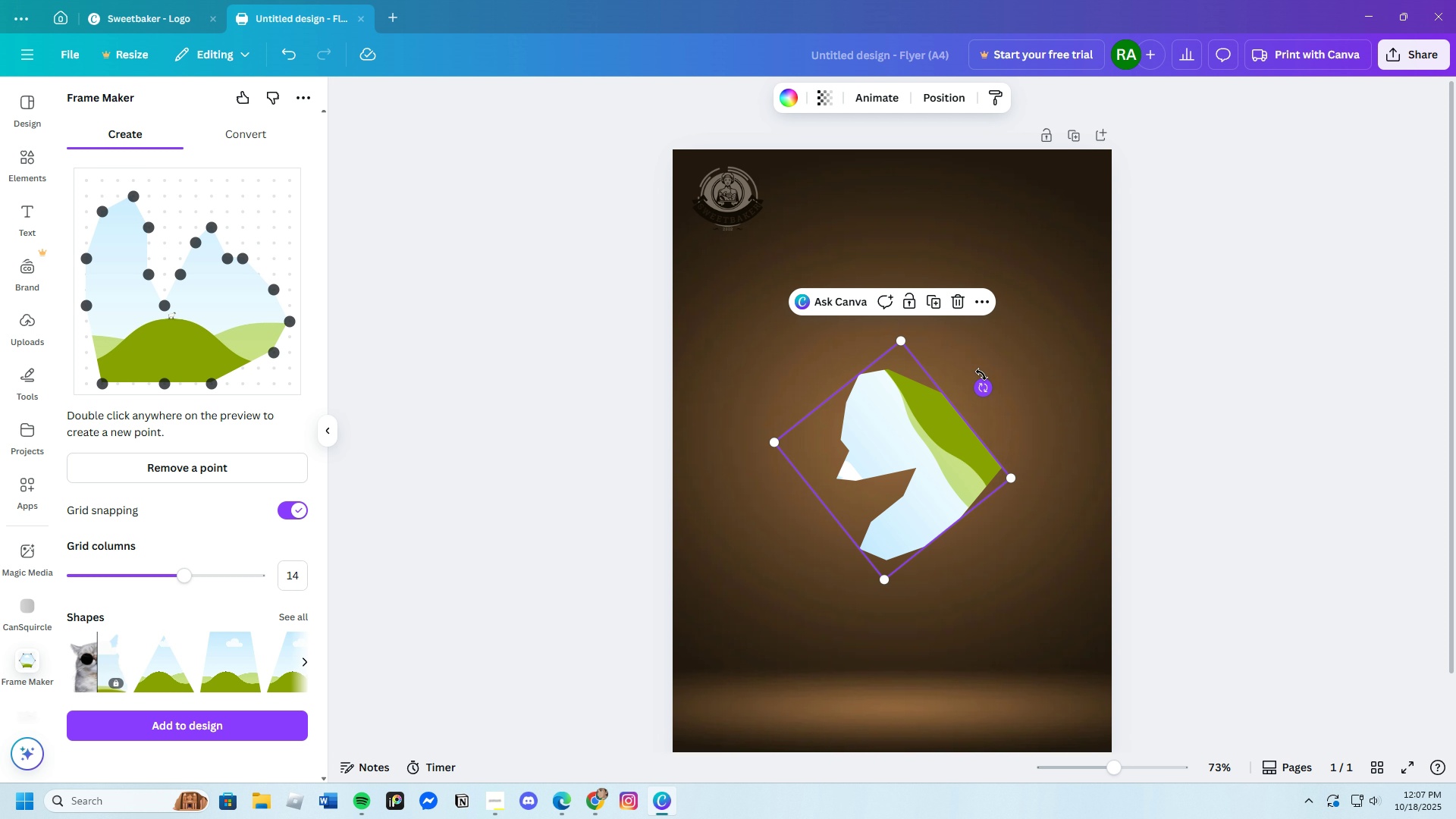 
left_click([954, 297])
 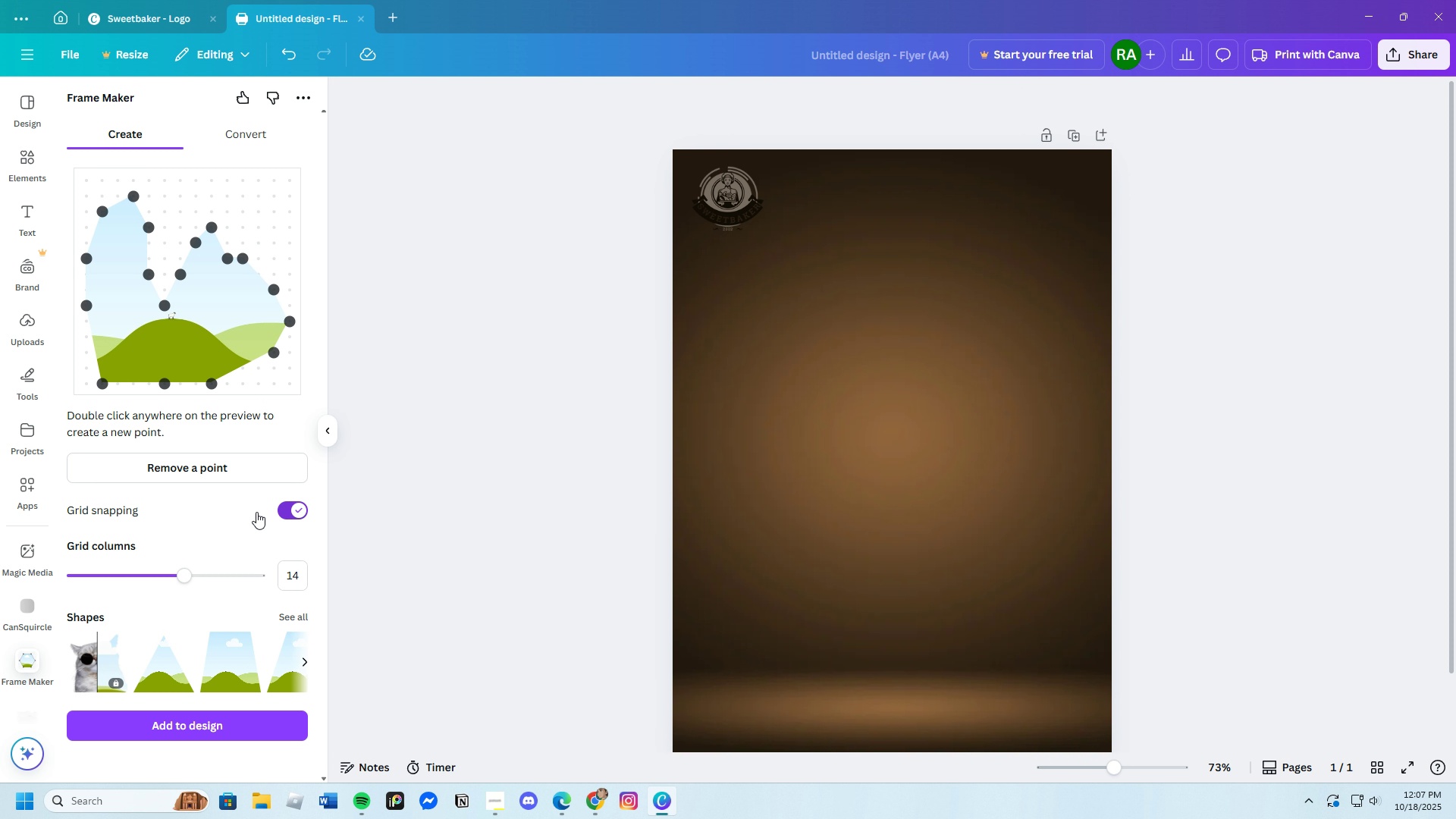 
left_click([161, 466])
 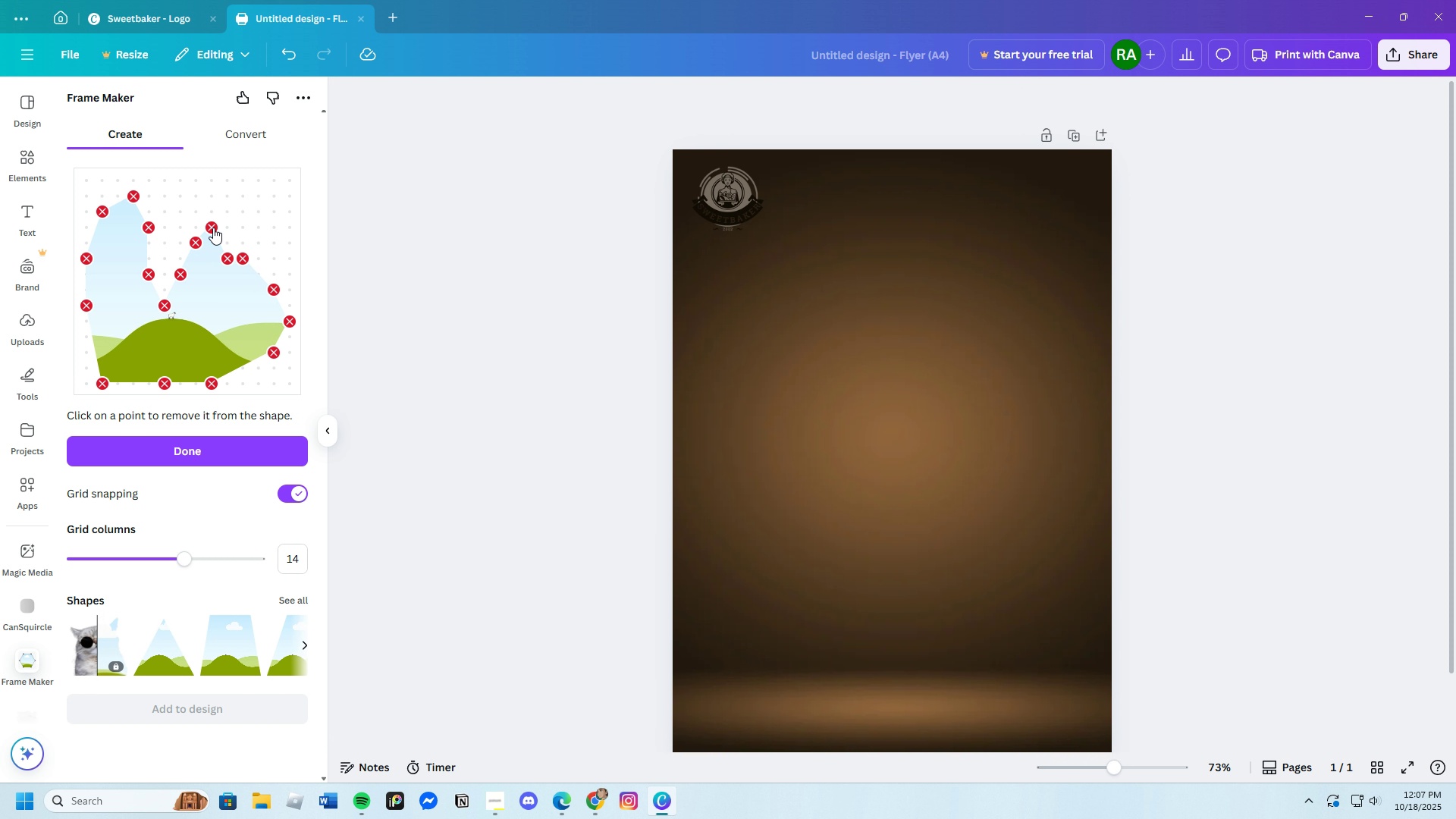 
left_click([229, 254])
 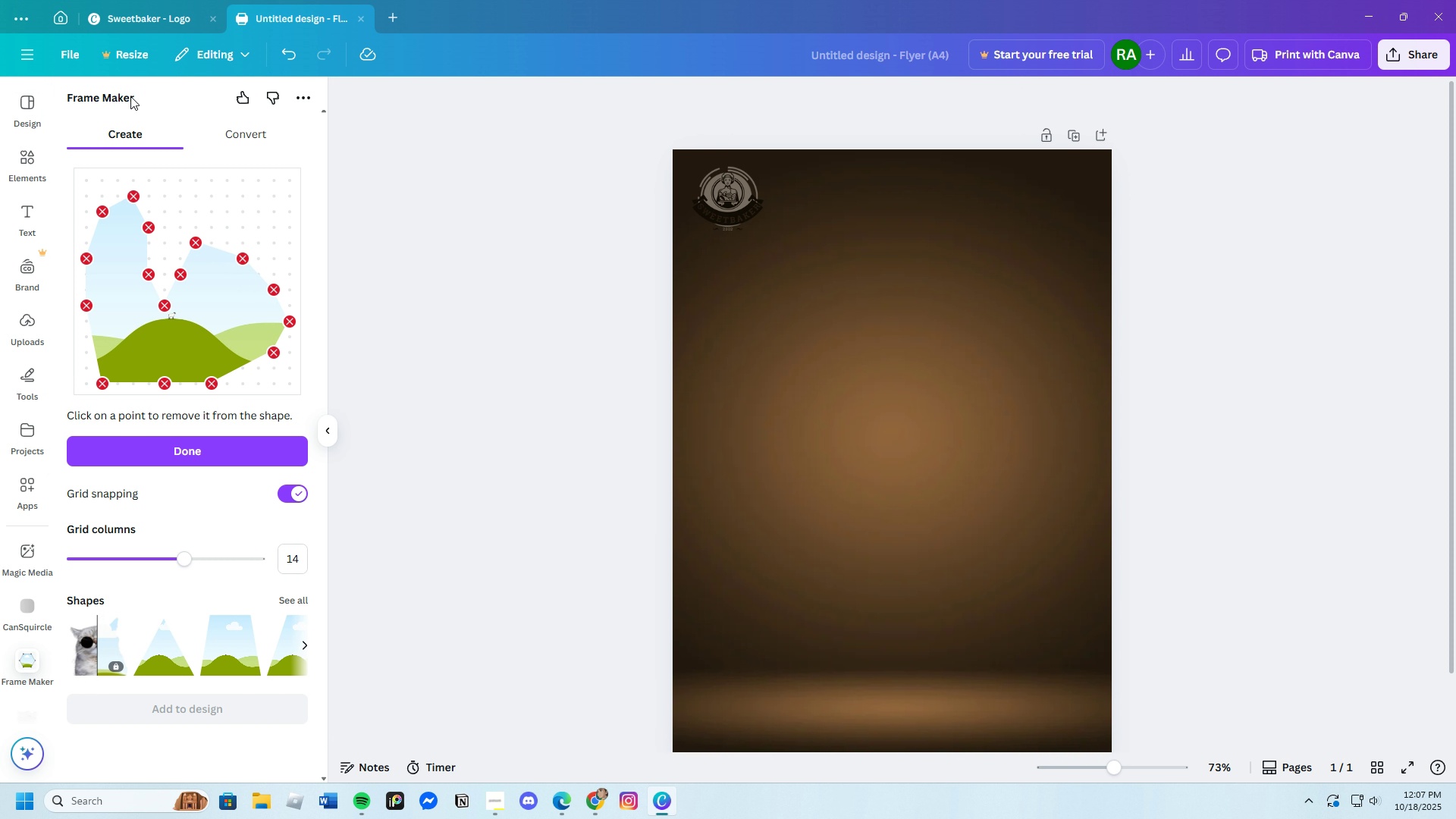 
wait(7.95)
 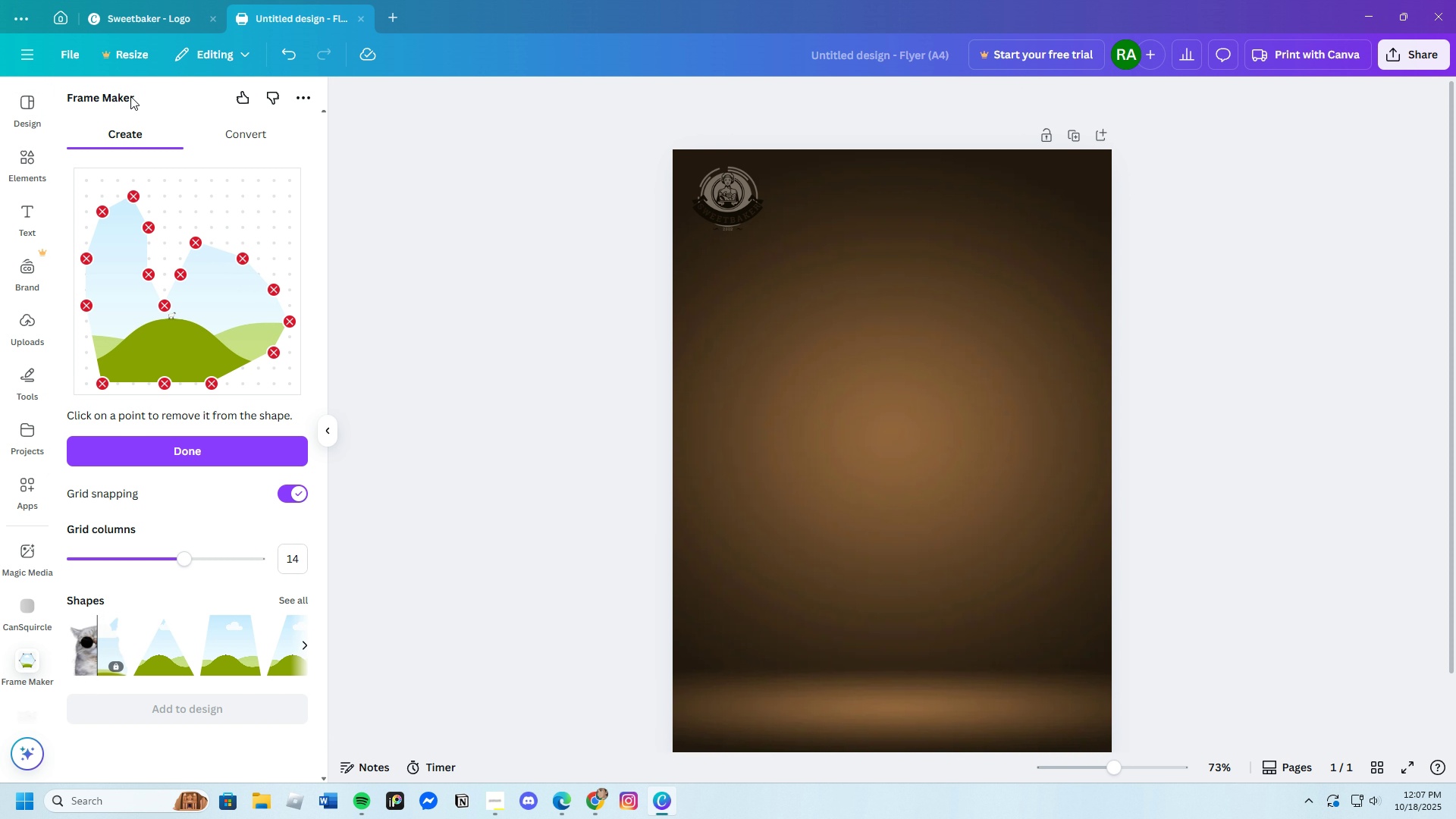 
scroll: coordinate [229, 618], scroll_direction: down, amount: 3.0
 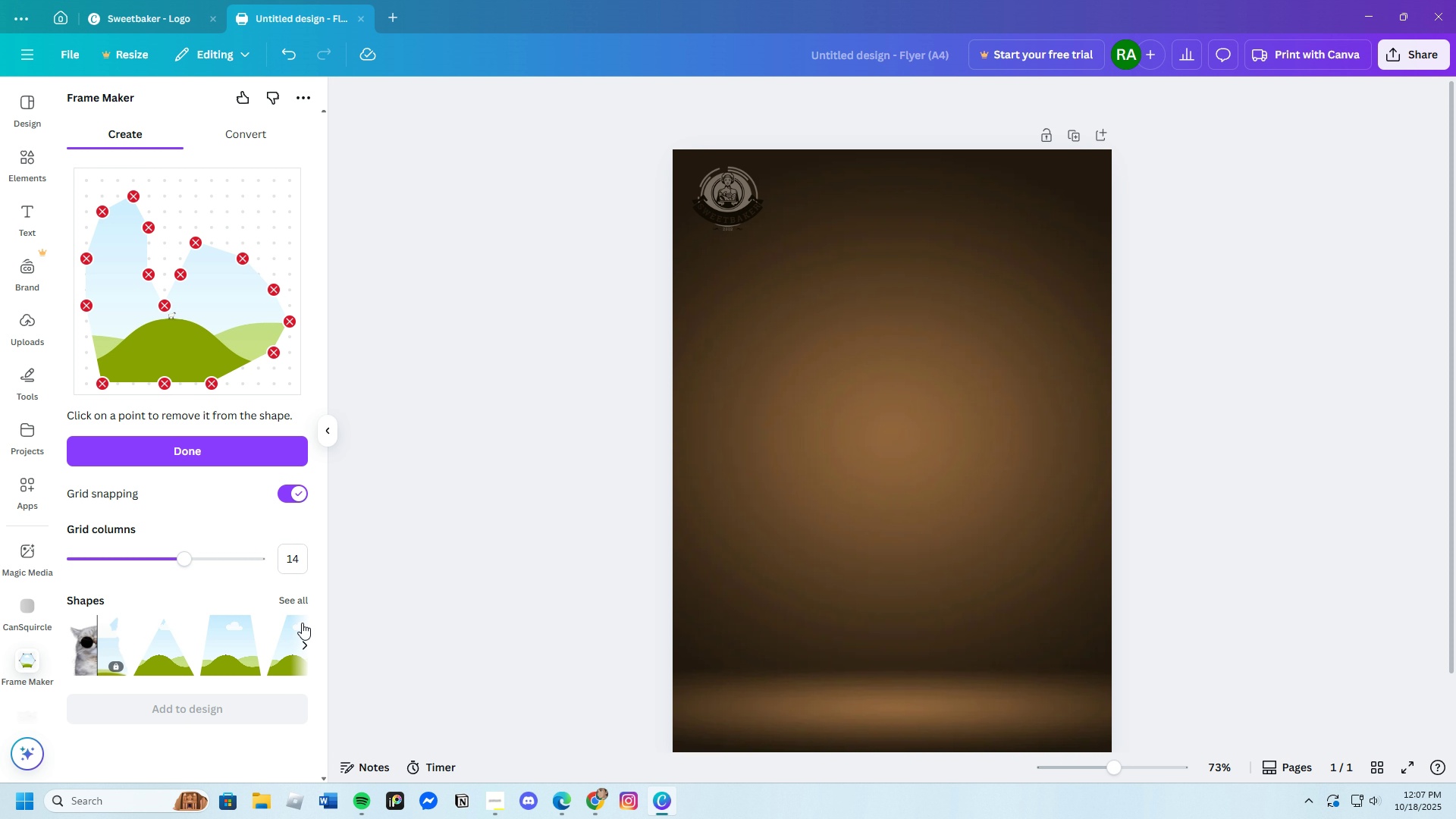 
left_click([300, 601])
 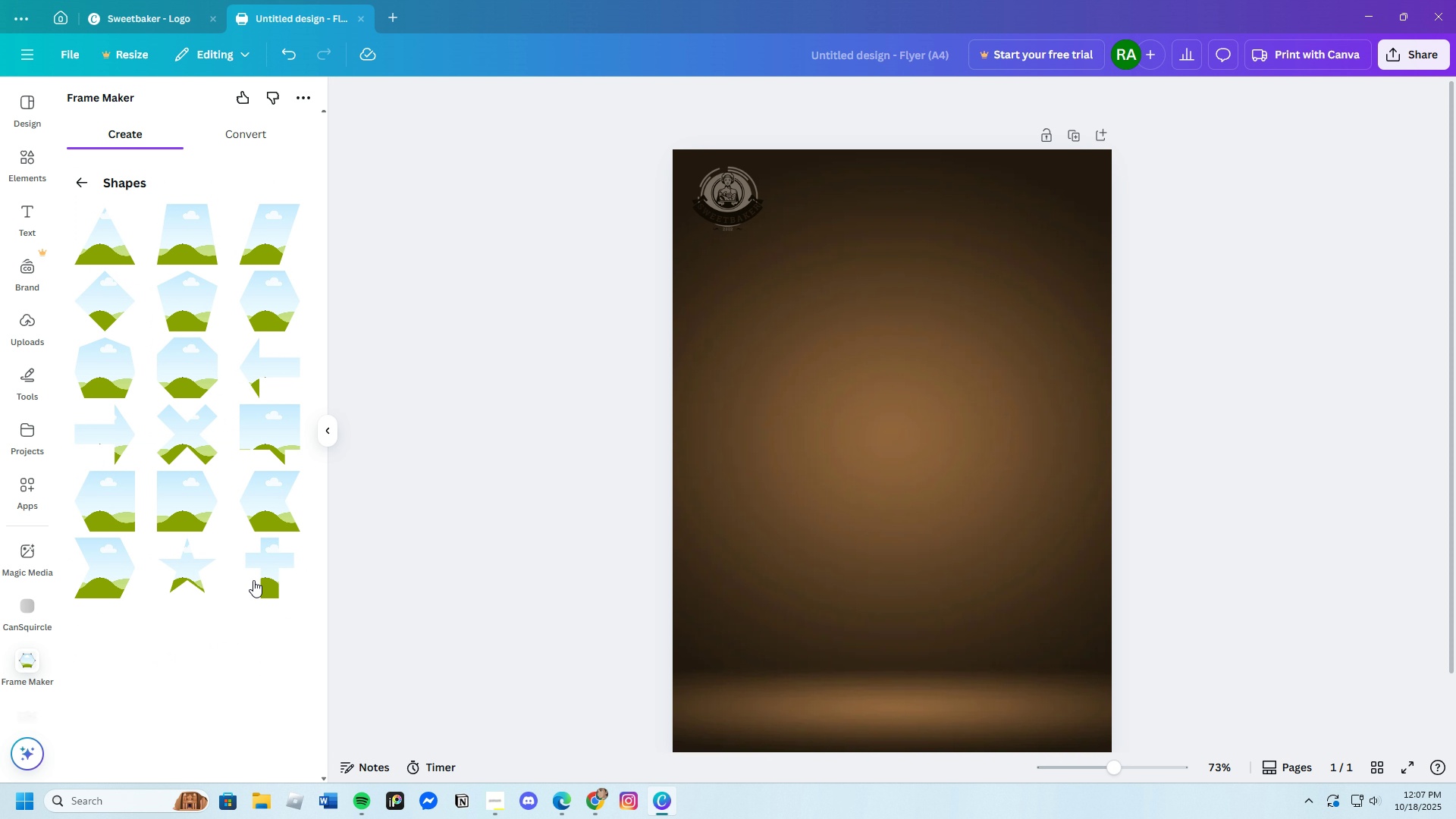 
left_click([80, 180])
 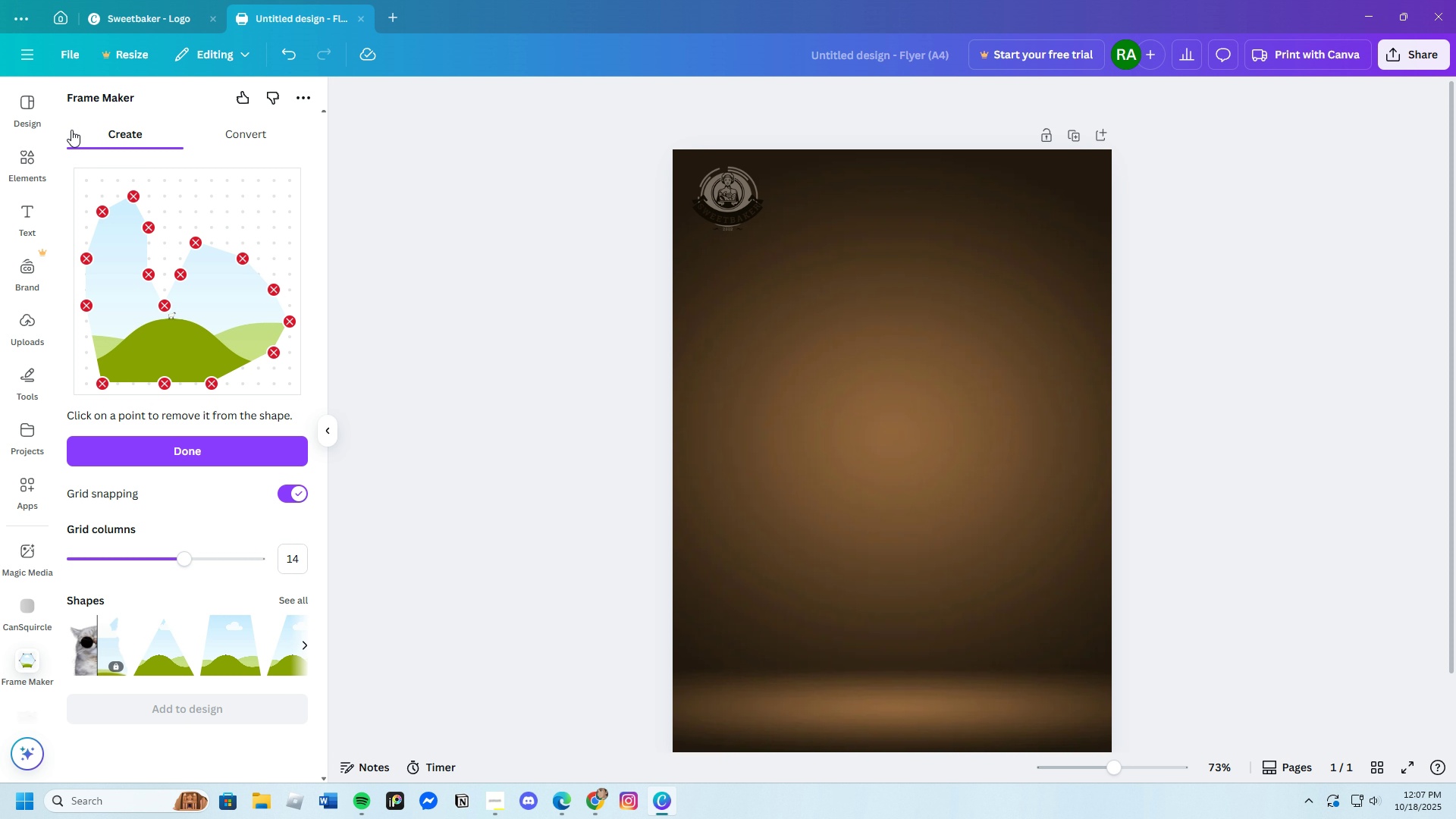 
scroll: coordinate [41, 608], scroll_direction: down, amount: 3.0
 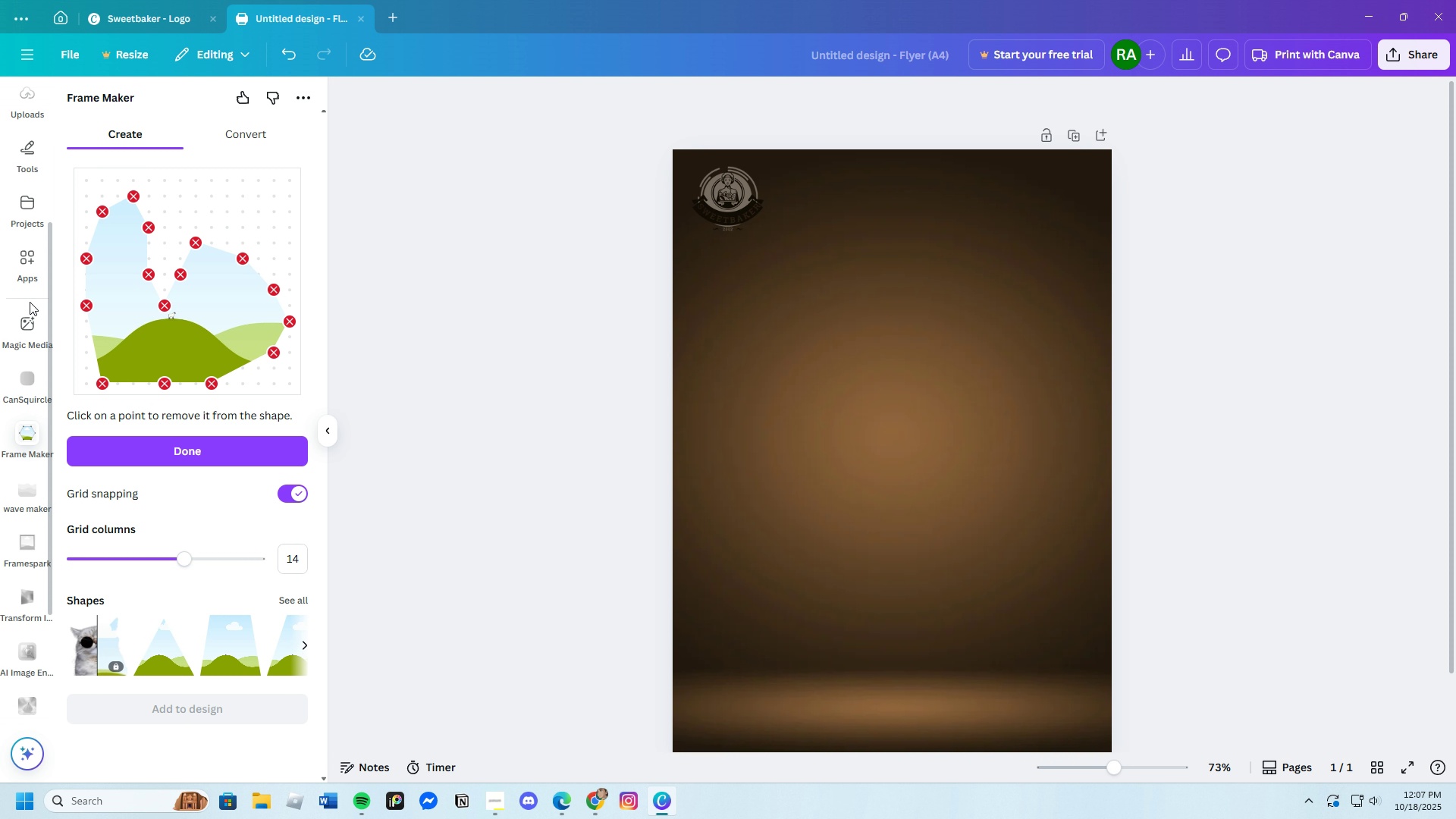 
left_click([24, 261])
 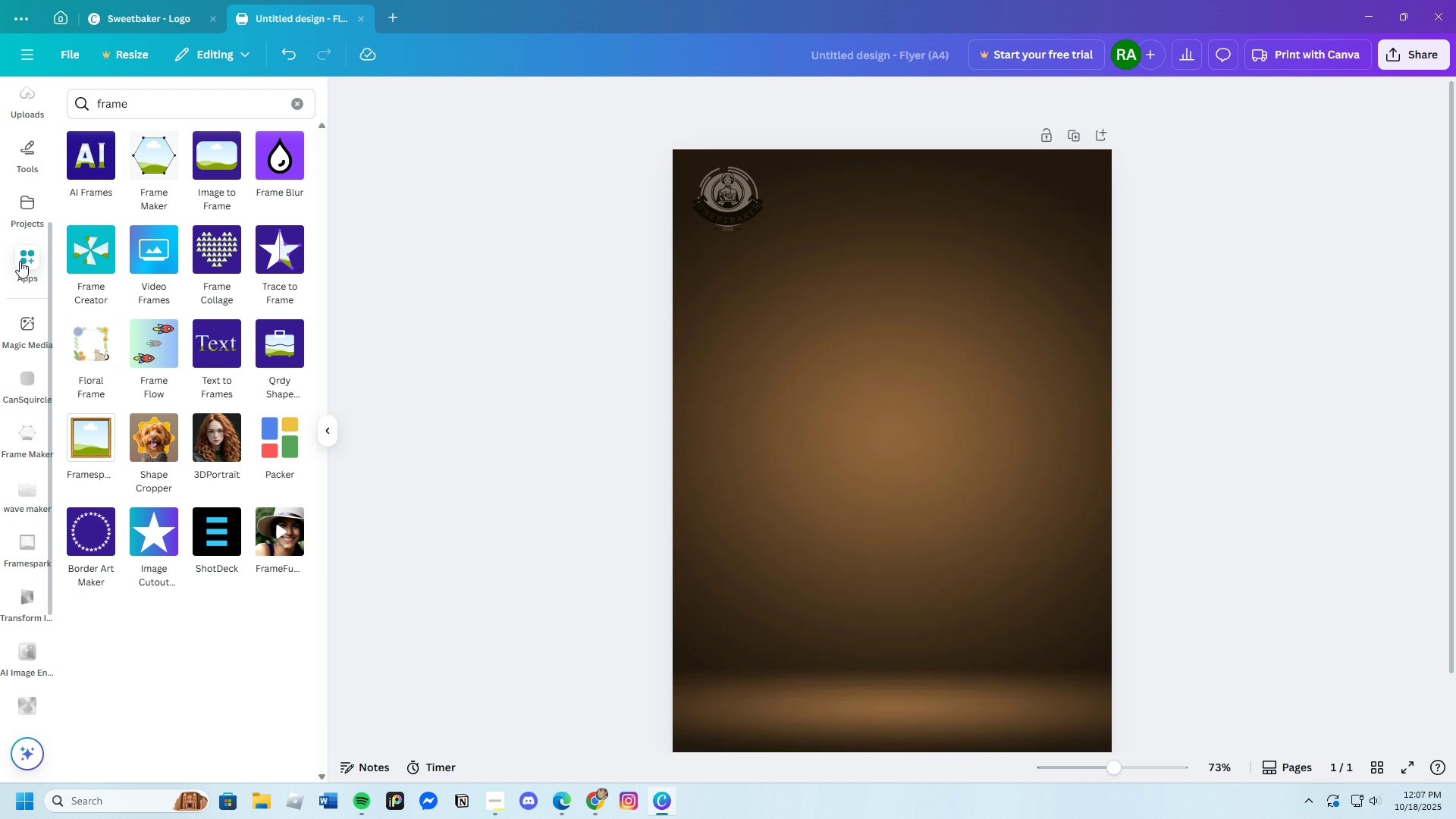 
wait(11.74)
 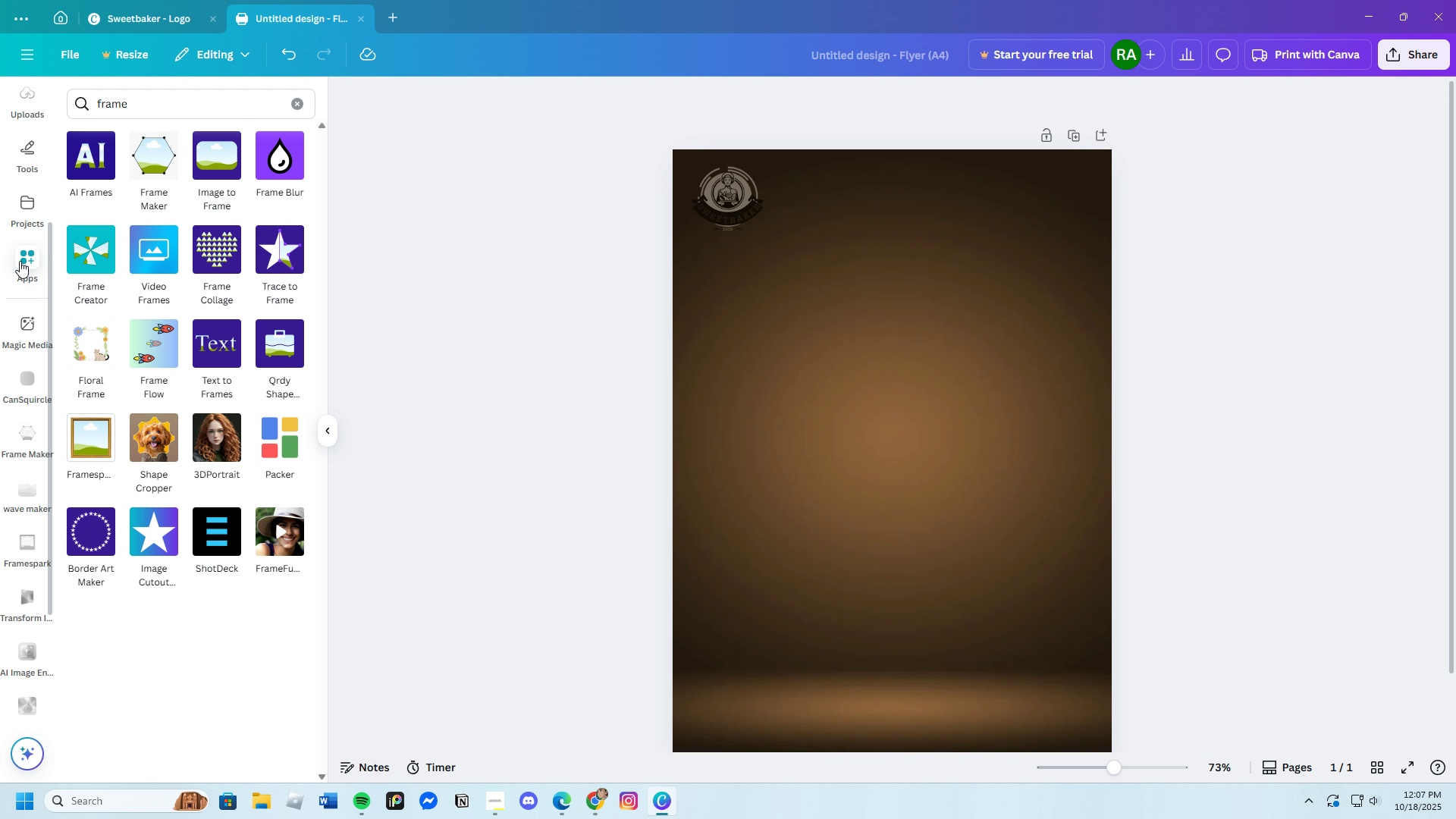 
left_click([91, 171])
 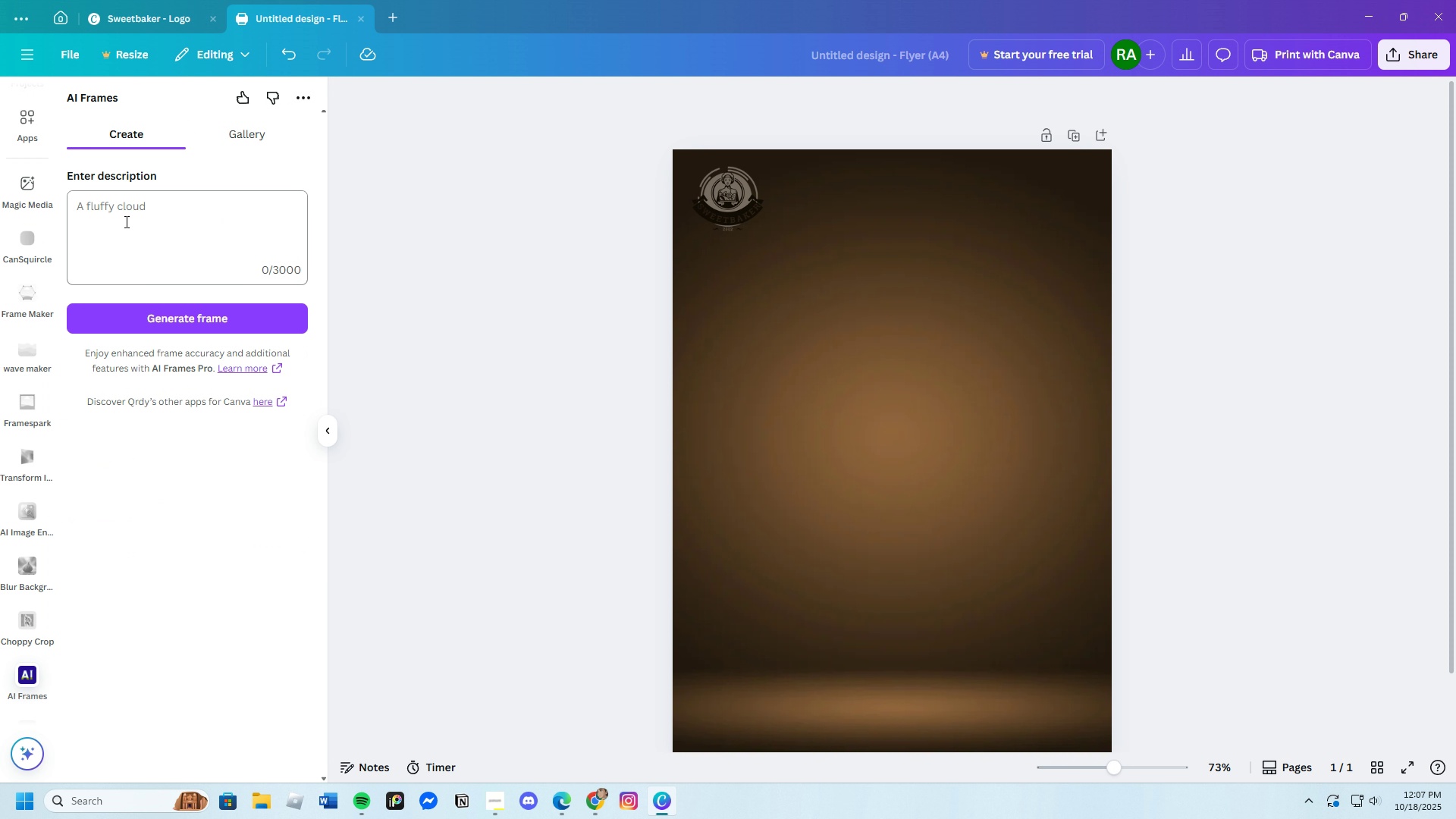 
wait(5.16)
 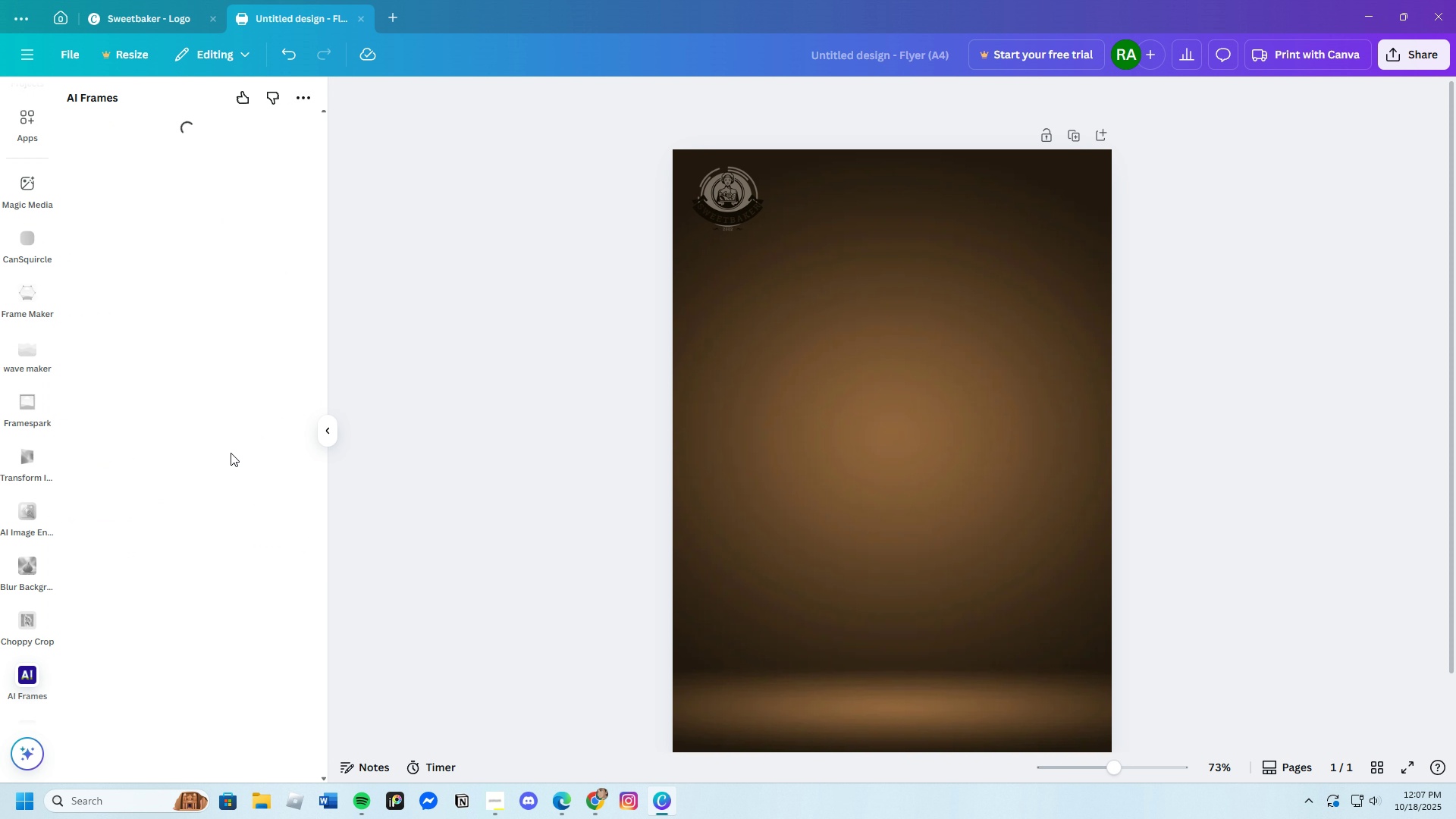 
left_click([172, 202])
 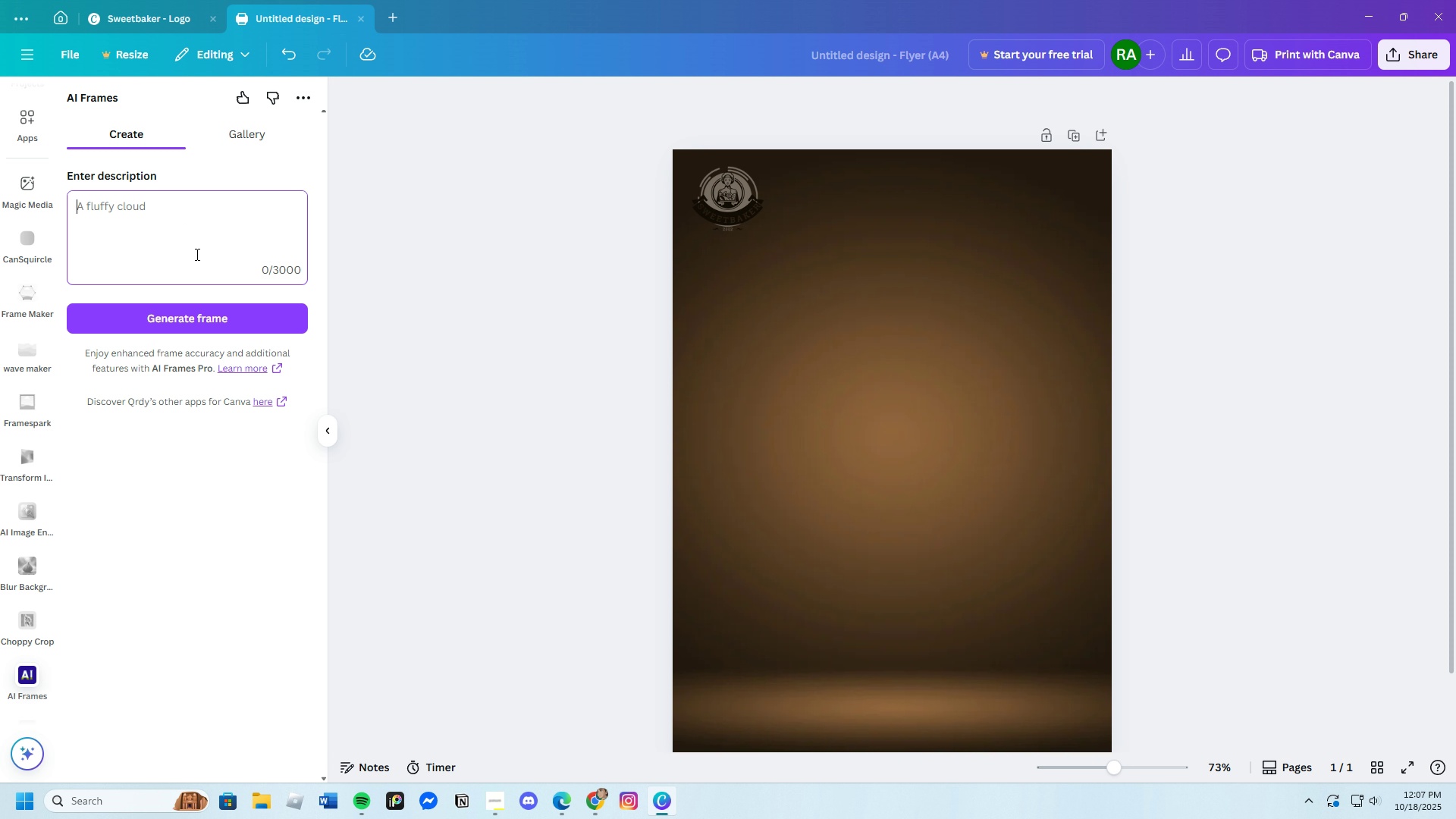 
type(a dripping liquid)
 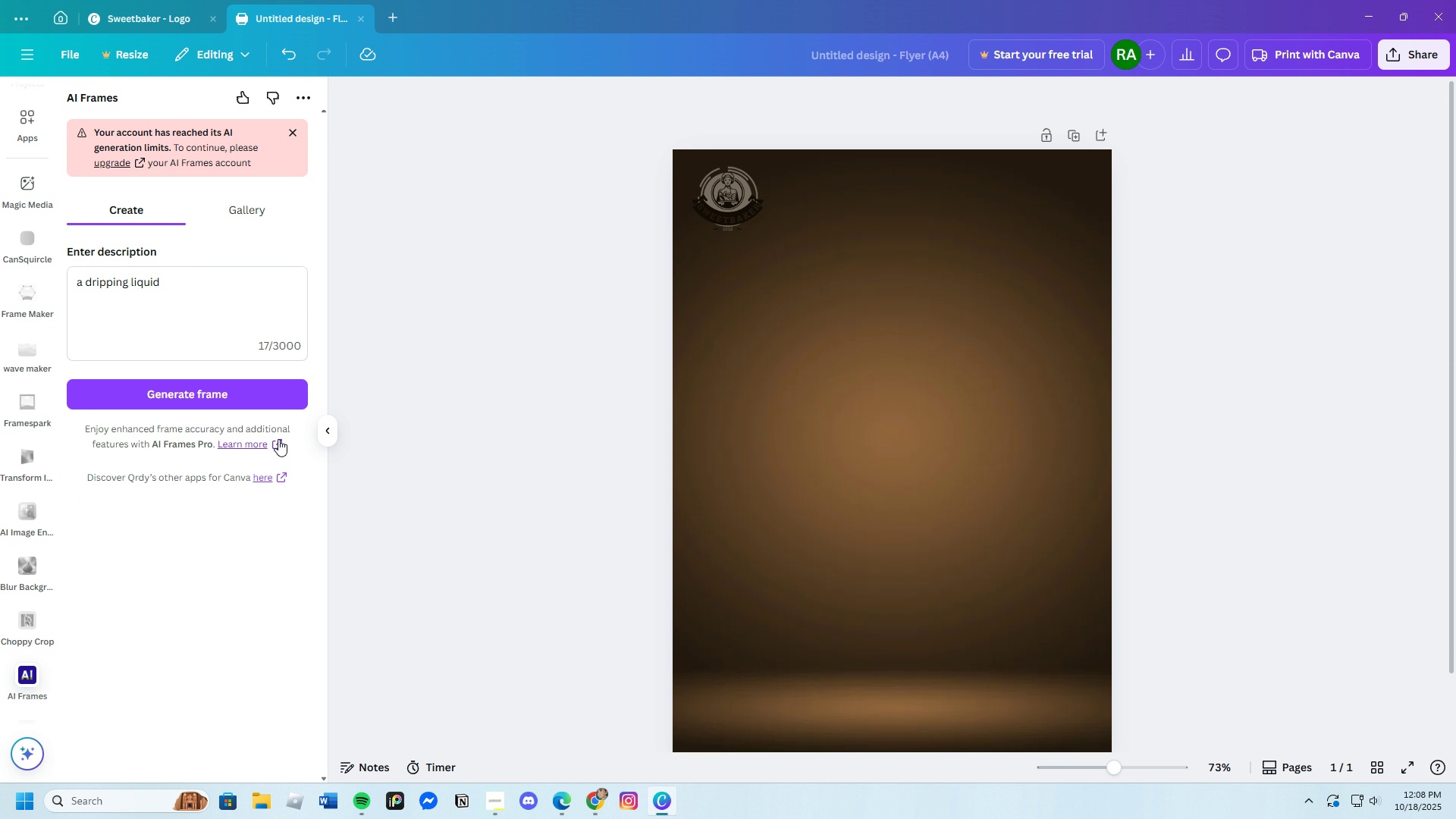 
wait(7.9)
 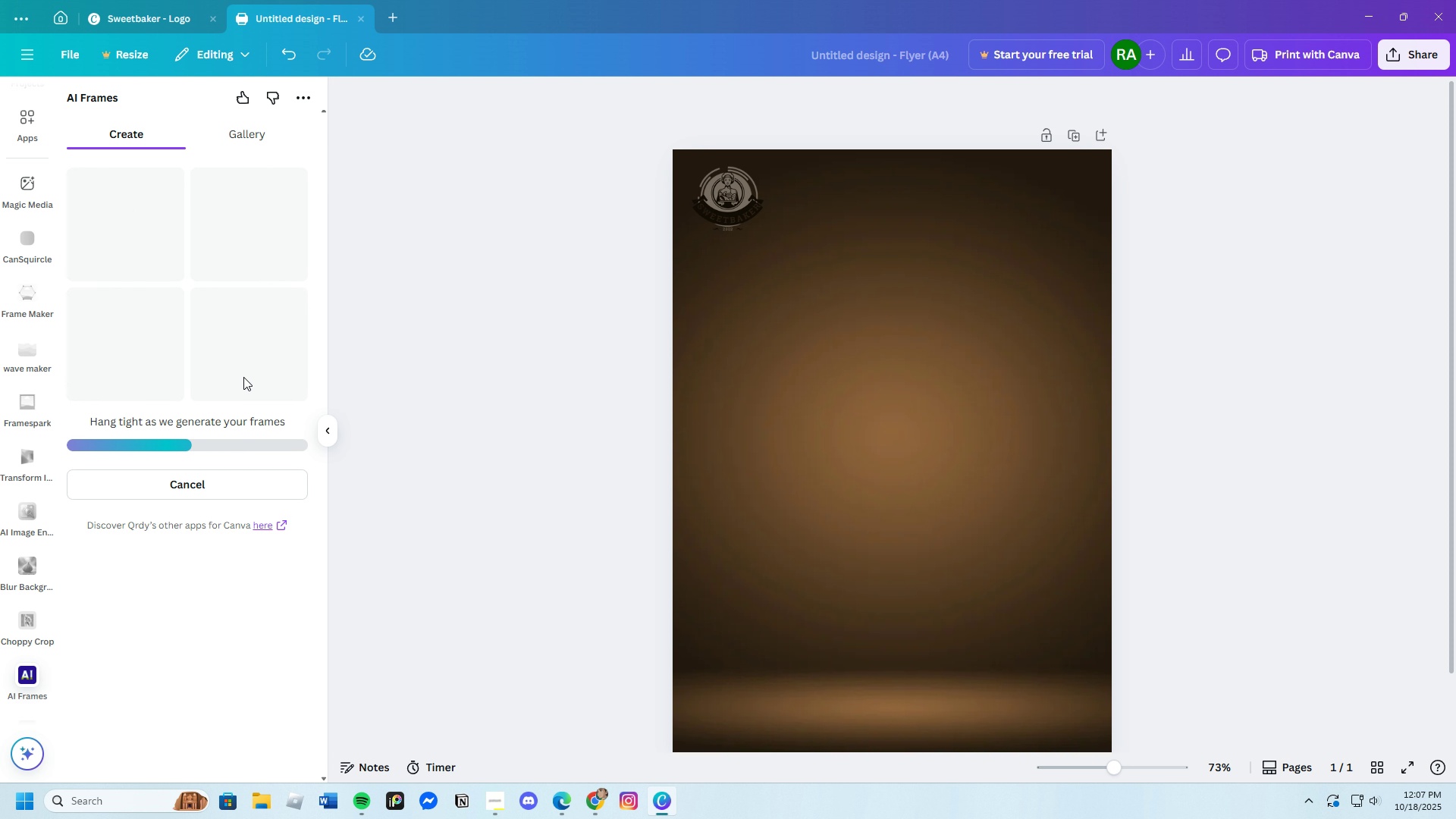 
left_click([293, 124])
 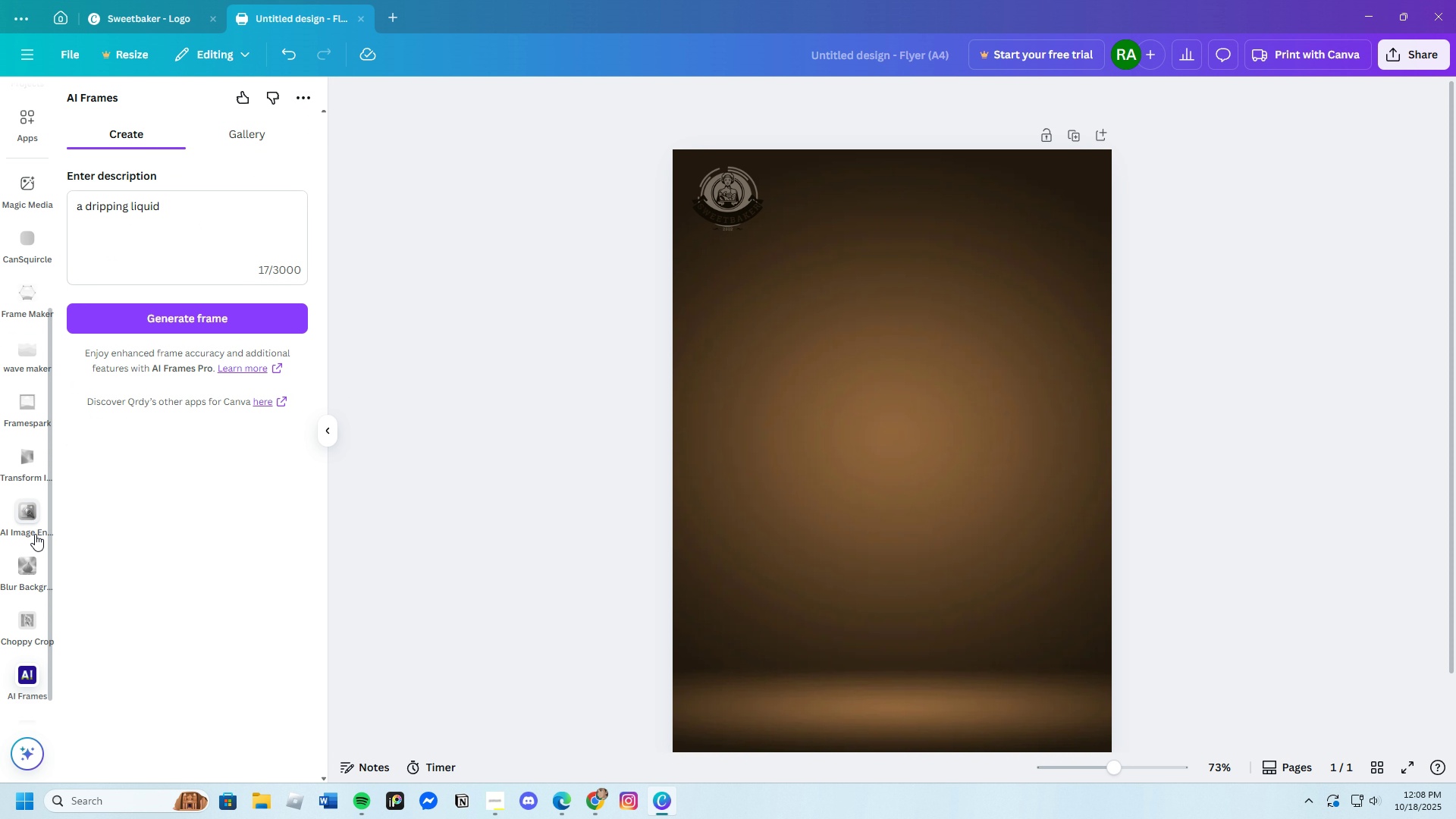 
wait(6.0)
 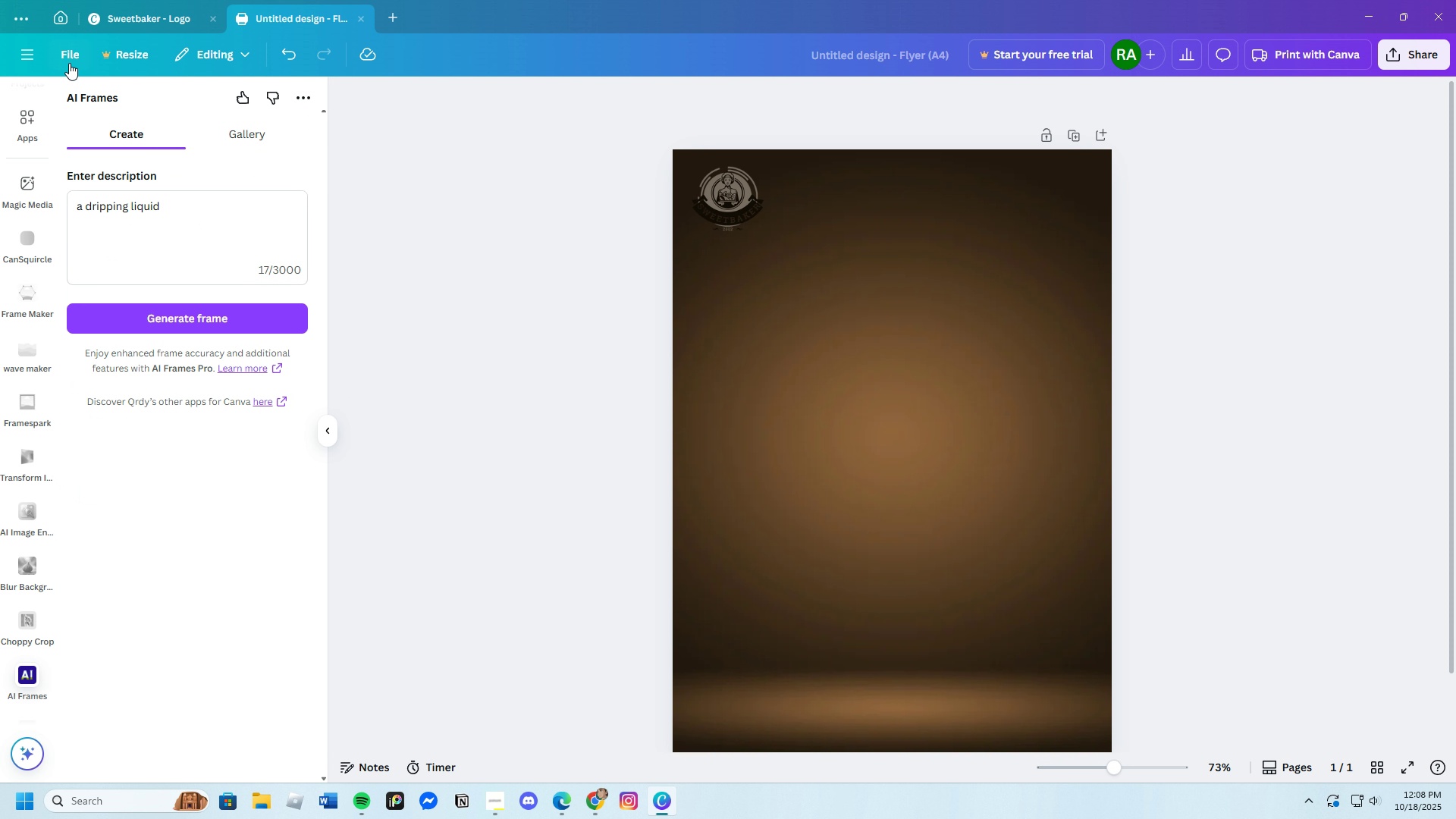 
left_click([28, 669])
 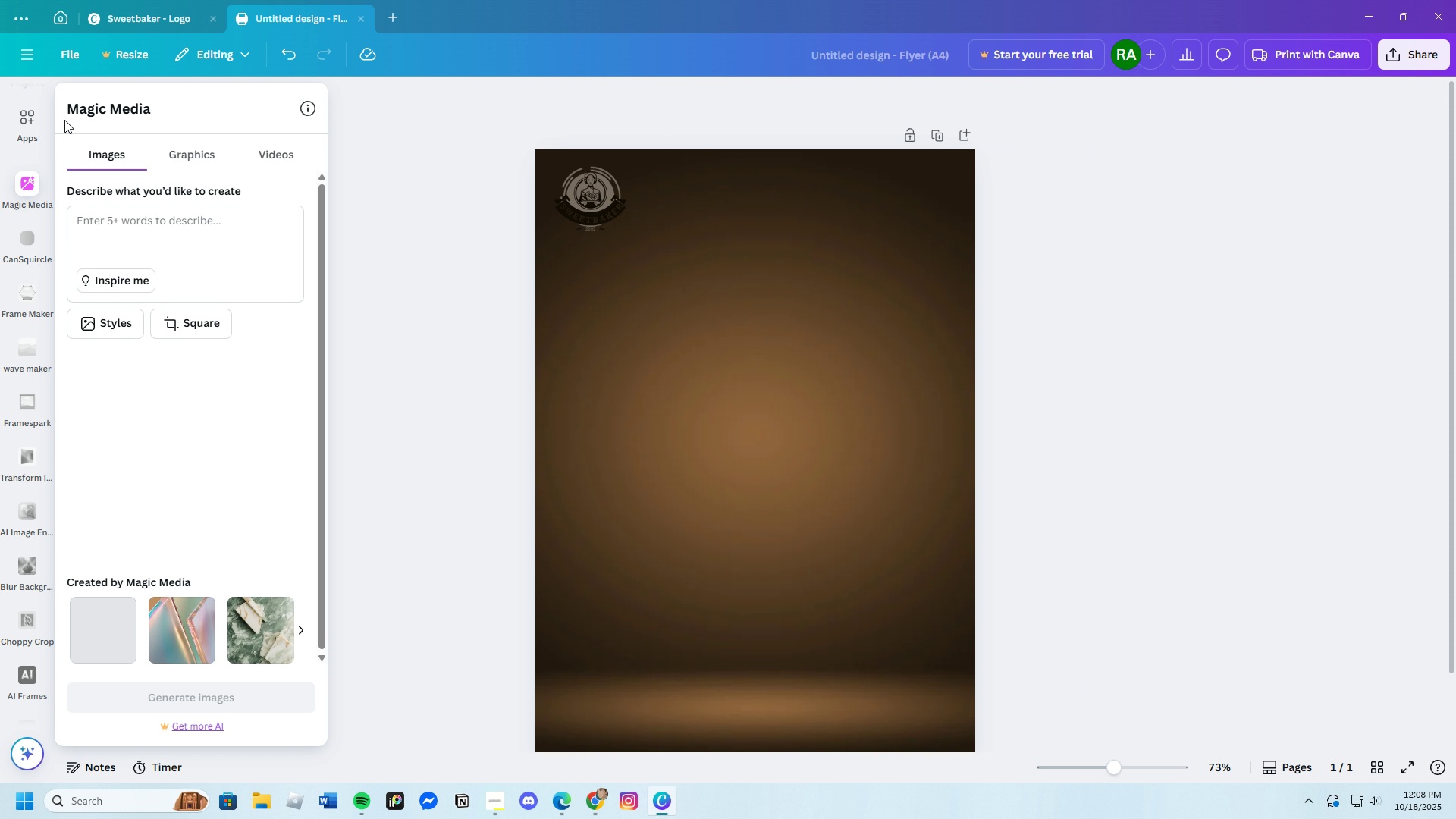 
left_click([35, 125])
 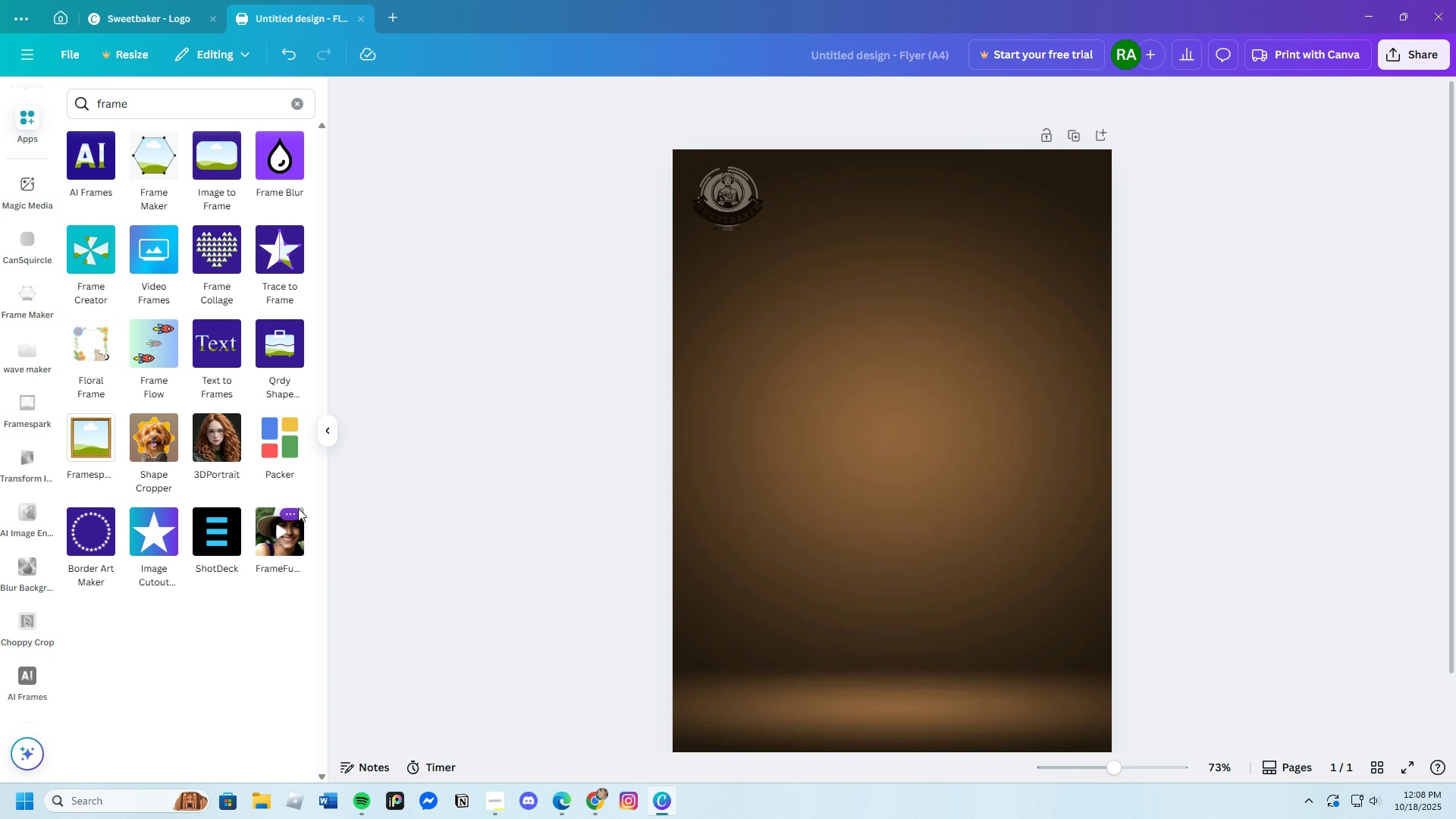 
scroll: coordinate [271, 507], scroll_direction: down, amount: 3.0
 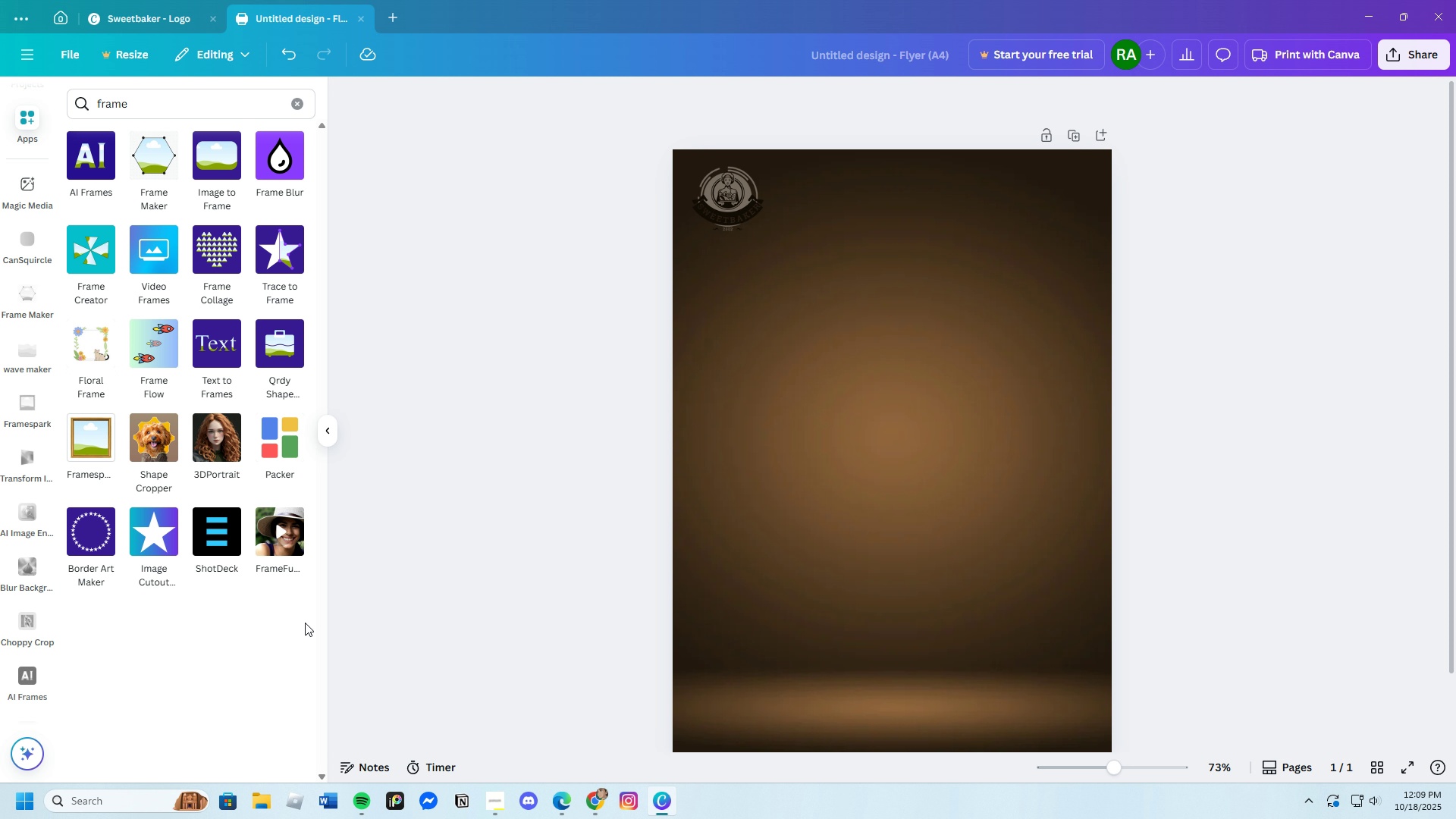 
wait(52.46)
 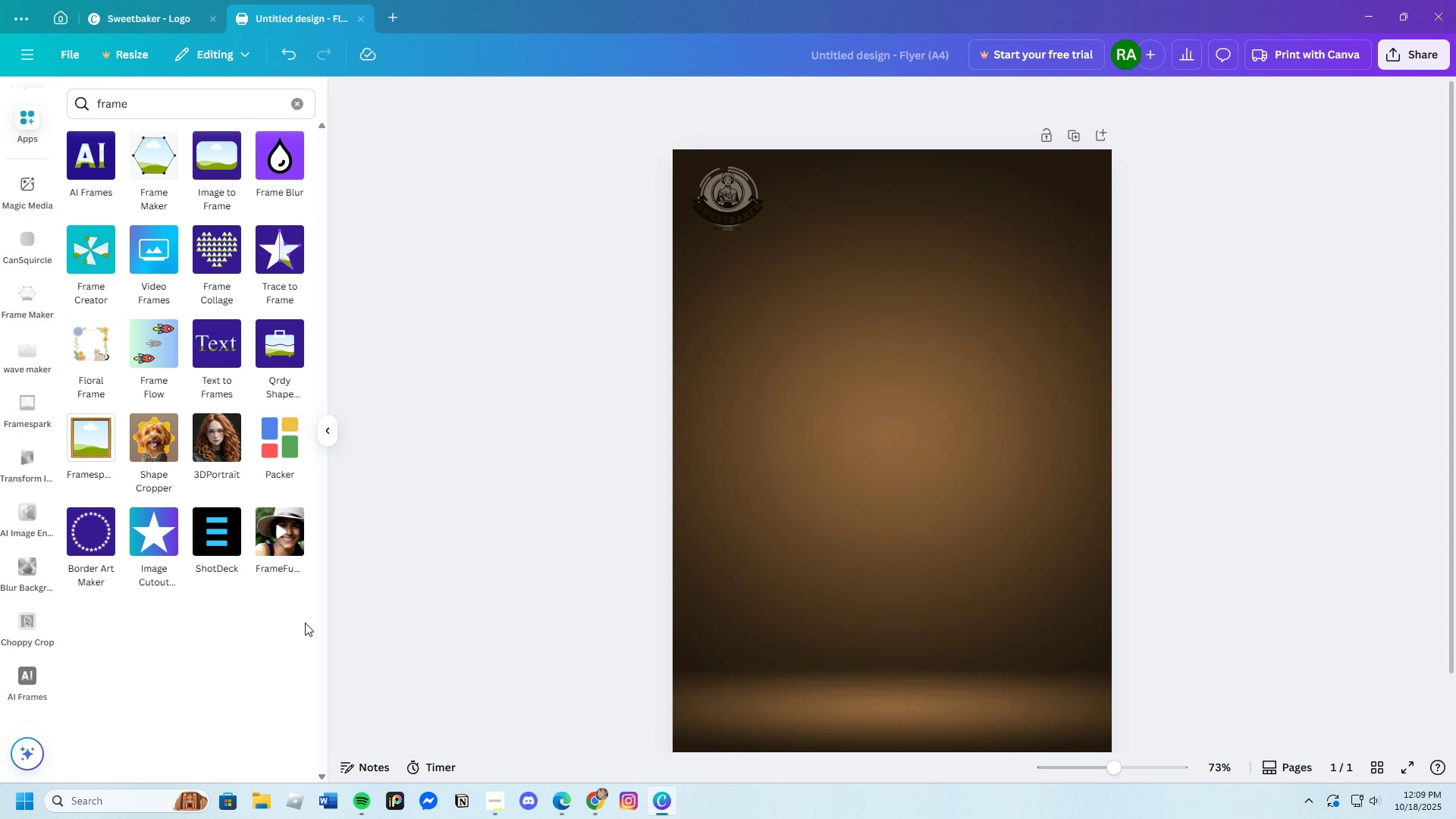 
left_click([206, 161])
 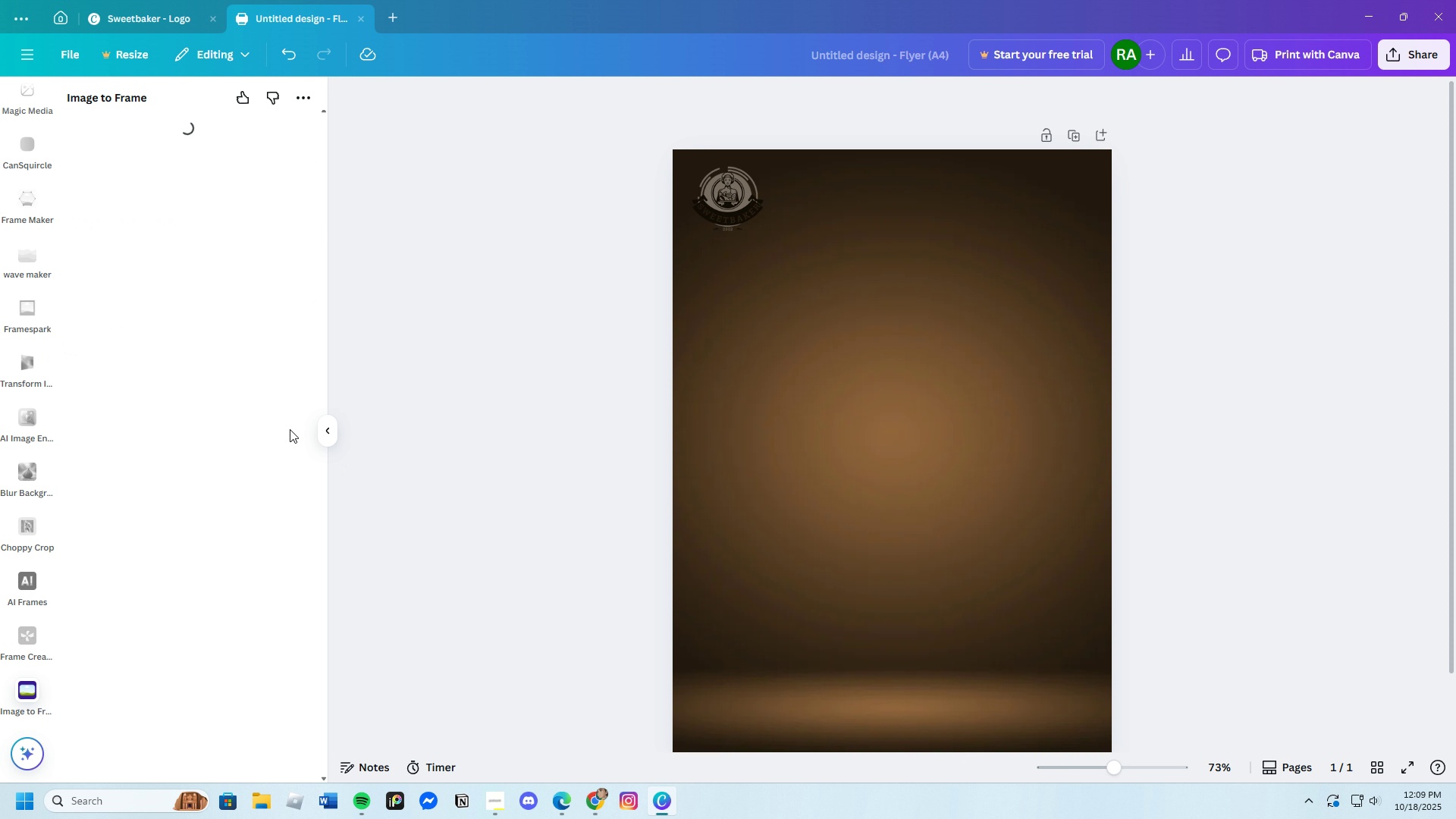 
scroll: coordinate [249, 431], scroll_direction: down, amount: 1.0
 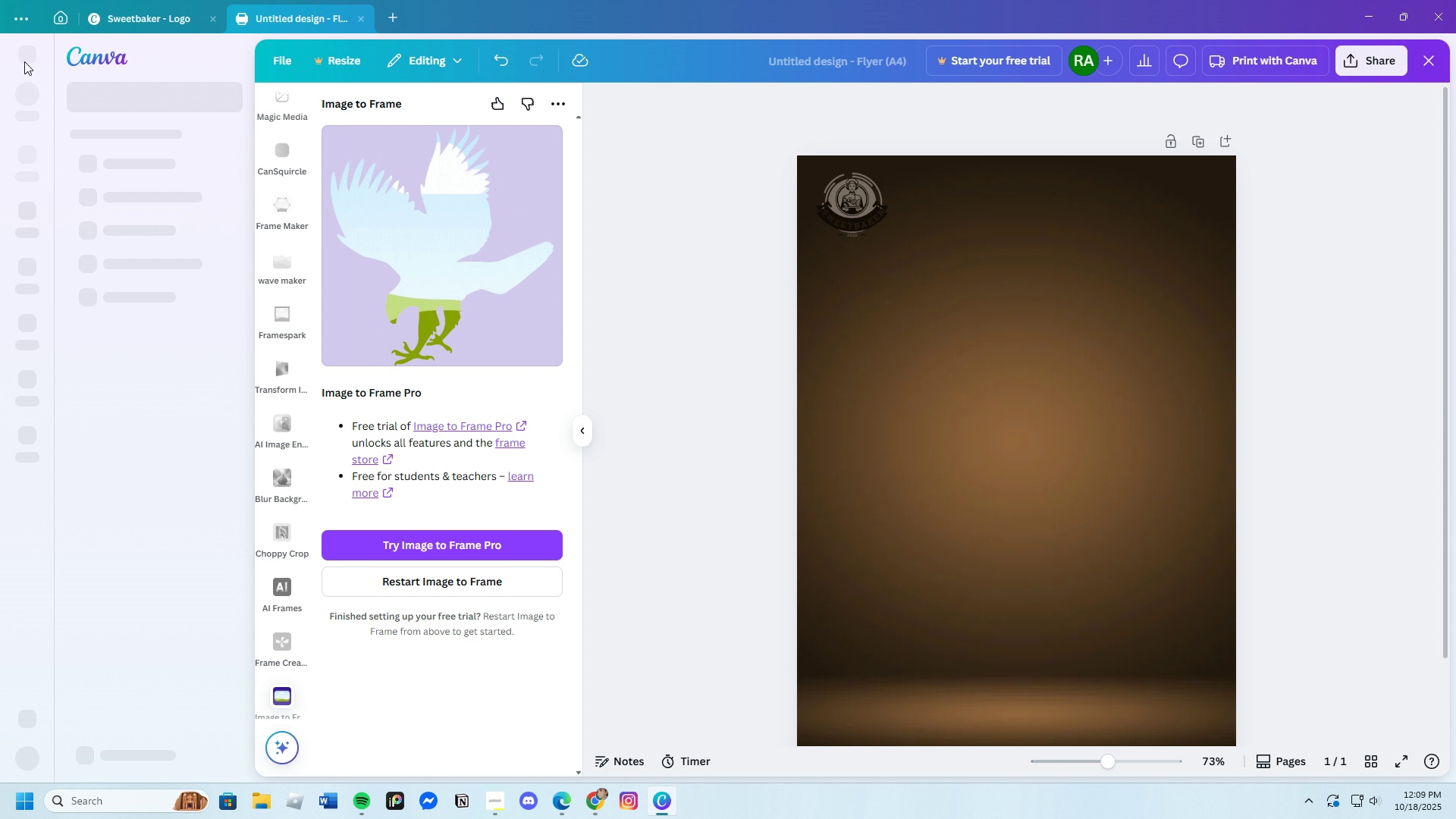 
wait(5.18)
 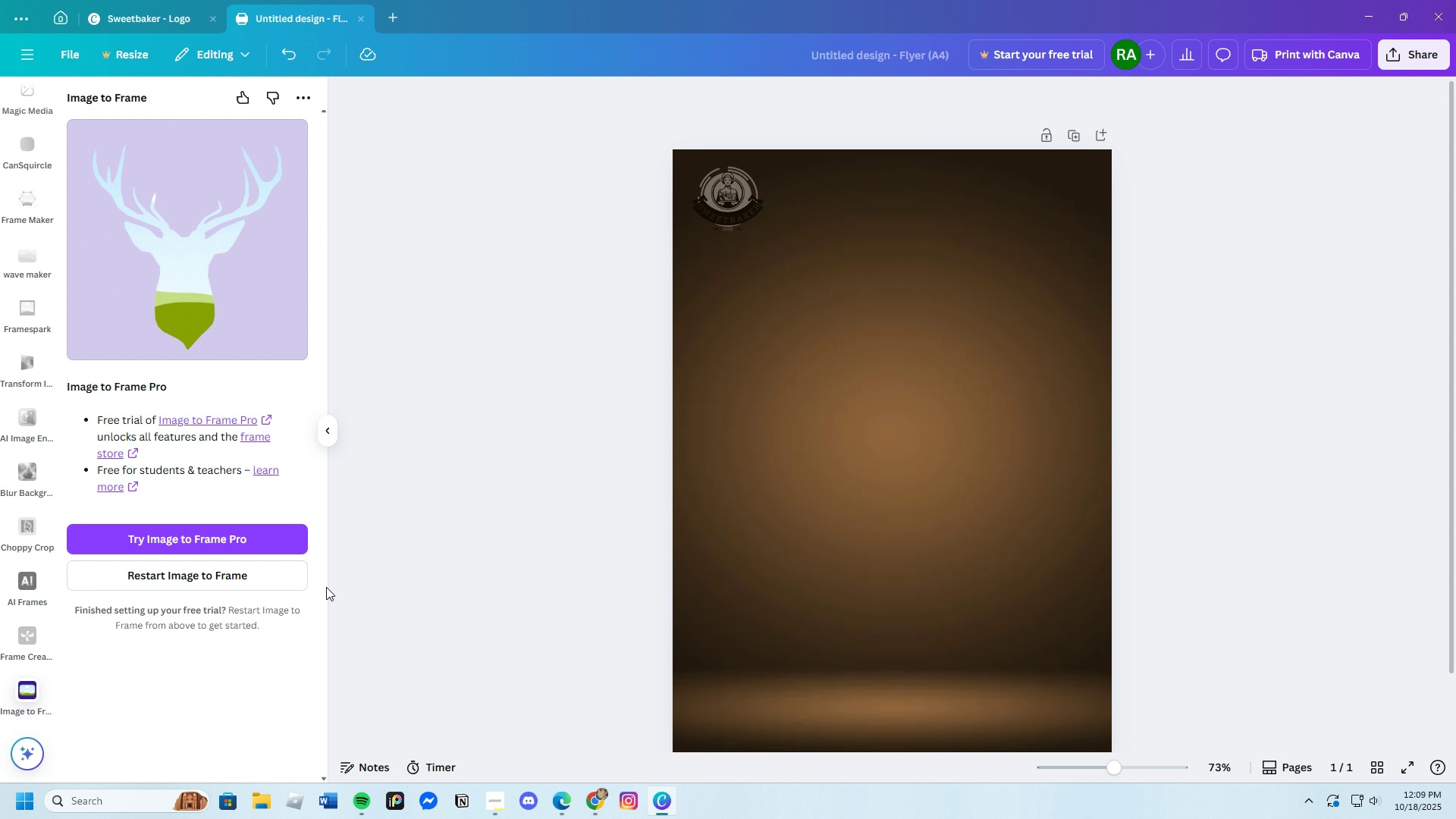 
left_click([276, 315])
 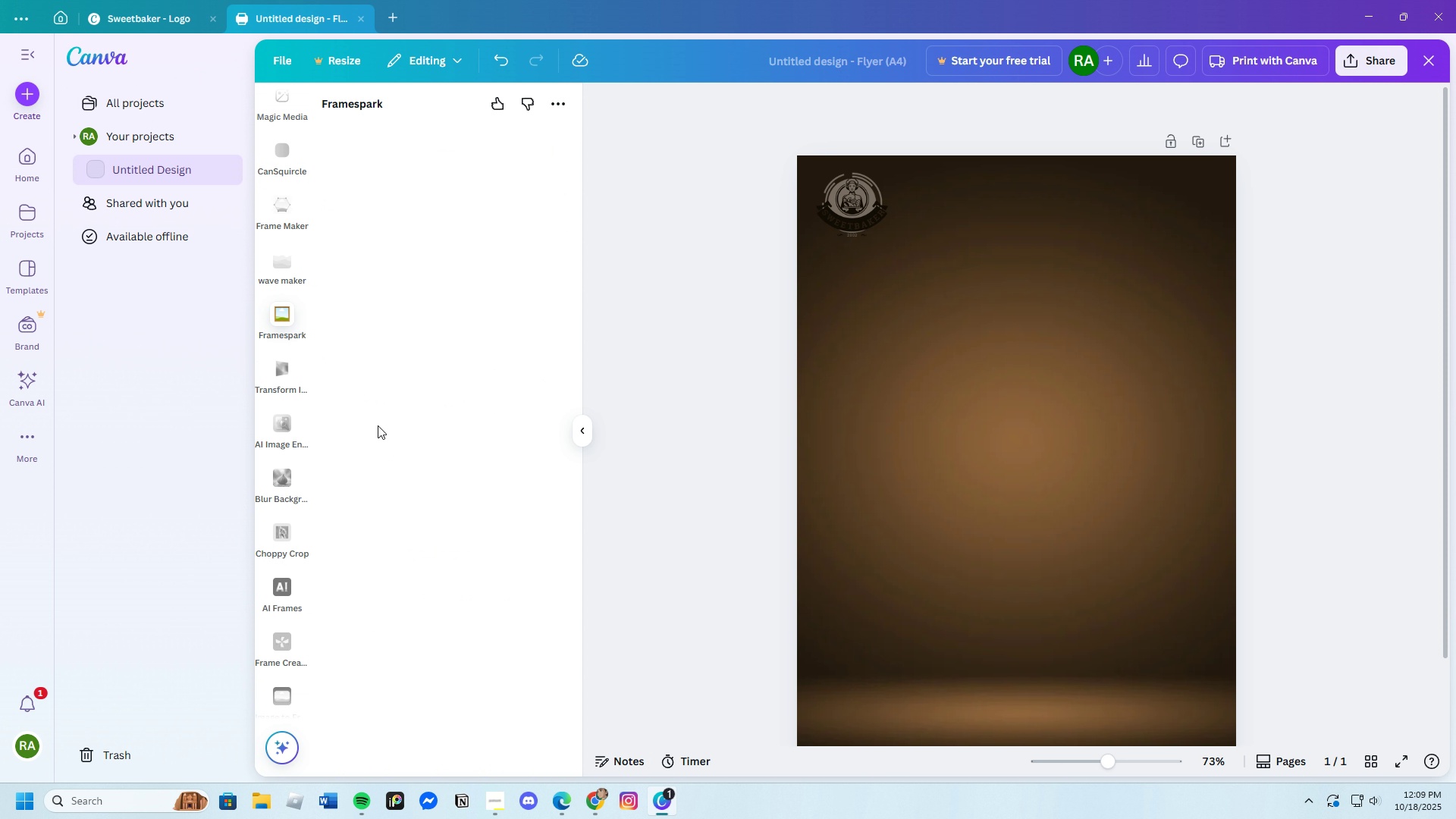 
left_click([267, 422])
 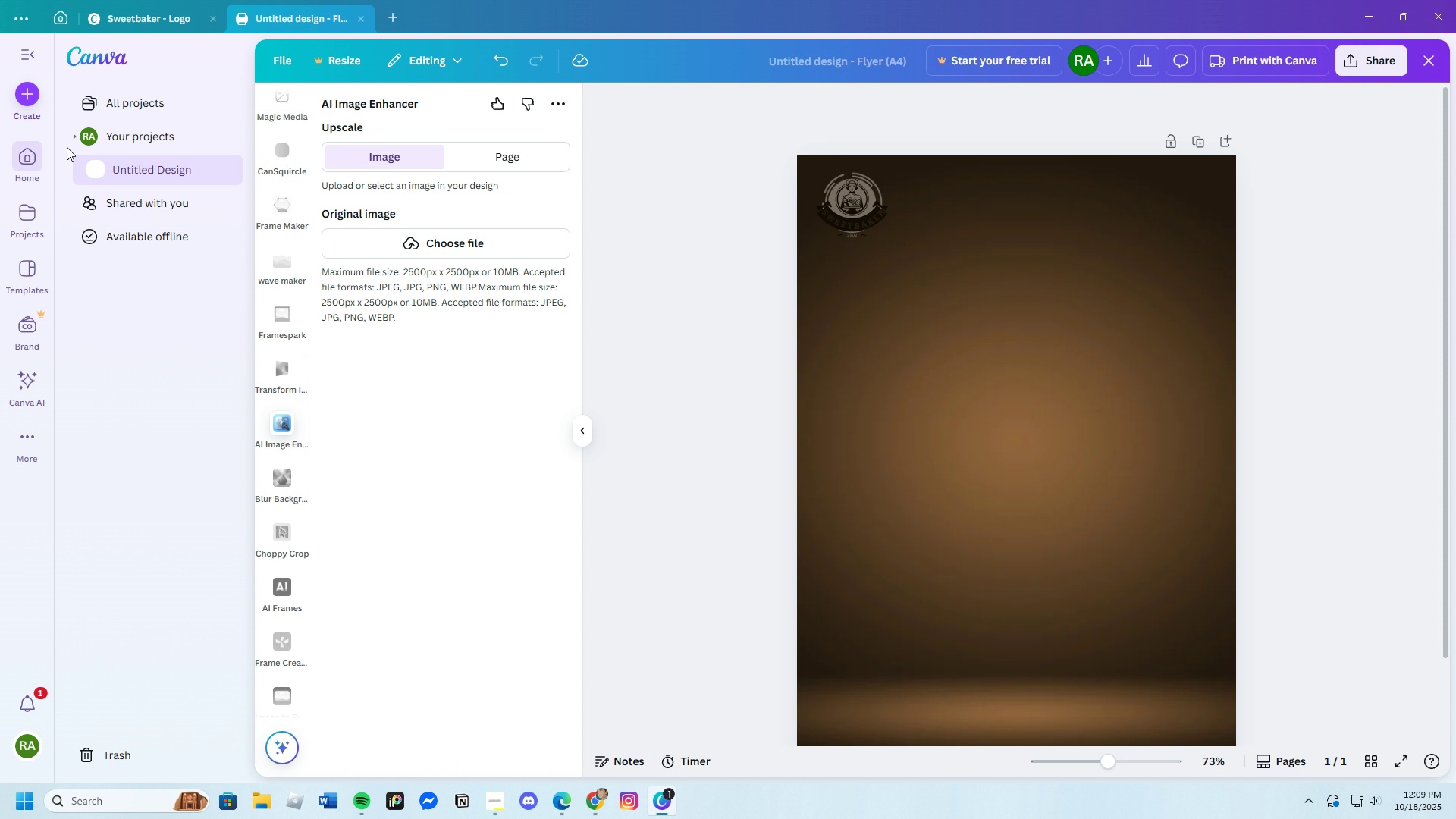 
wait(6.81)
 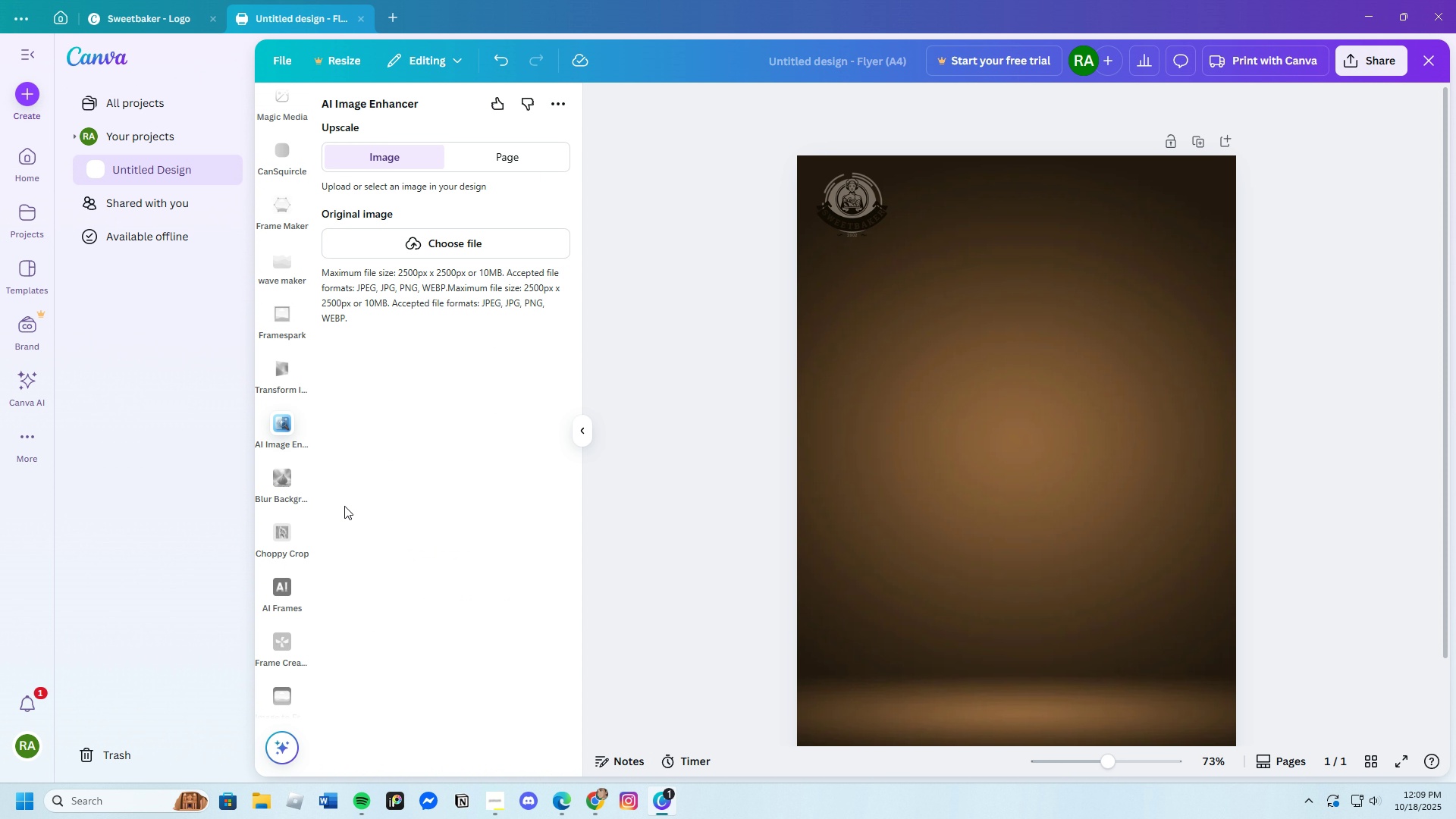 
left_click([648, 235])
 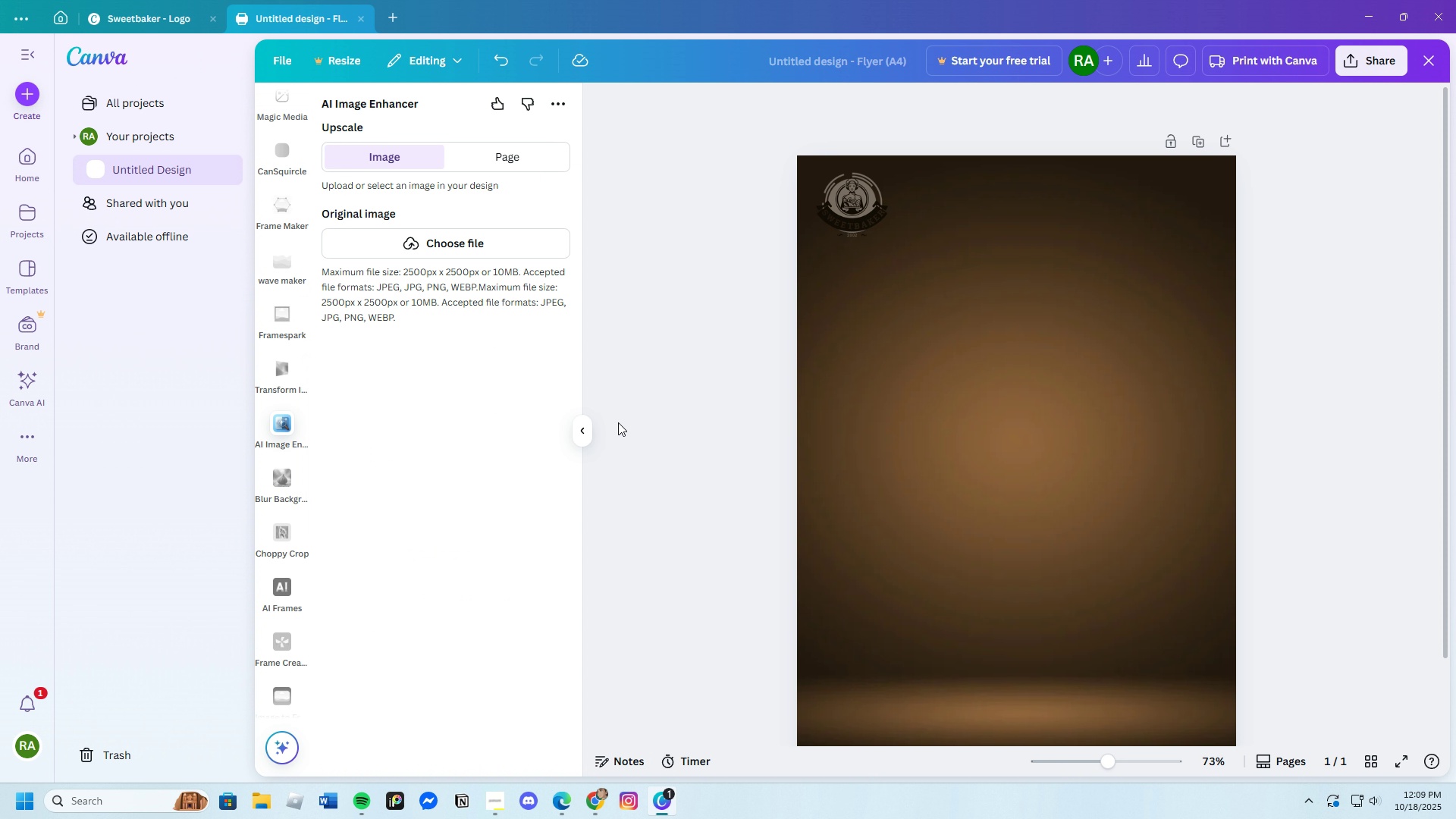 
left_click([584, 428])
 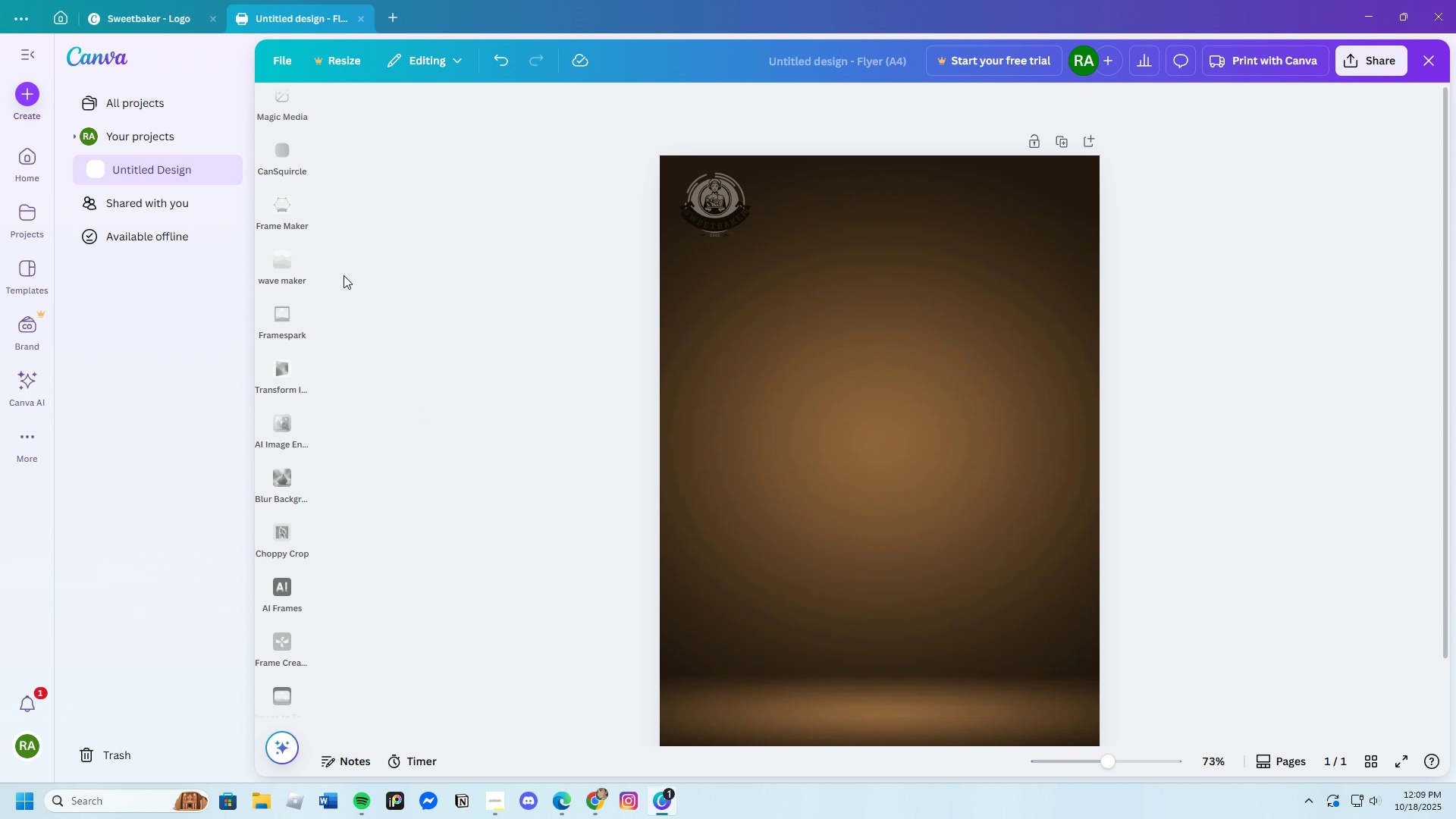 
wait(5.56)
 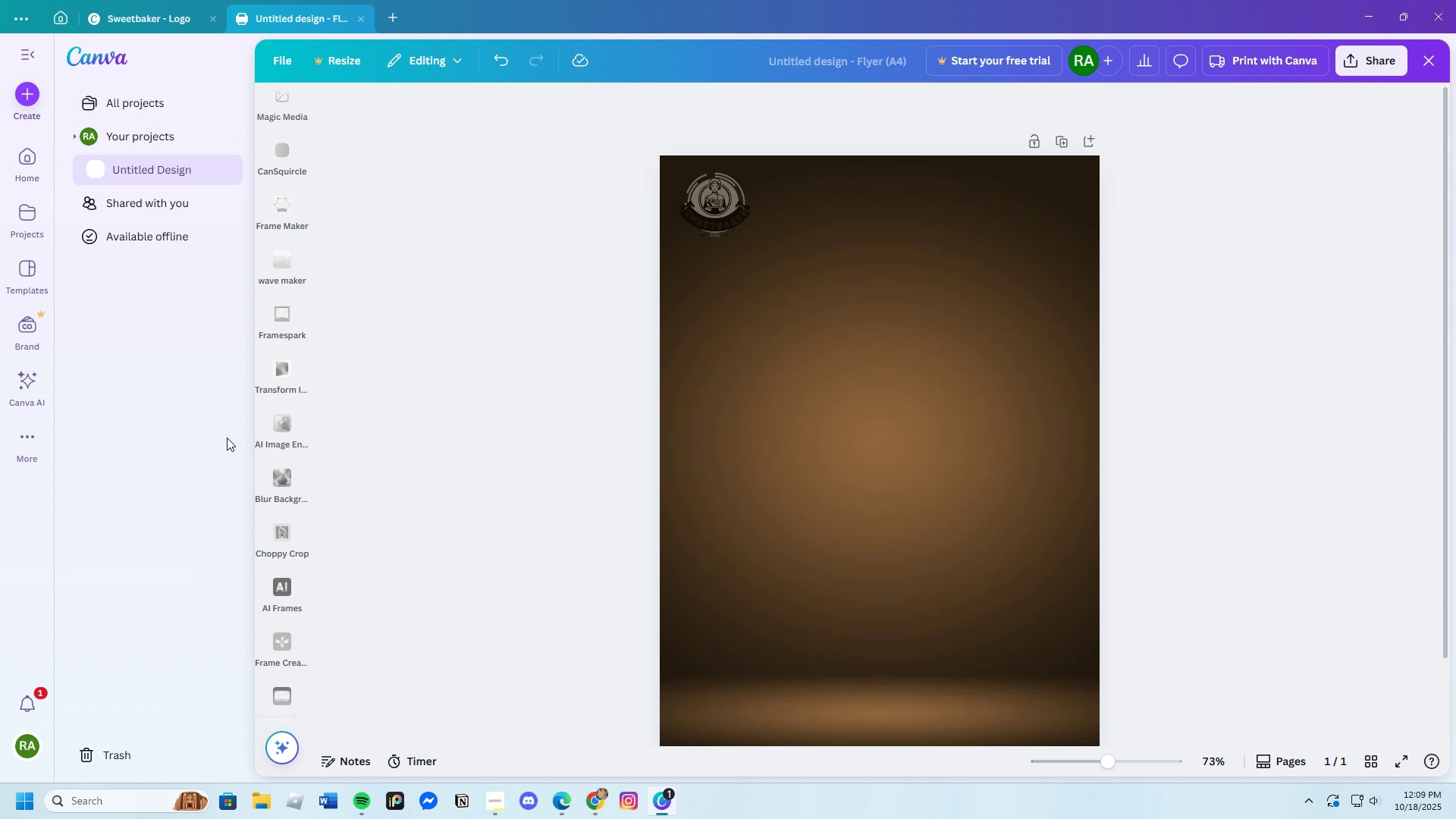 
left_click_drag(start_coordinate=[254, 68], to_coordinate=[233, 69])
 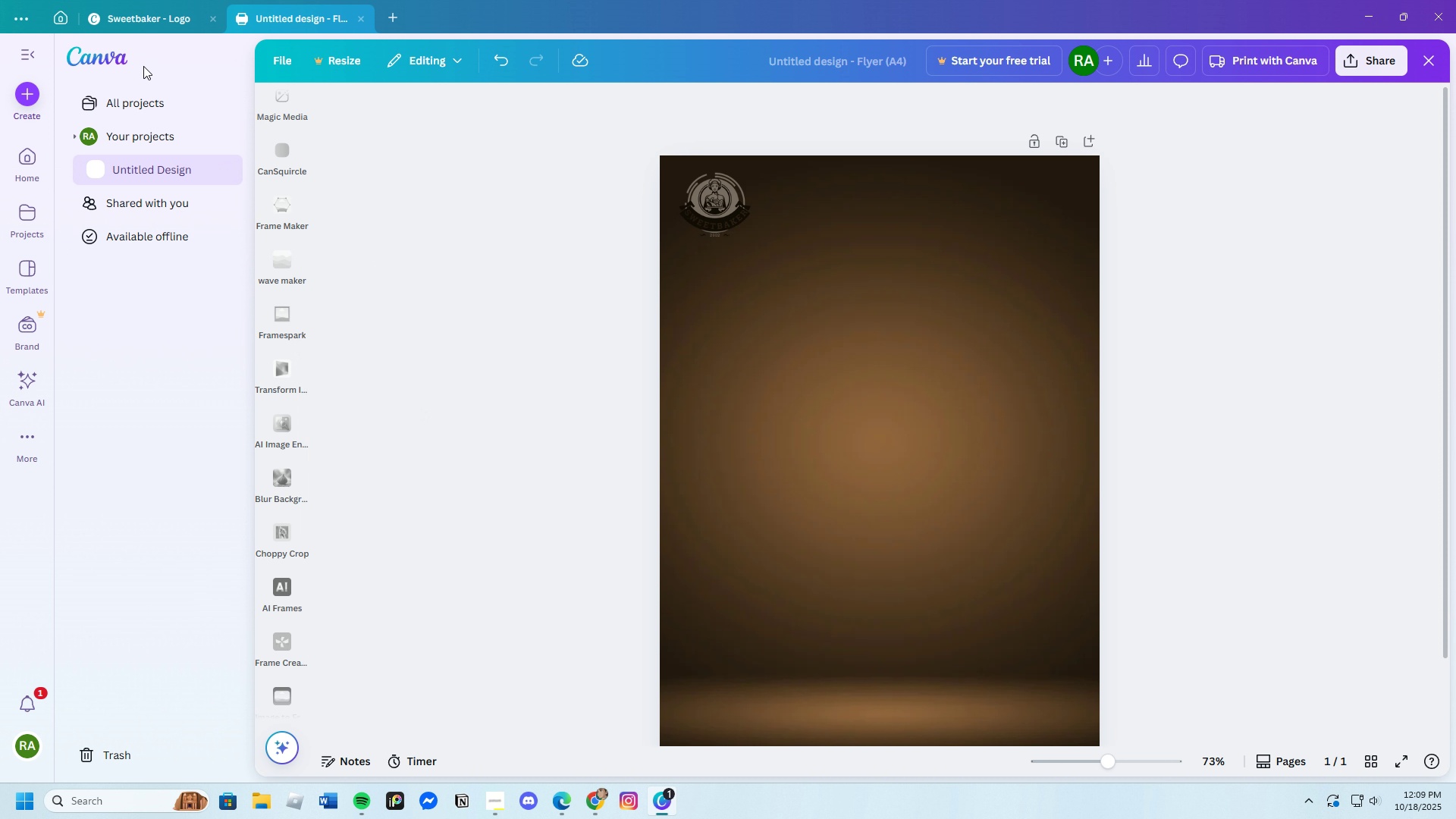 
left_click([74, 131])
 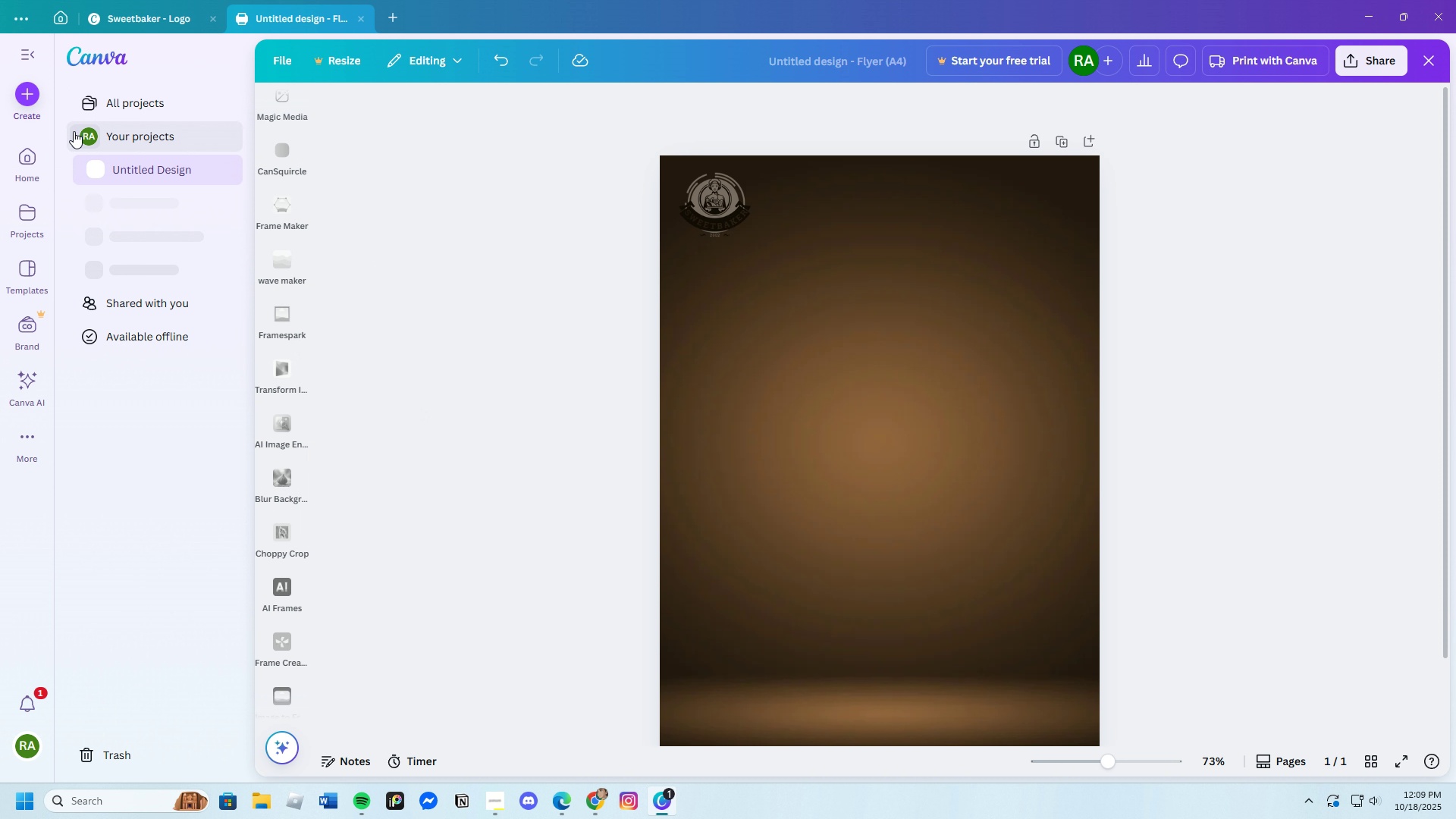 
left_click([74, 131])
 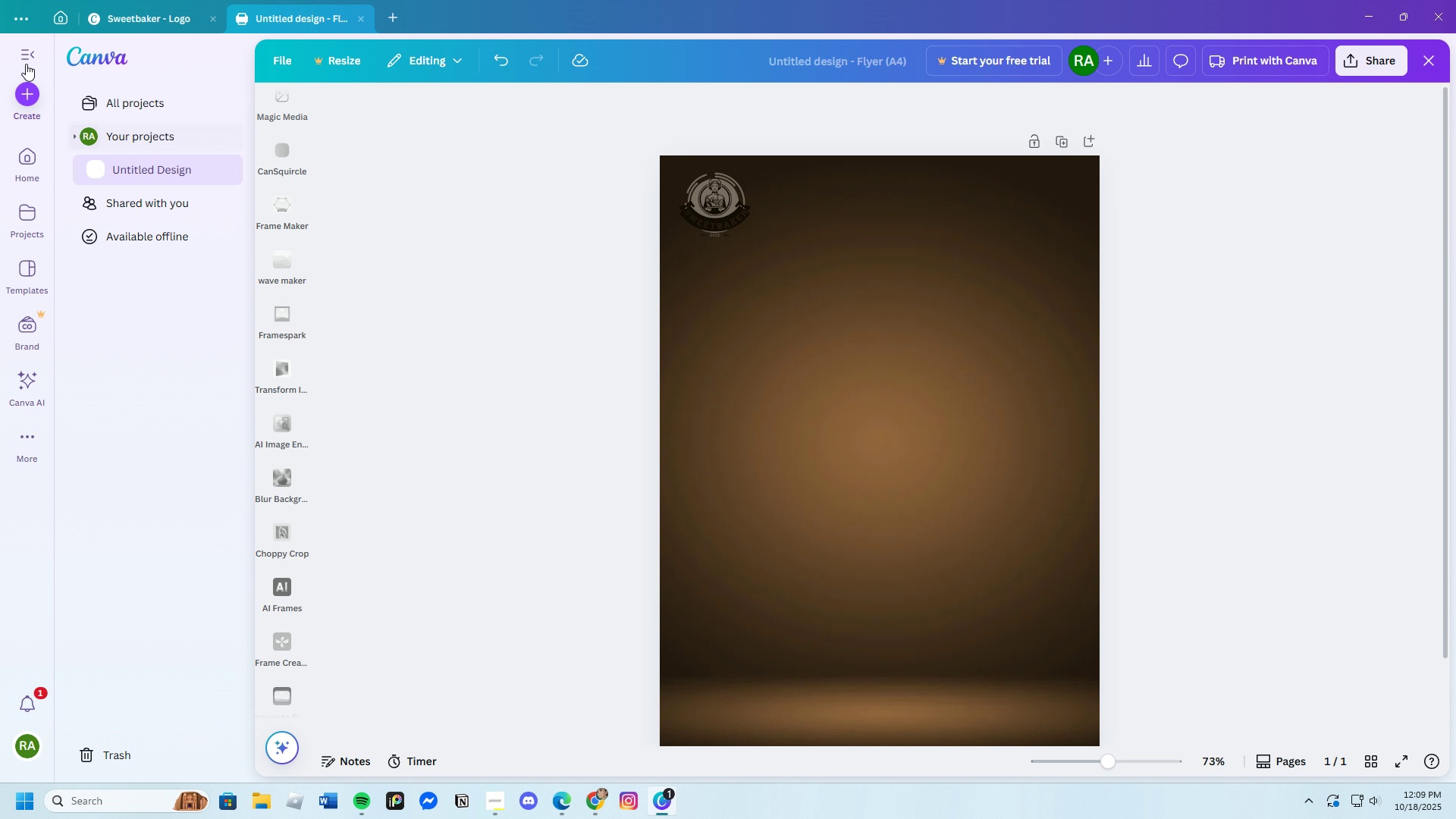 
left_click([24, 48])
 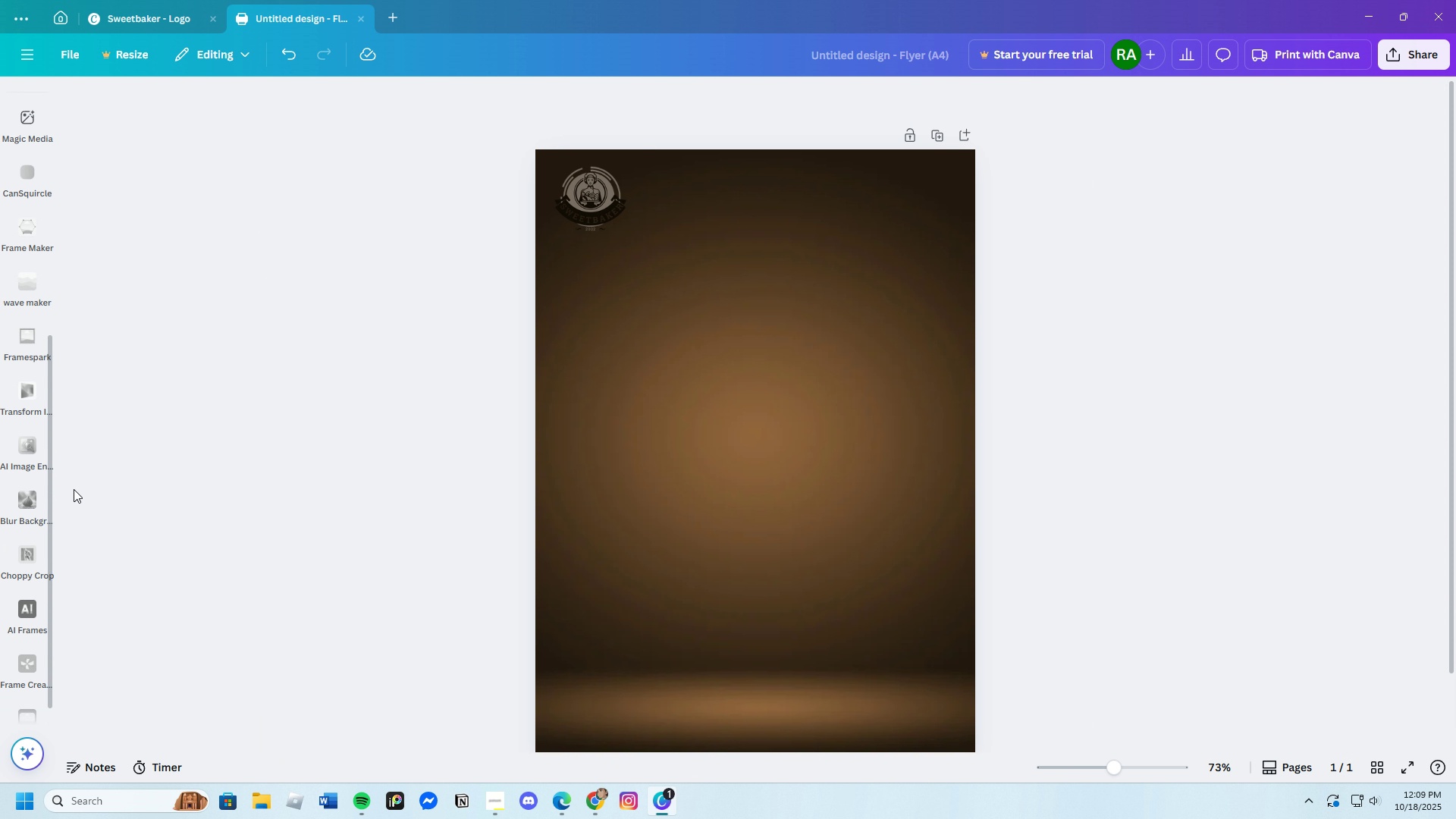 
left_click([22, 58])
 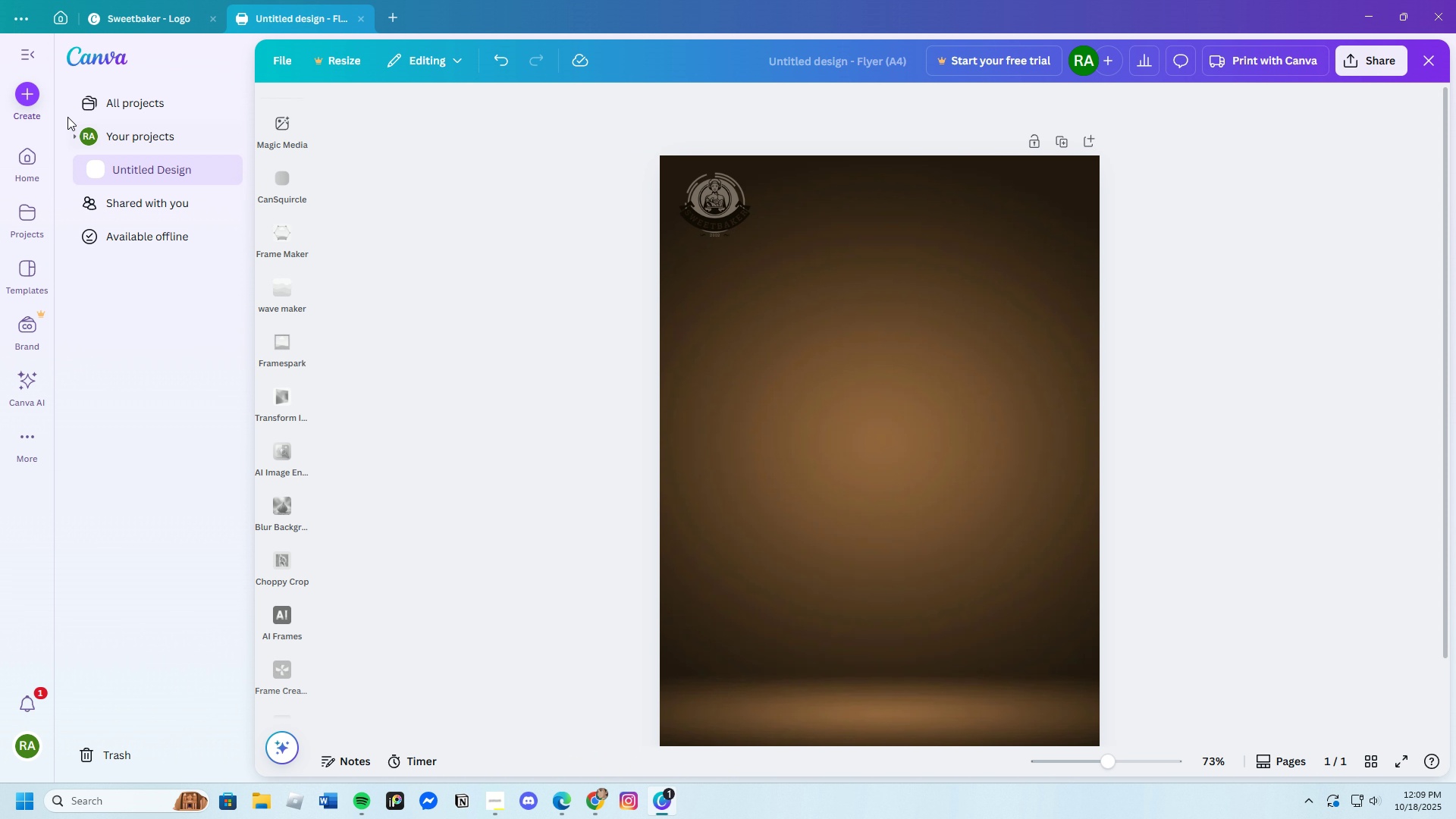 
left_click([34, 51])
 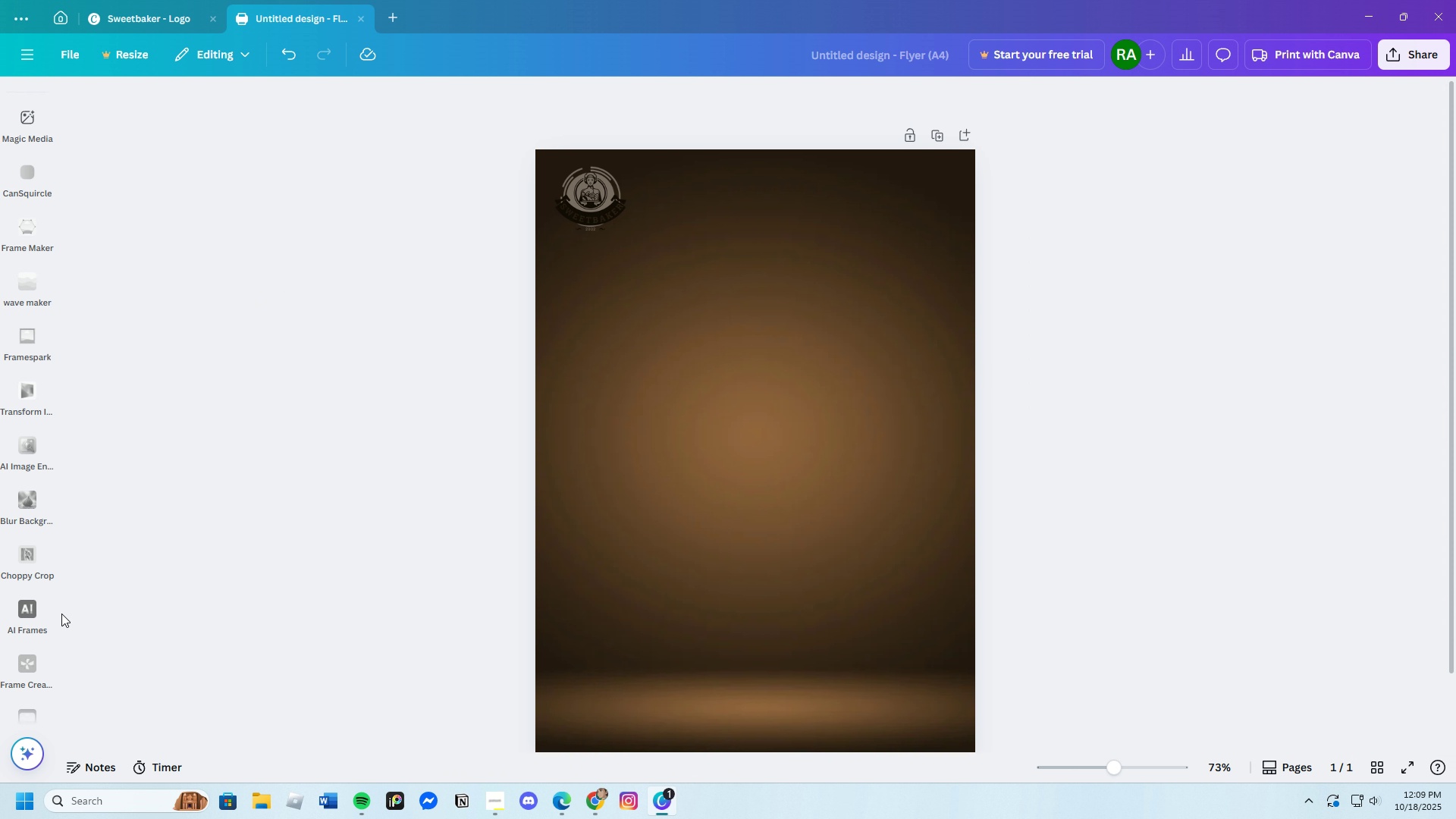 
scroll: coordinate [31, 614], scroll_direction: down, amount: 3.0
 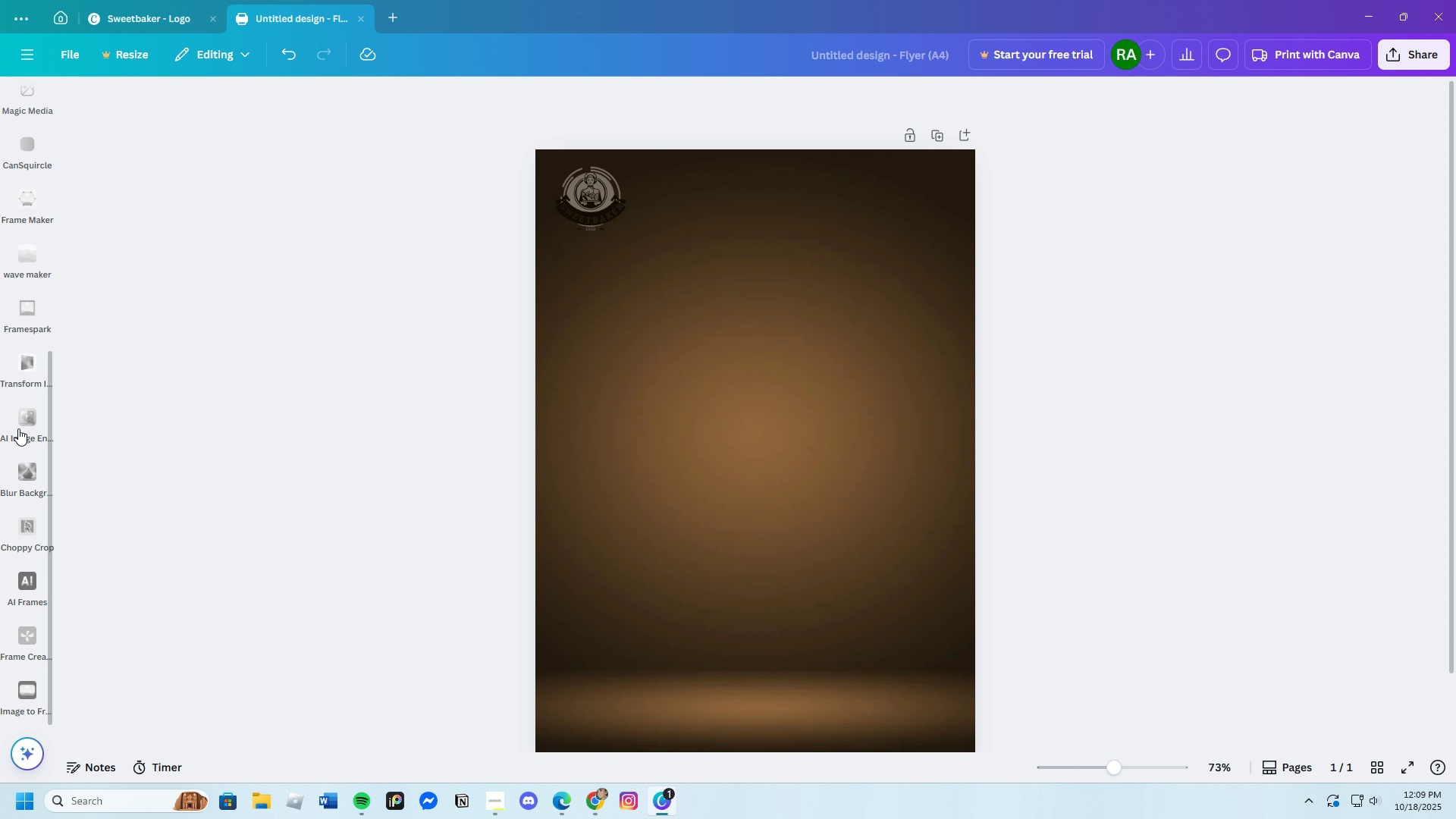 
scroll: coordinate [32, 481], scroll_direction: up, amount: 5.0
 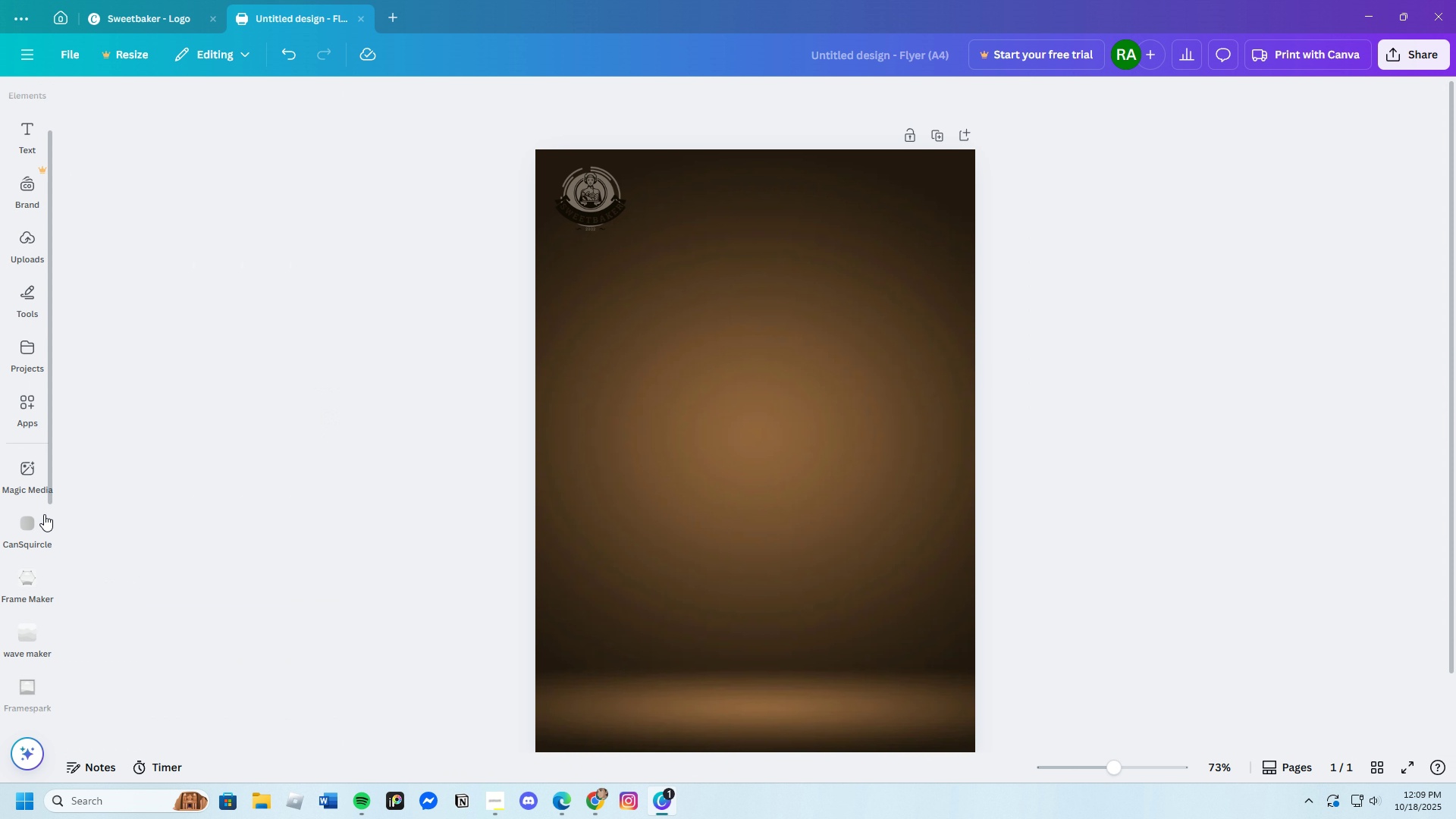 
left_click([20, 420])
 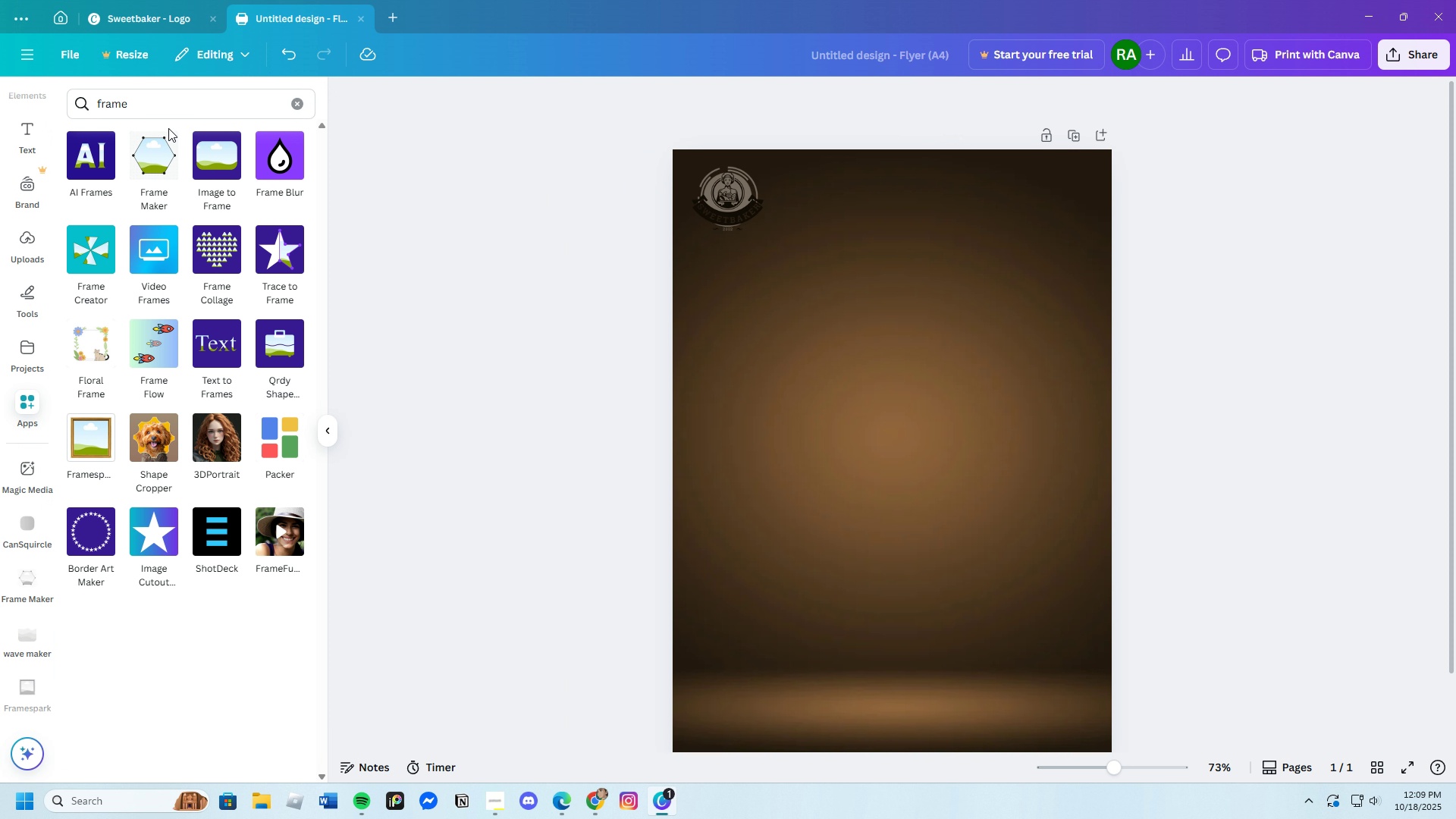 
left_click([165, 112])
 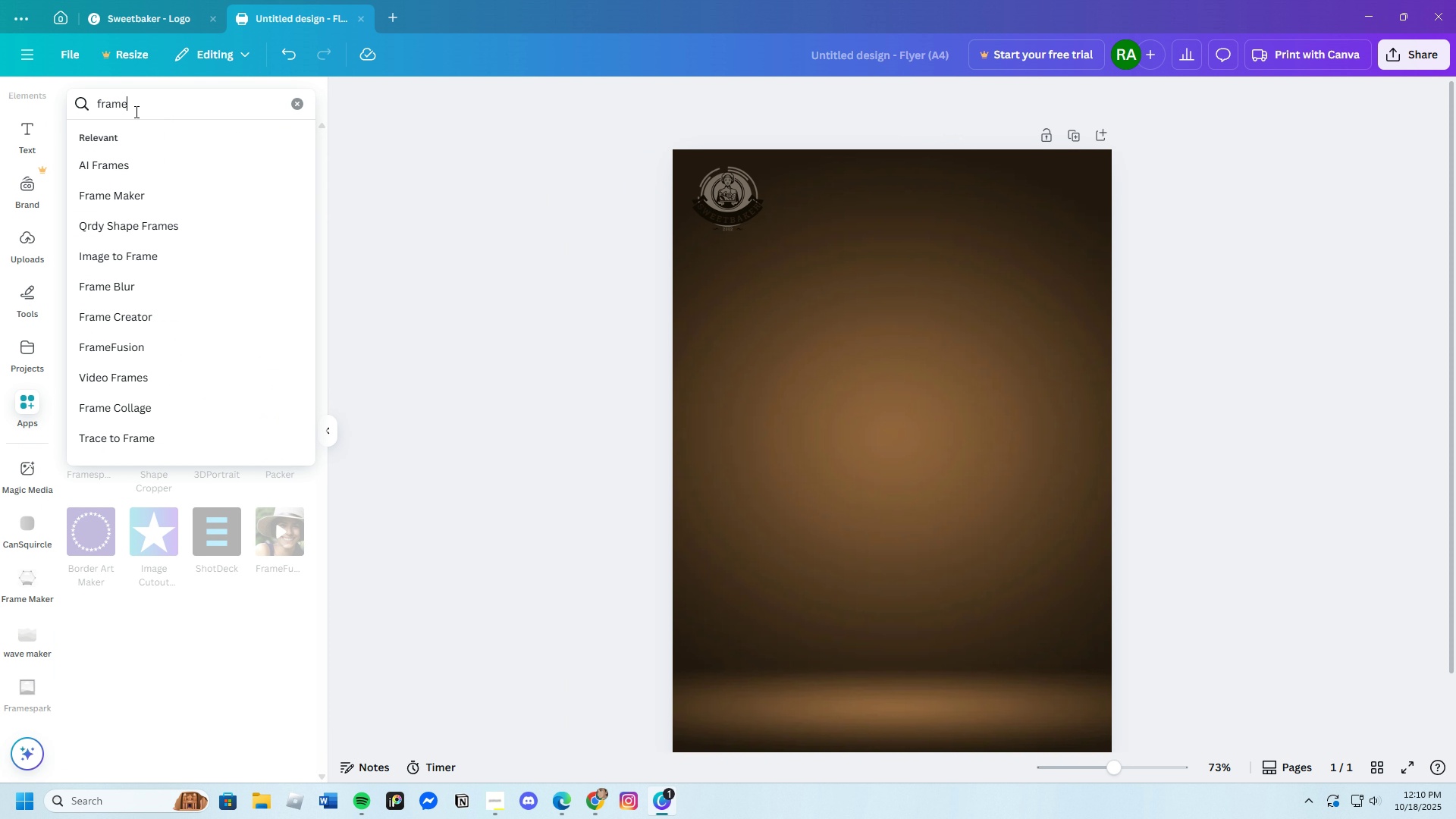 
wait(5.85)
 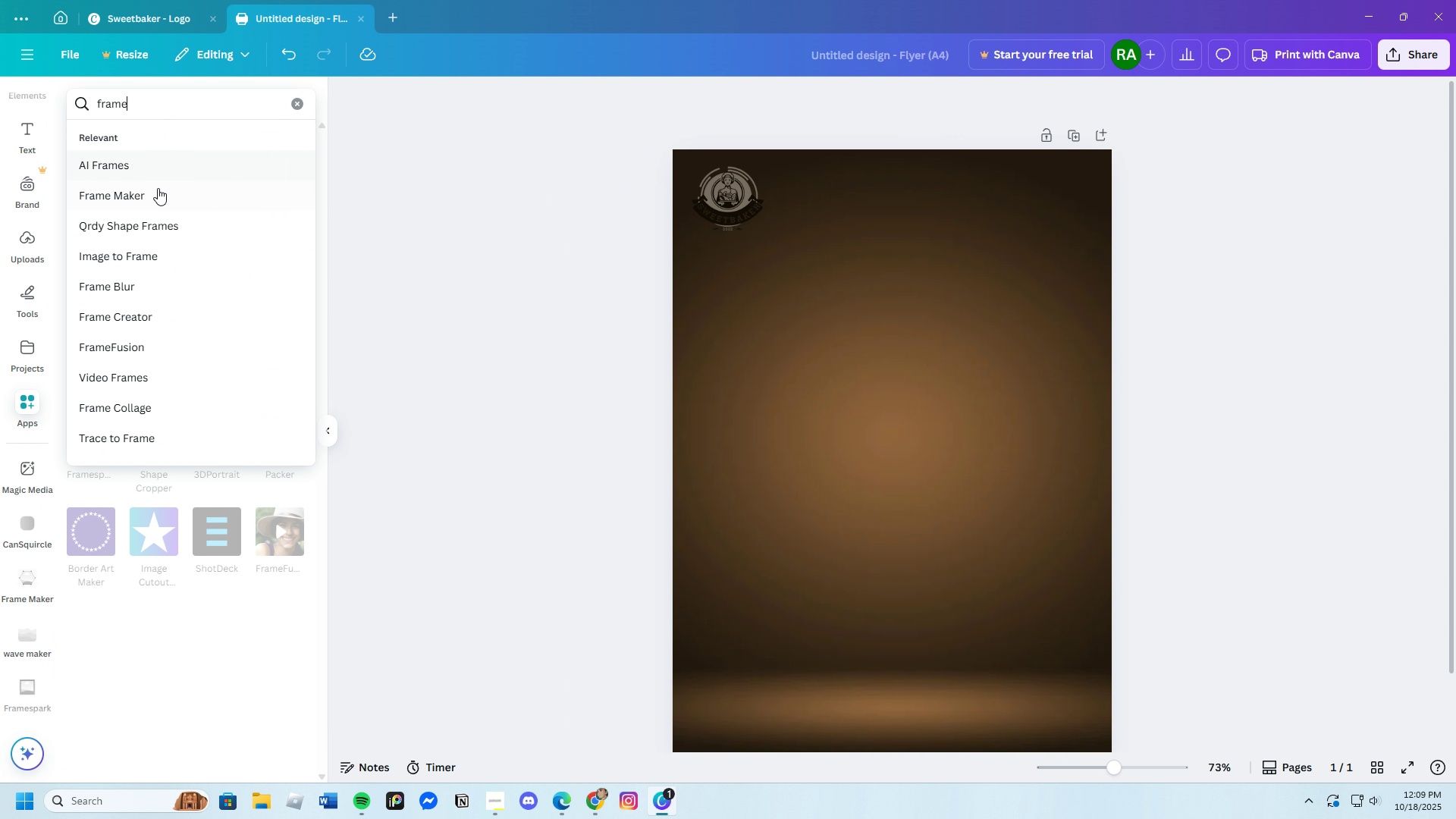 
key(Enter)
 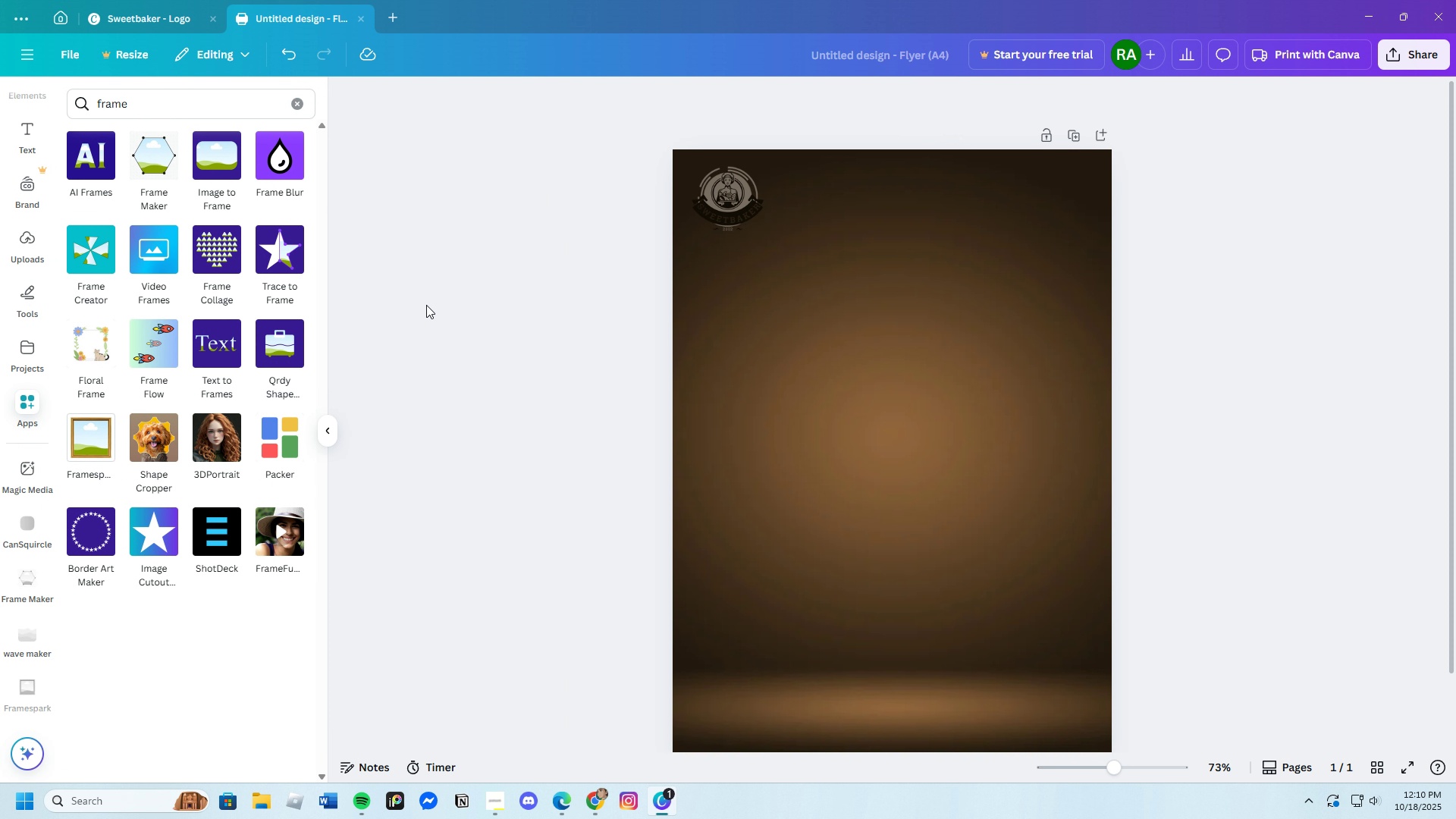 
mouse_move([403, 338])
 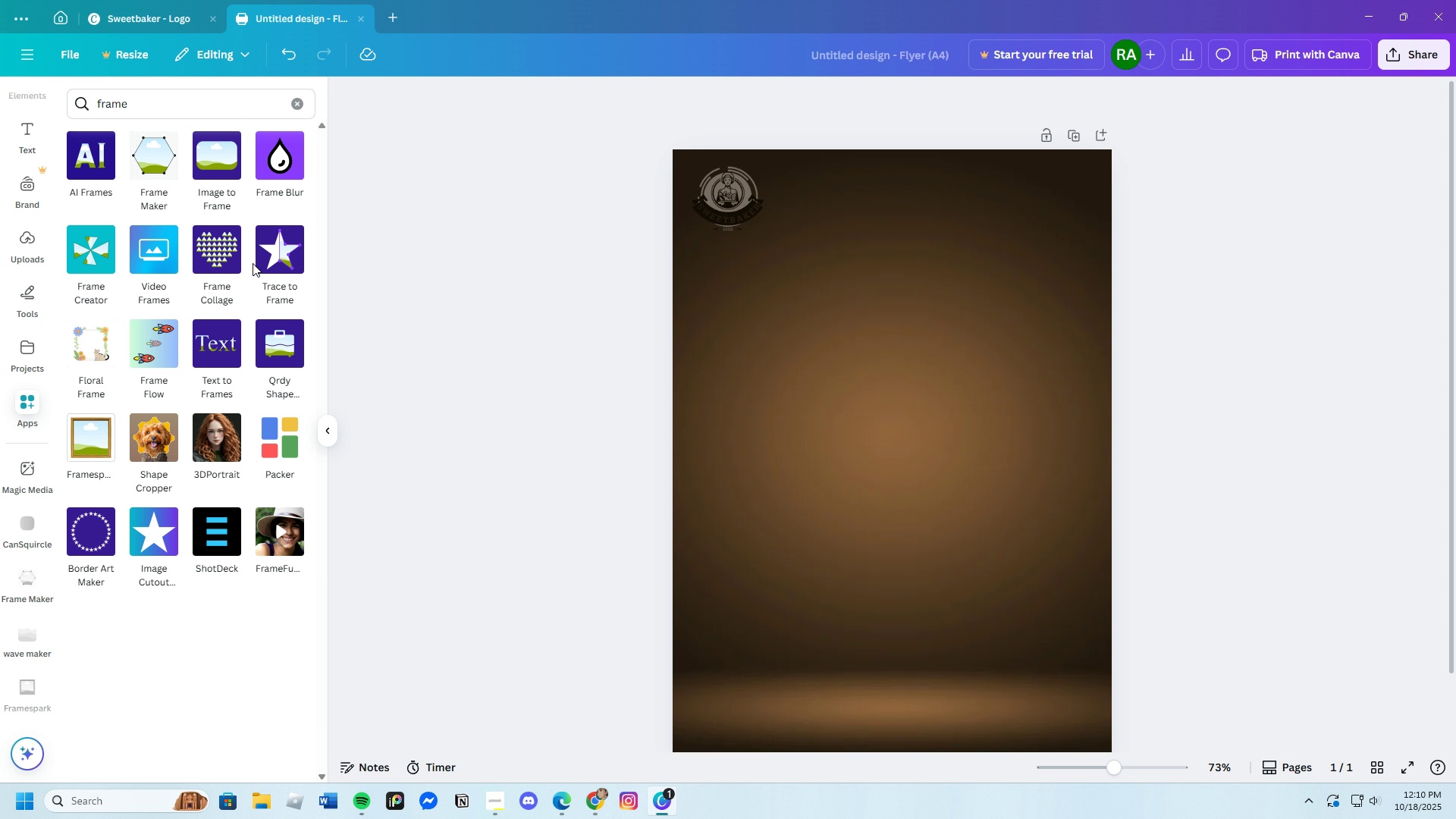 
left_click([279, 256])
 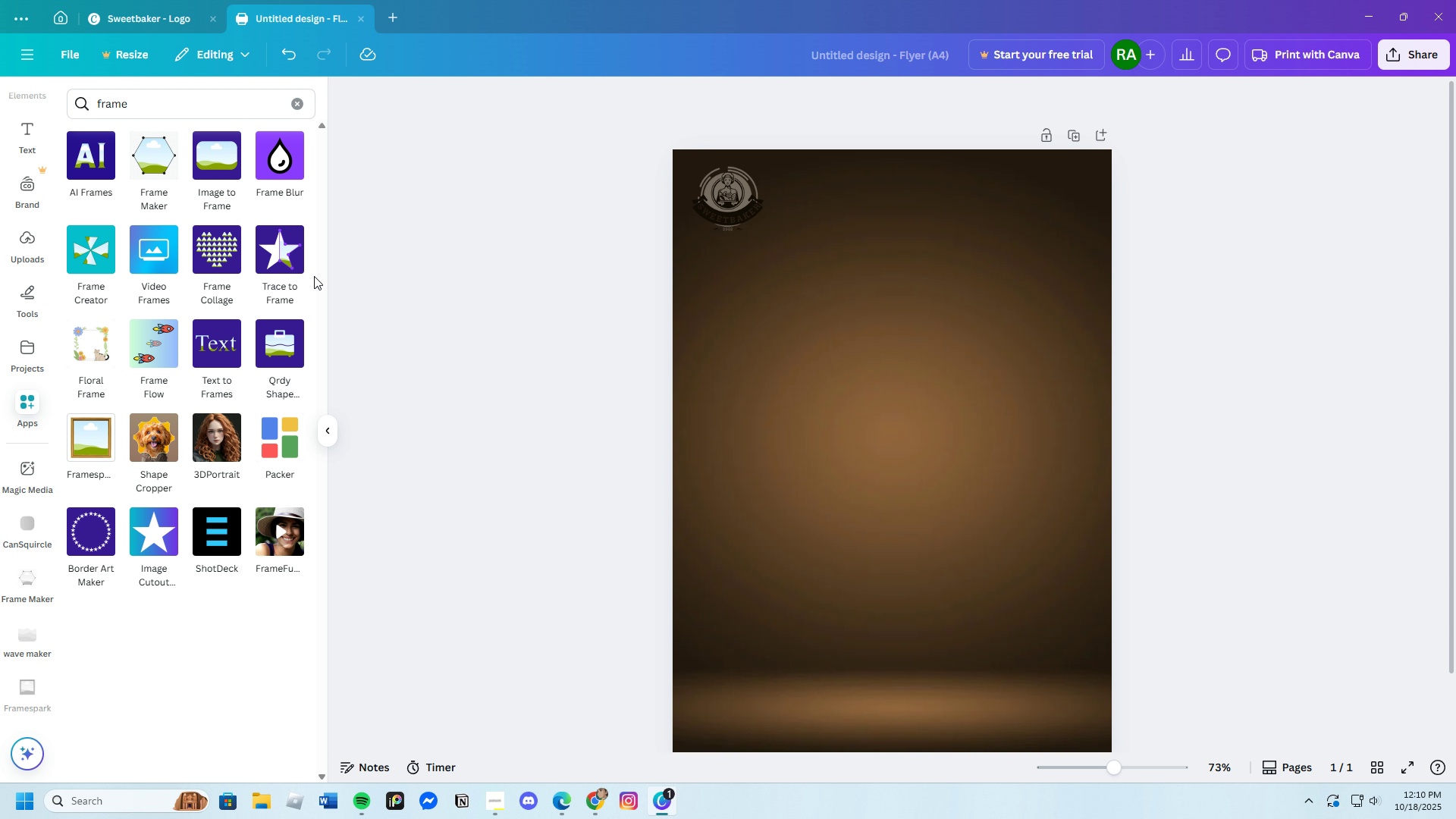 
mouse_move([377, 339])
 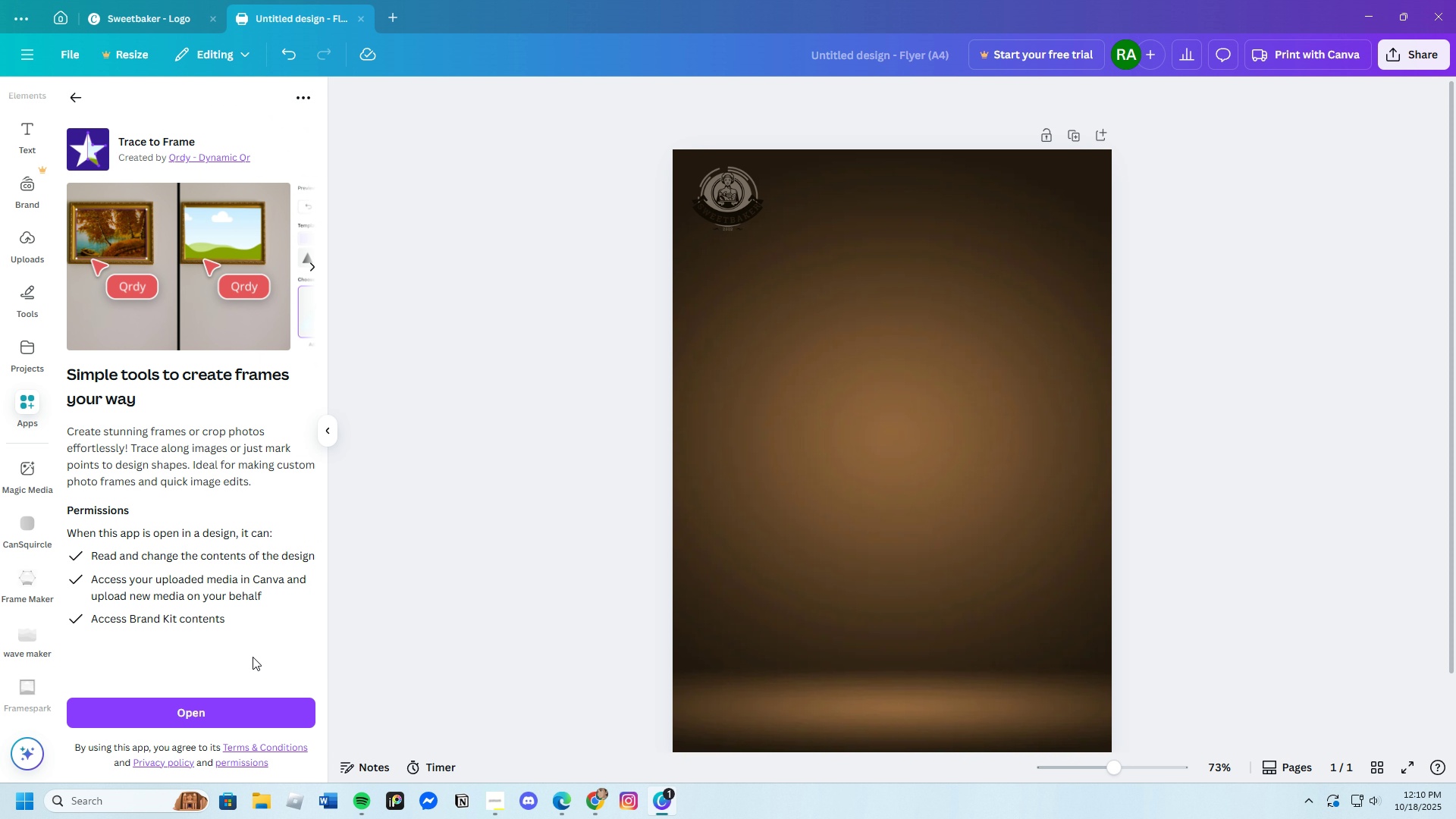 
left_click([236, 716])
 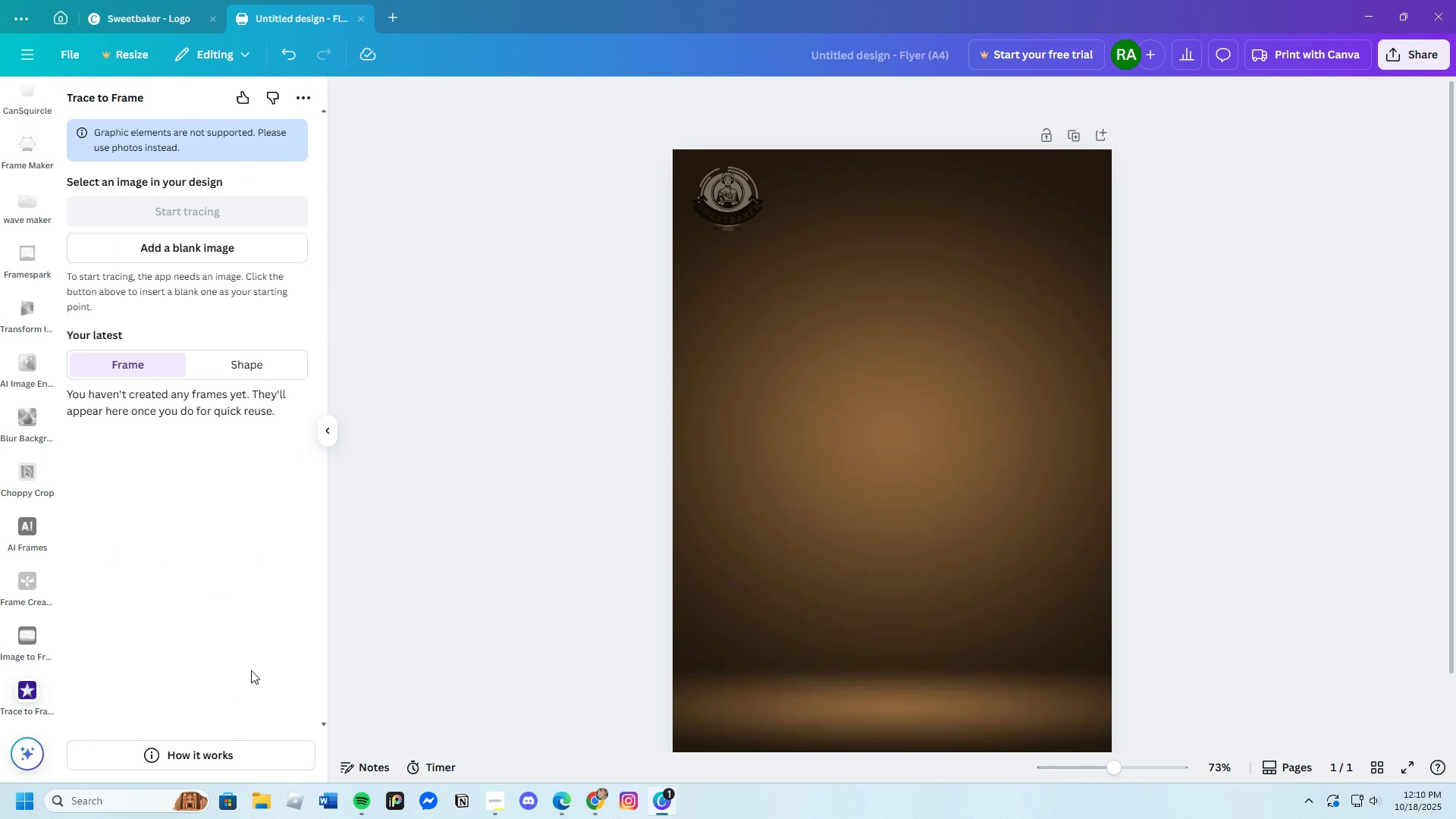 
wait(5.5)
 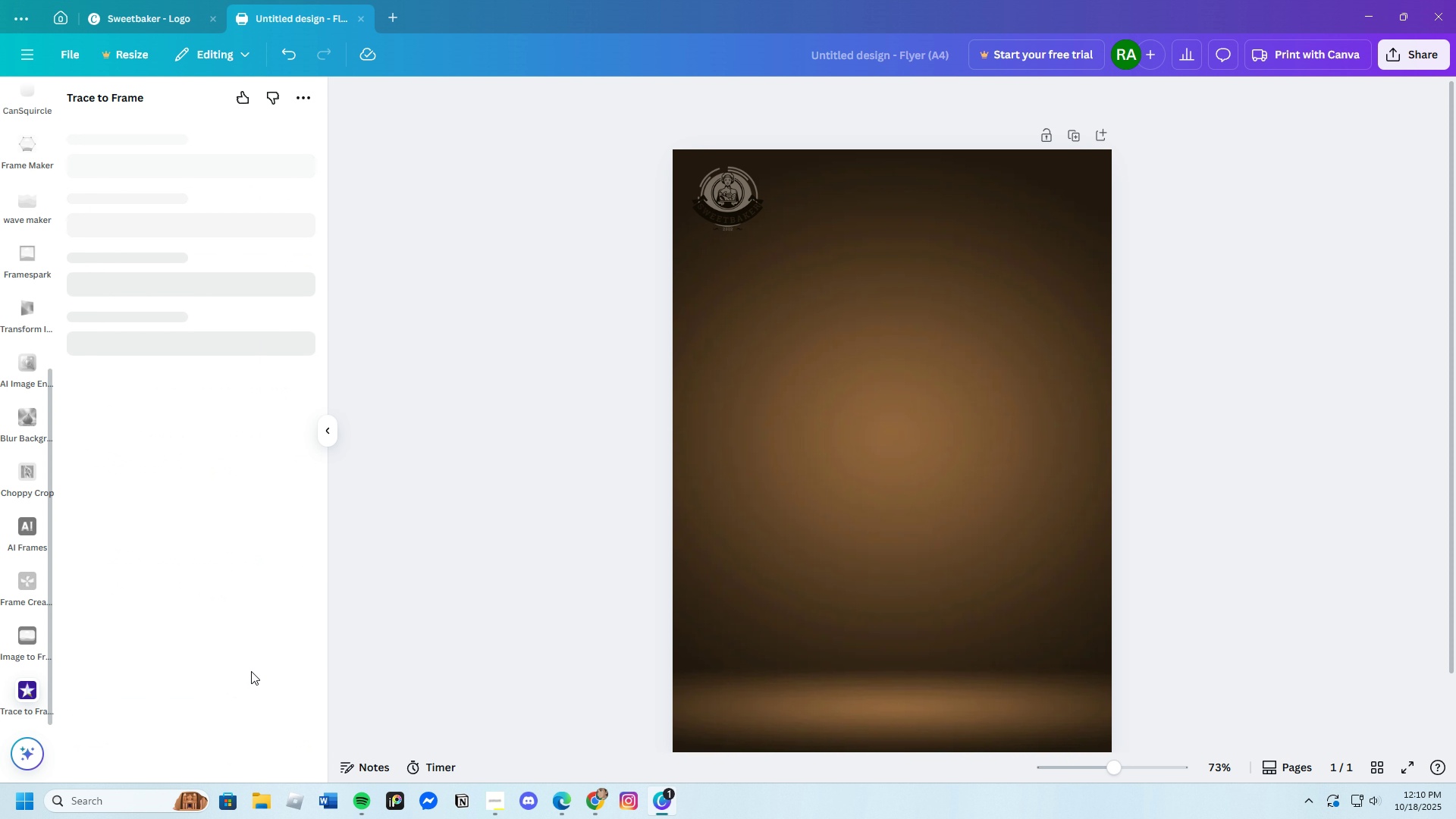 
left_click([164, 246])
 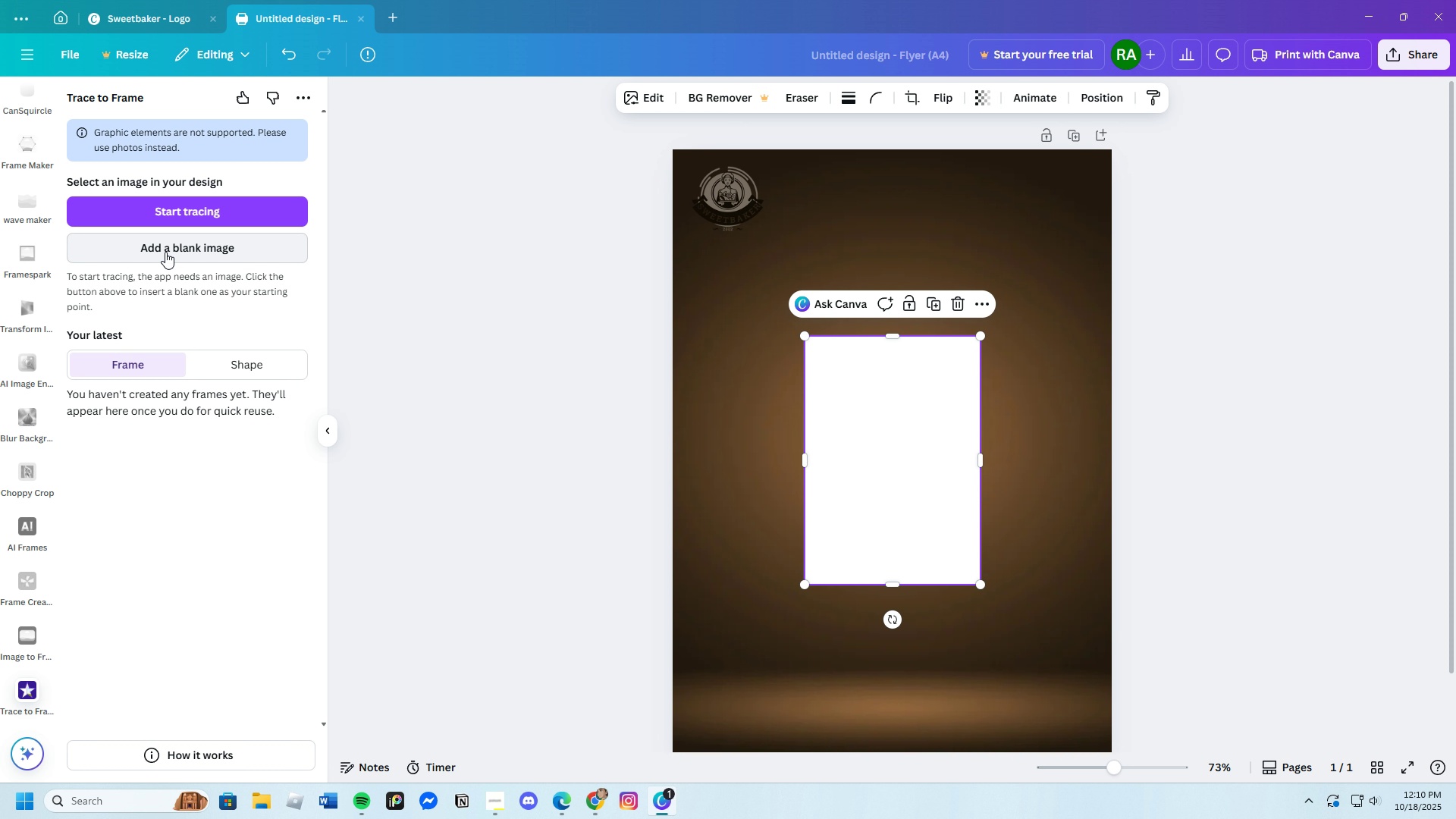 
left_click([221, 372])
 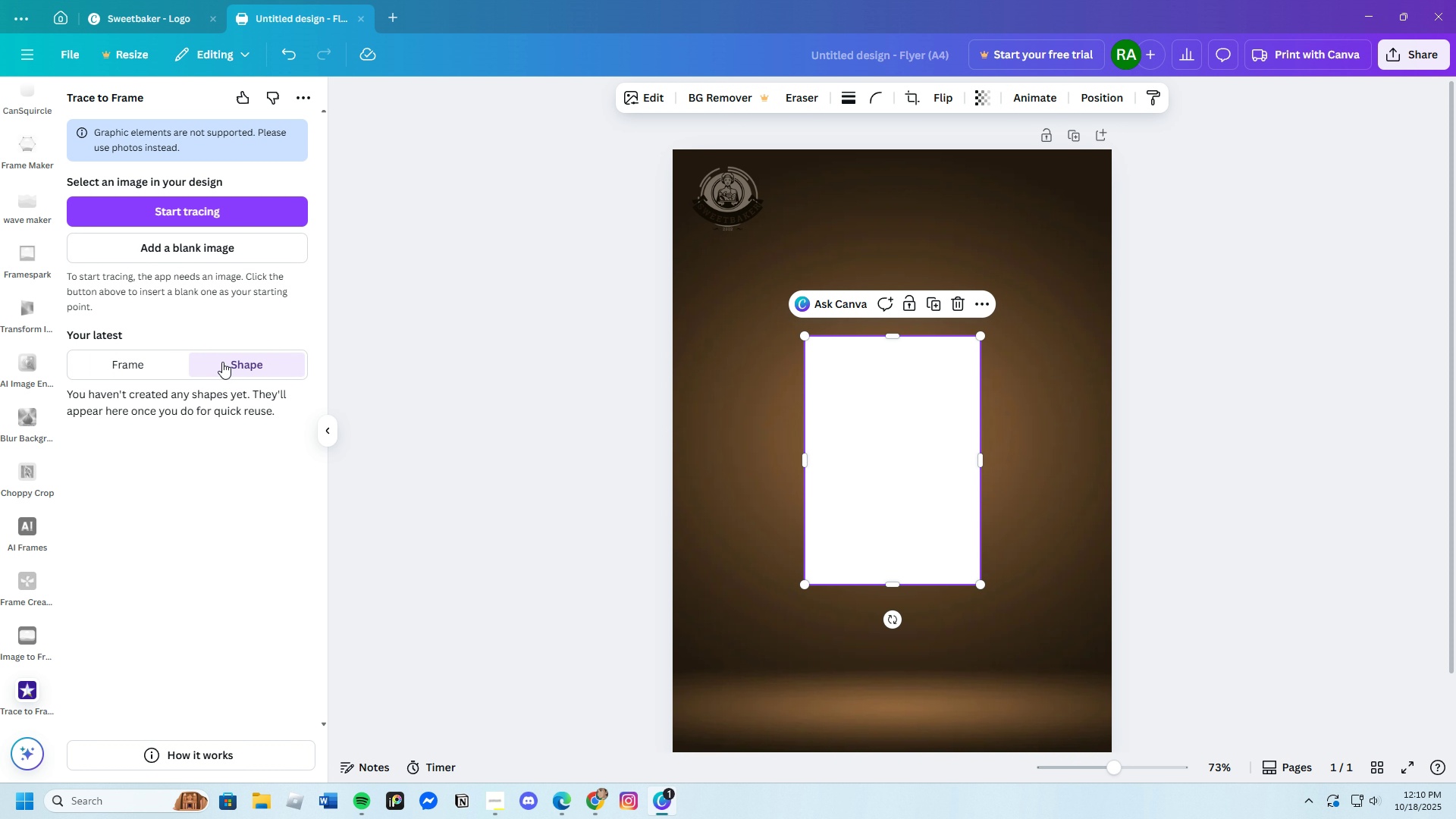 
left_click([208, 213])
 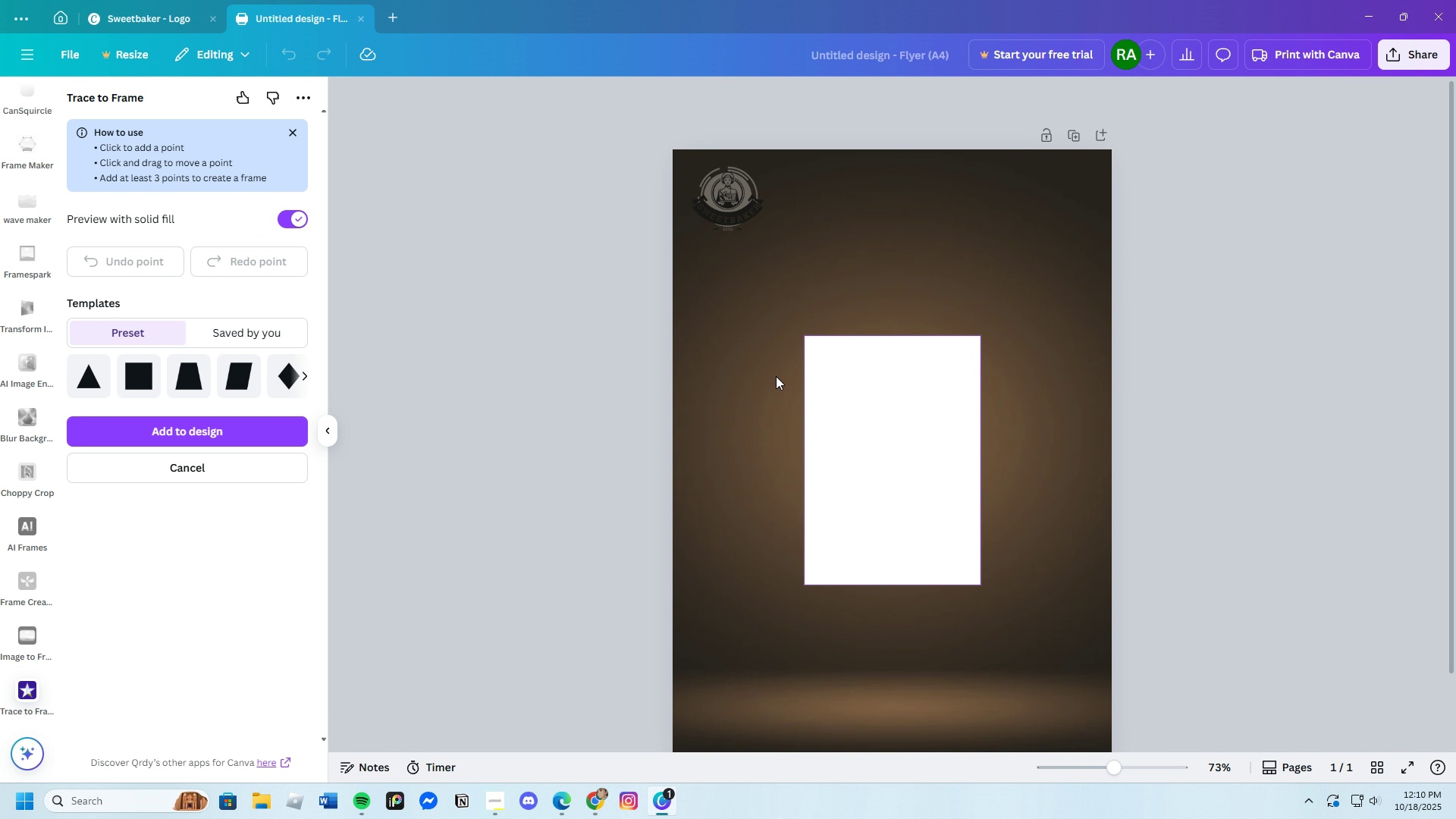 
left_click_drag(start_coordinate=[821, 379], to_coordinate=[825, 444])
 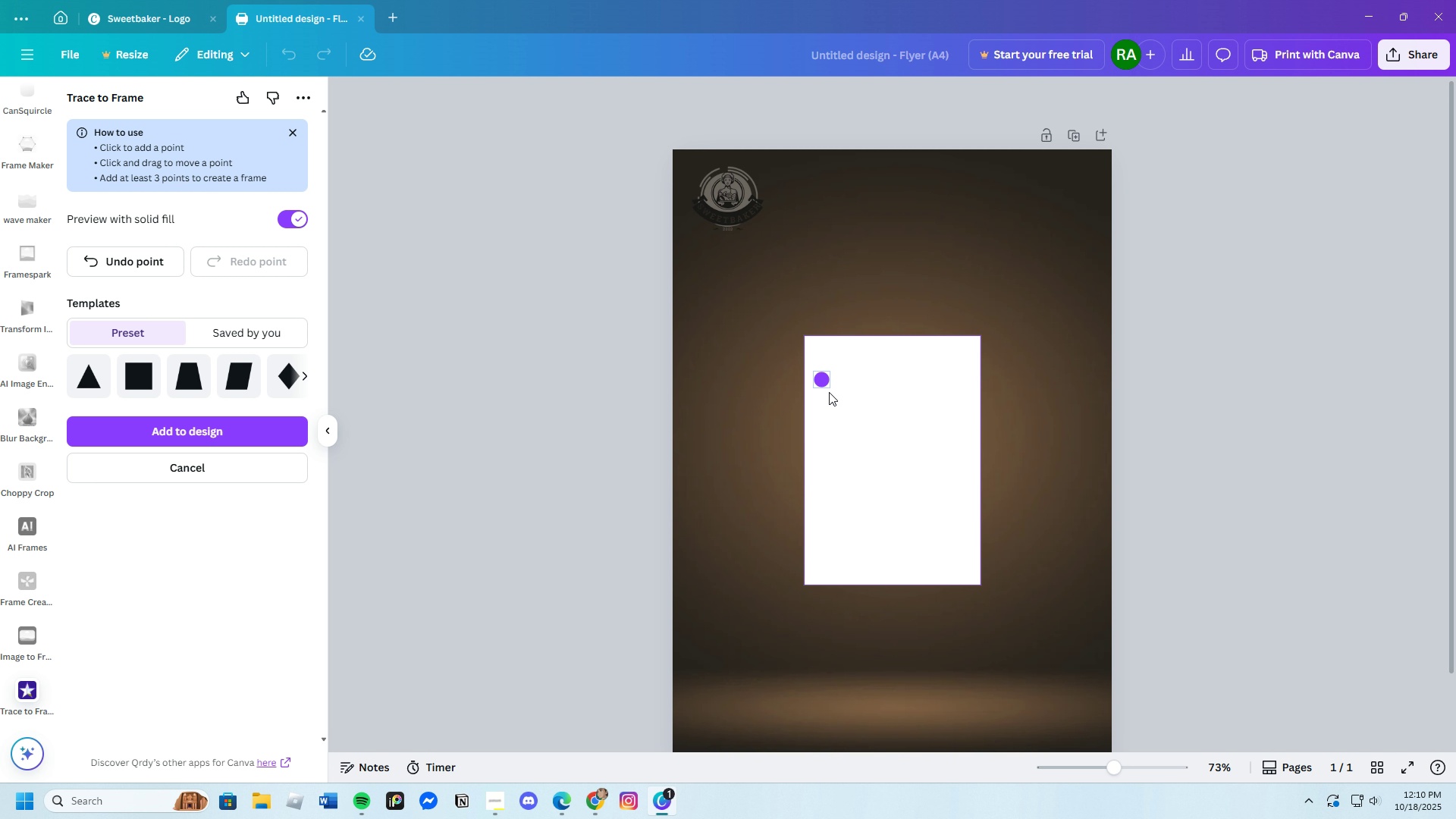 
left_click([820, 400])
 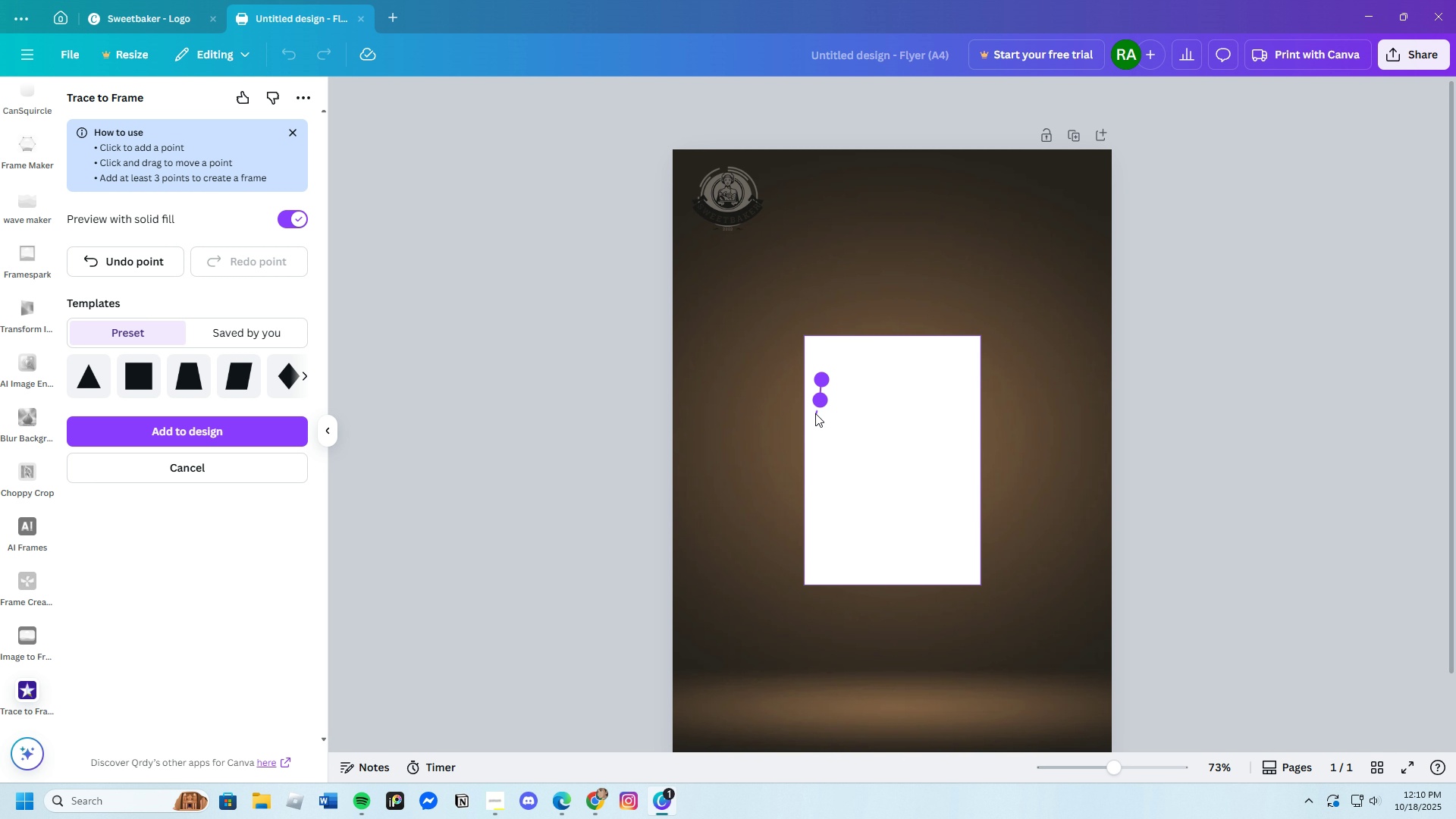 
left_click([815, 413])
 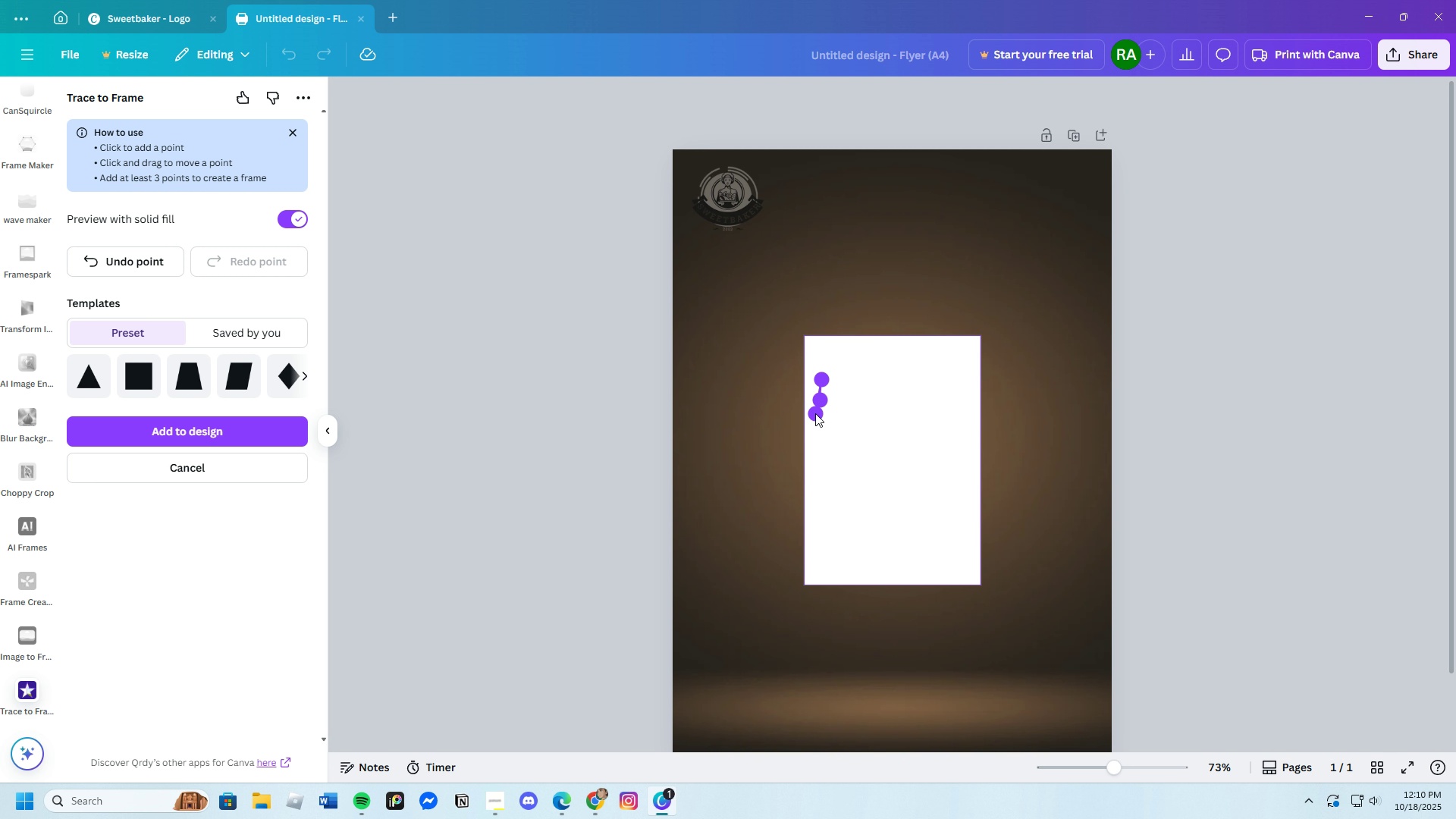 
mouse_move([808, 441])
 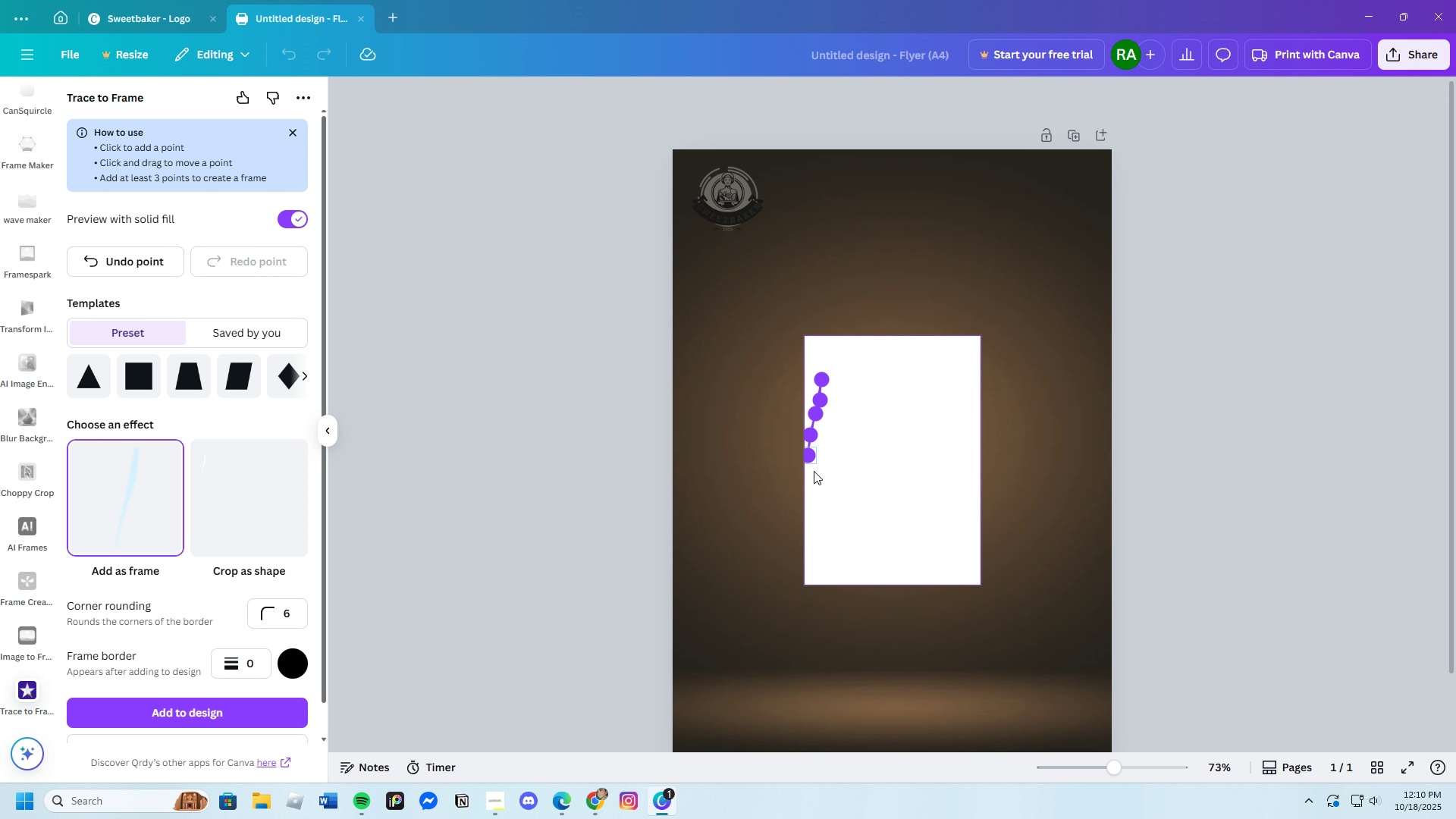 
left_click([820, 476])
 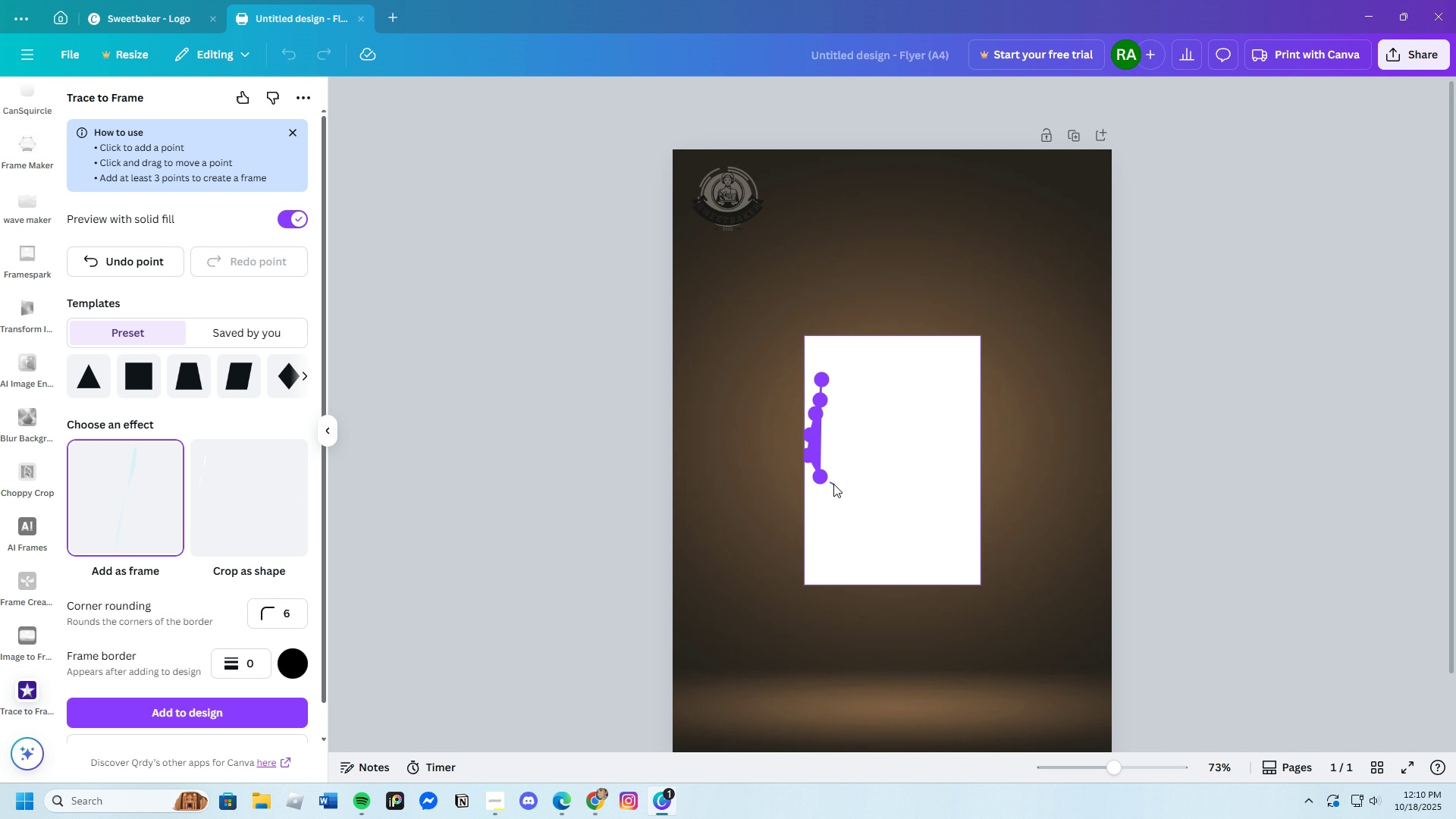 
left_click([835, 484])
 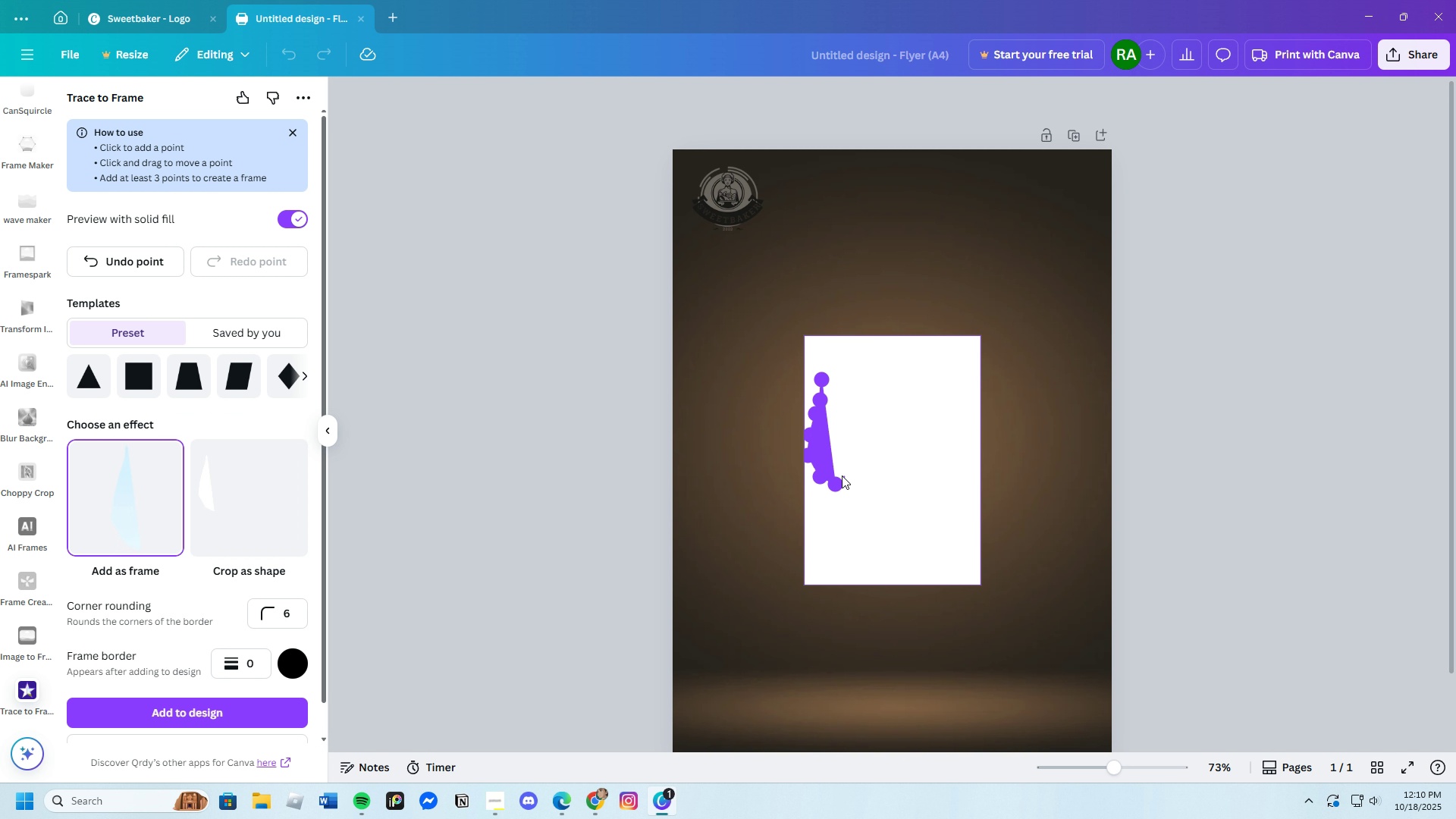 
left_click([841, 476])
 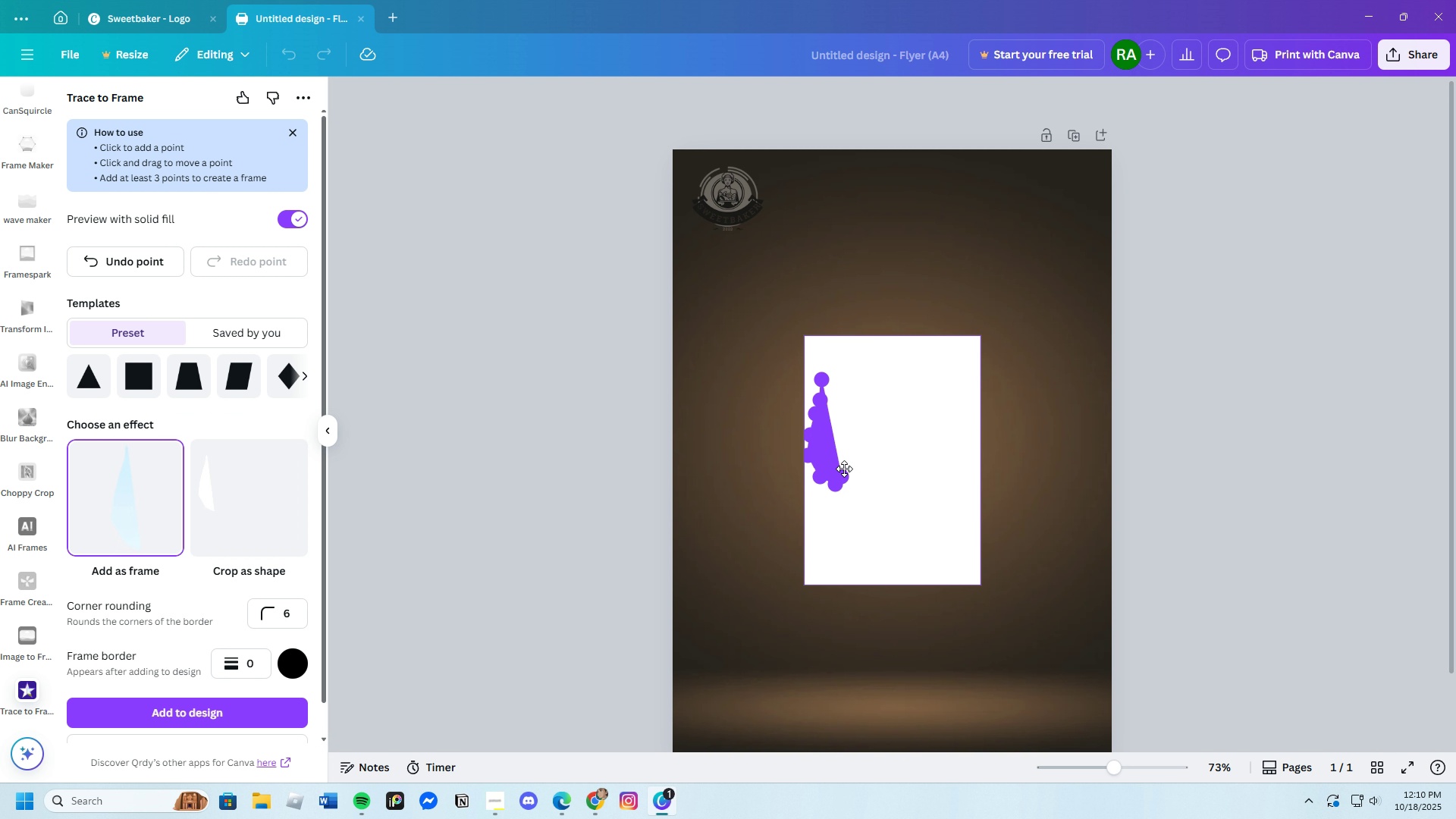 
left_click([846, 466])
 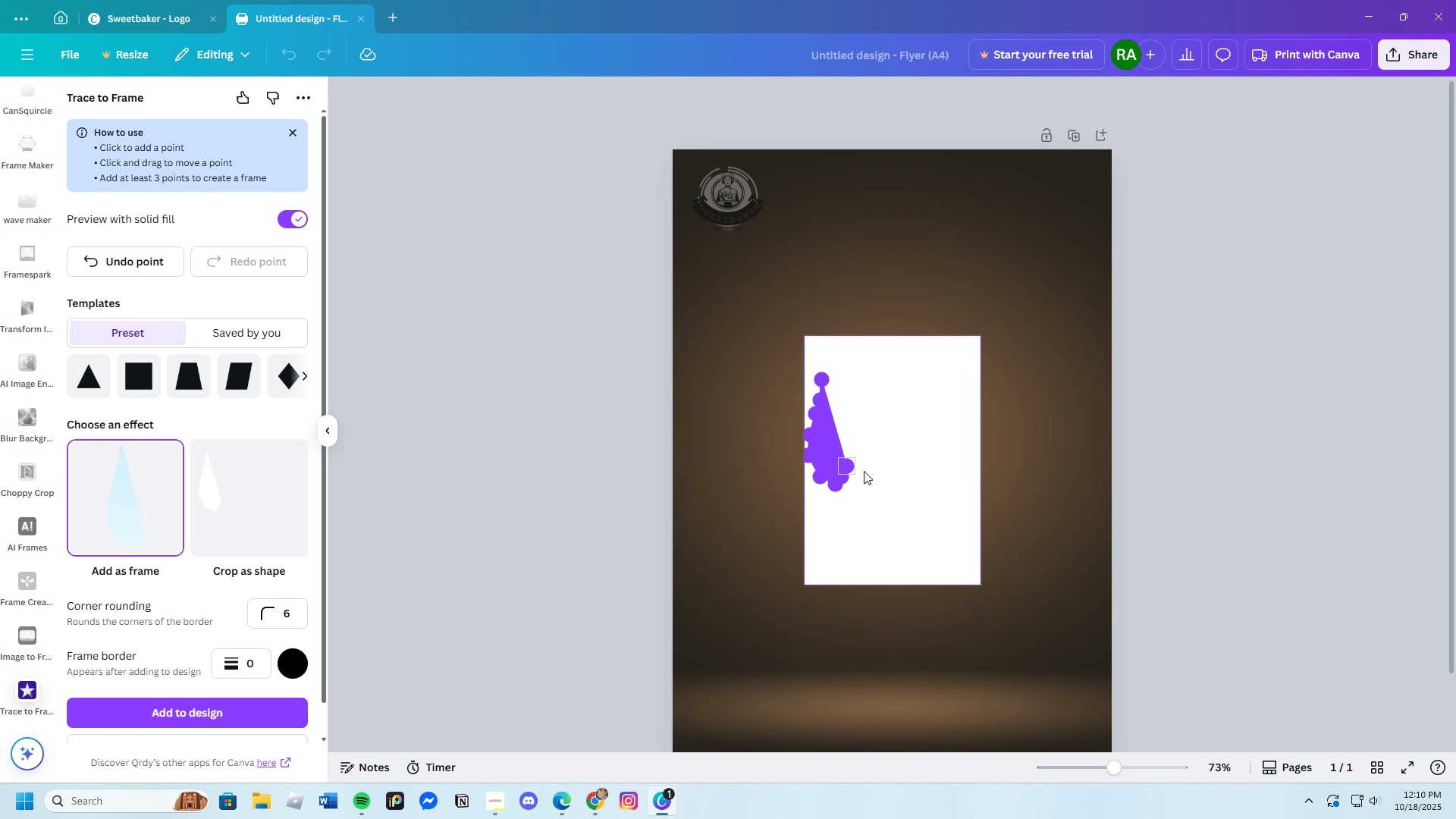 
left_click([861, 456])
 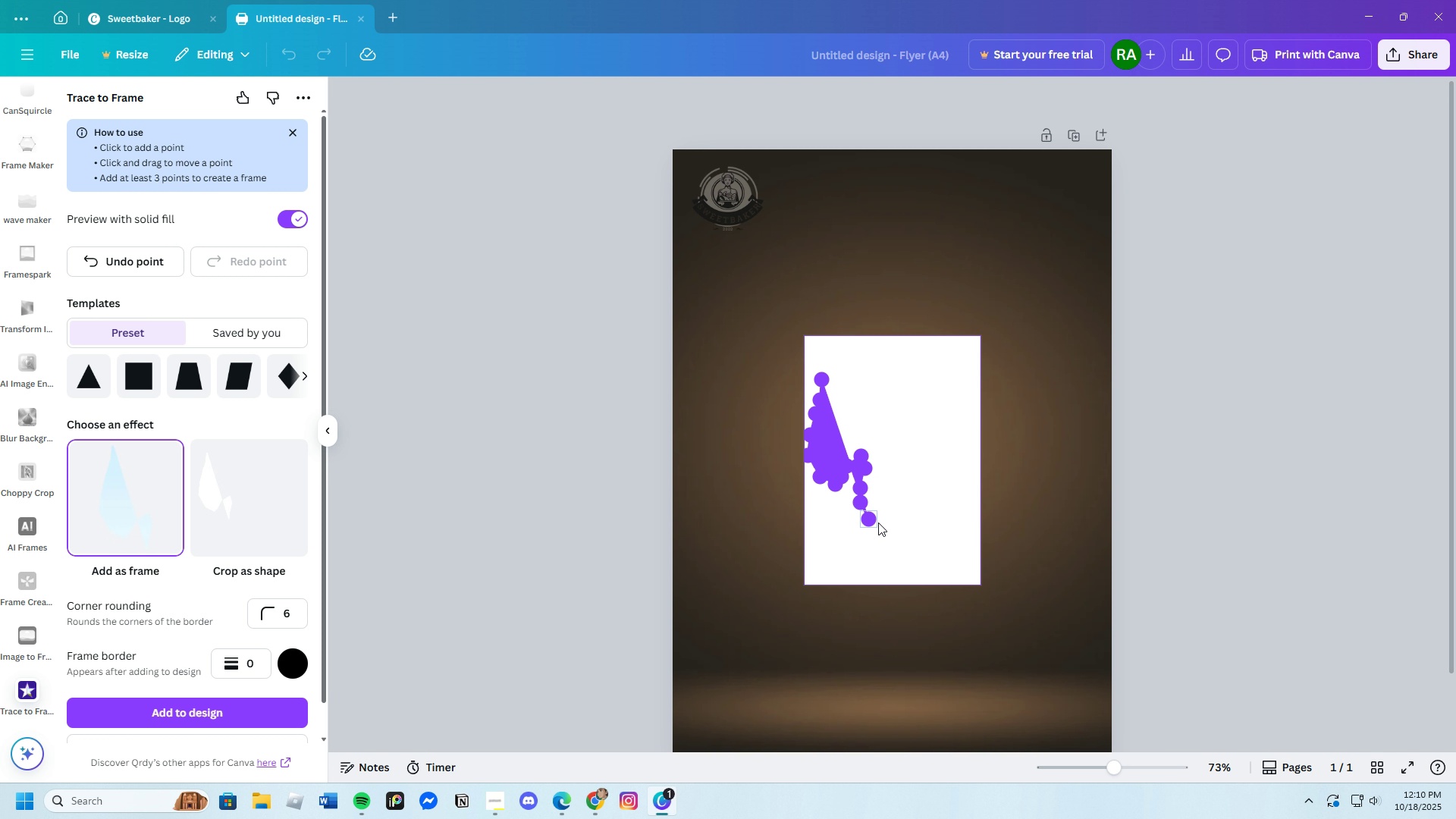 
left_click_drag(start_coordinate=[905, 520], to_coordinate=[908, 514])
 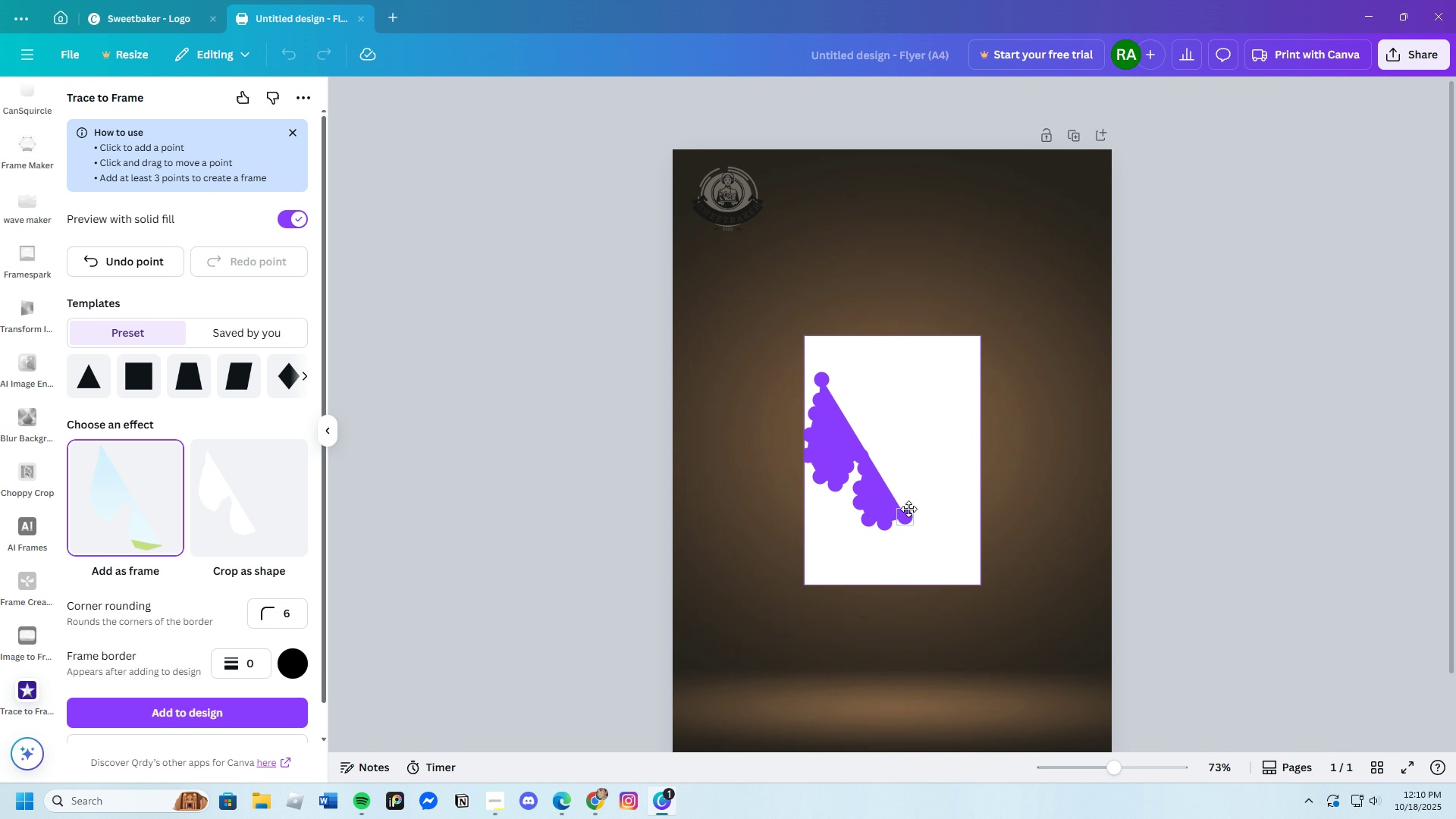 
left_click_drag(start_coordinate=[908, 510], to_coordinate=[912, 506])
 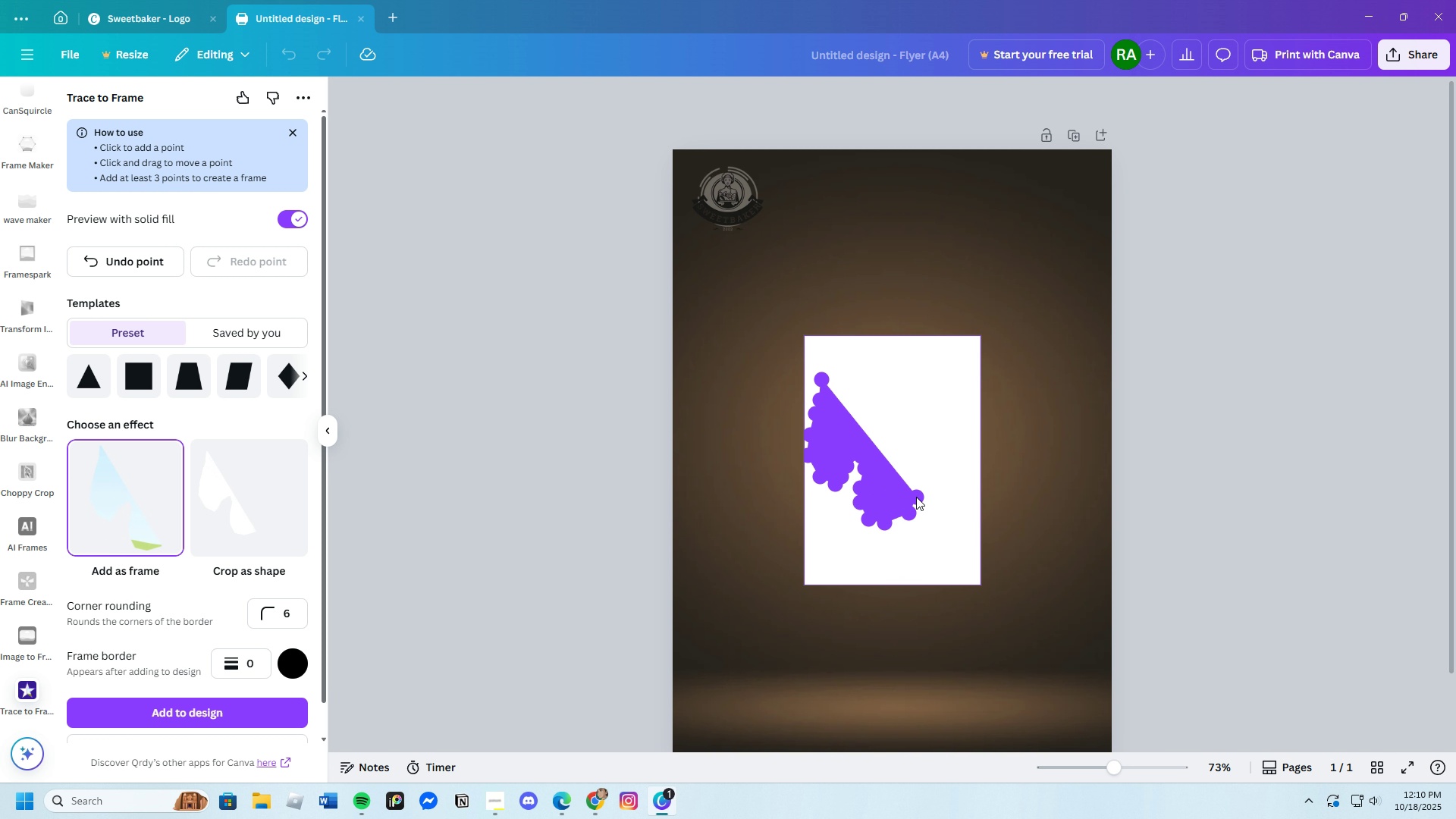 
left_click_drag(start_coordinate=[916, 497], to_coordinate=[918, 493])
 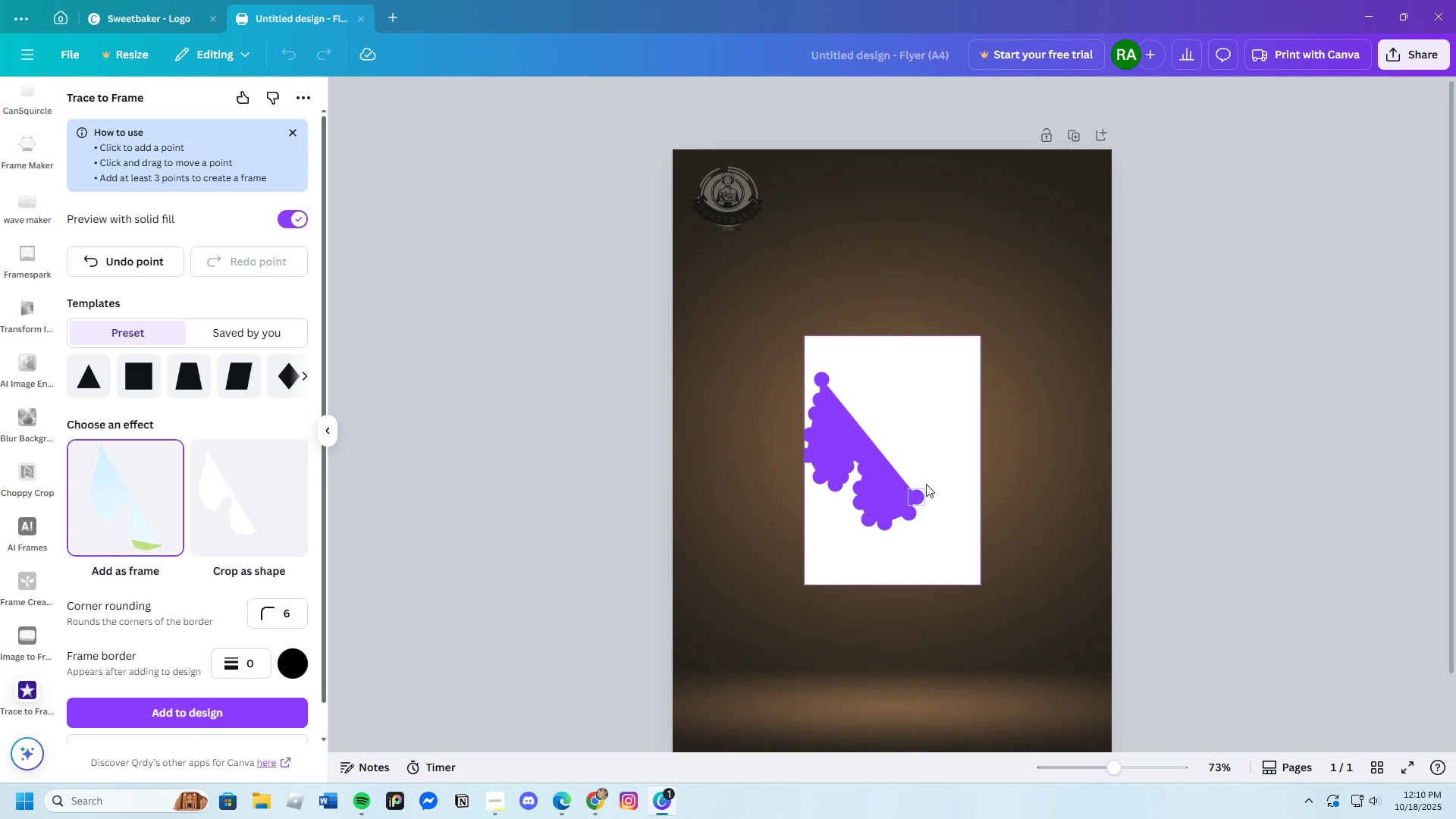 
left_click_drag(start_coordinate=[925, 484], to_coordinate=[930, 482])
 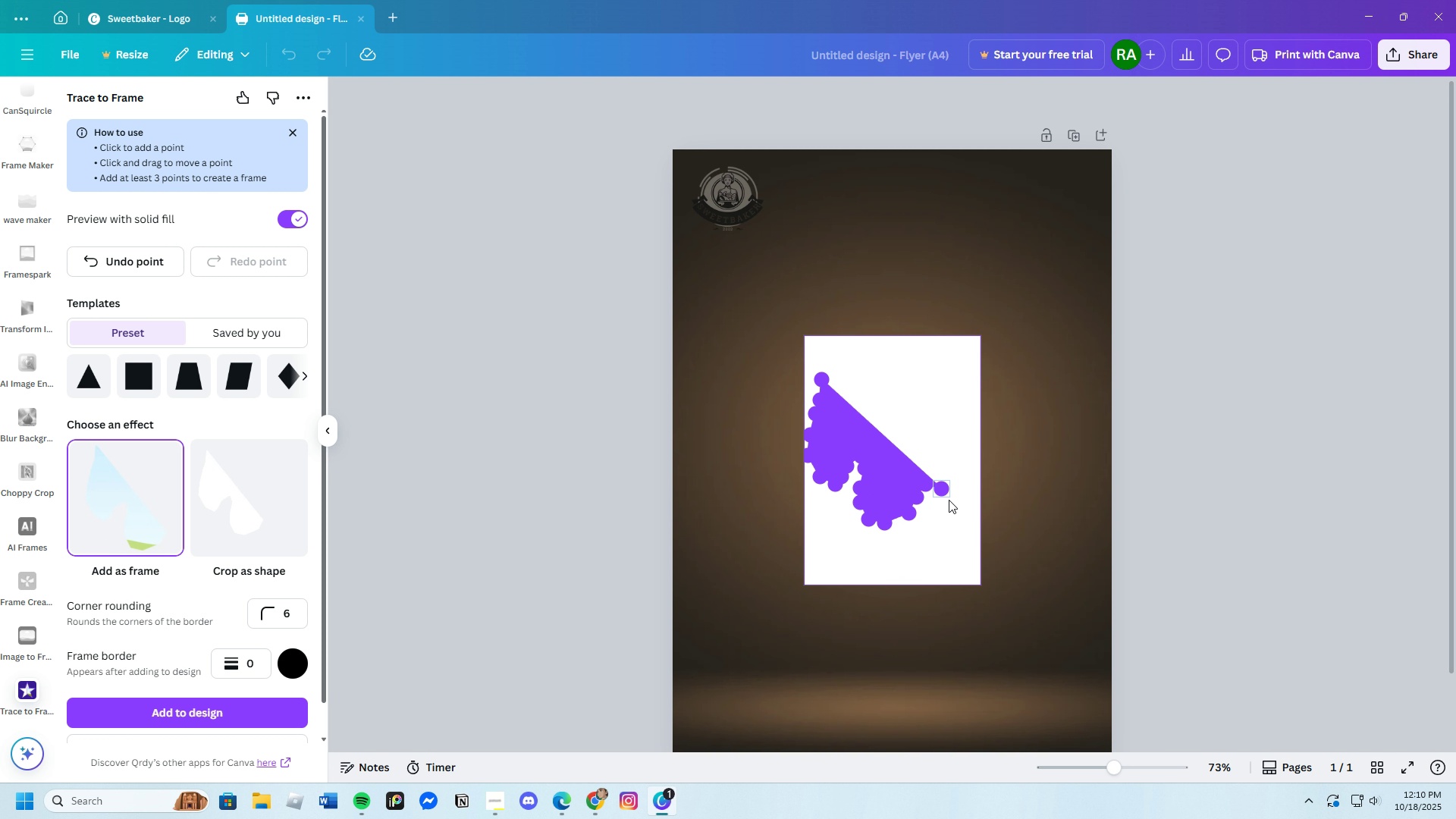 
left_click_drag(start_coordinate=[949, 503], to_coordinate=[949, 509])
 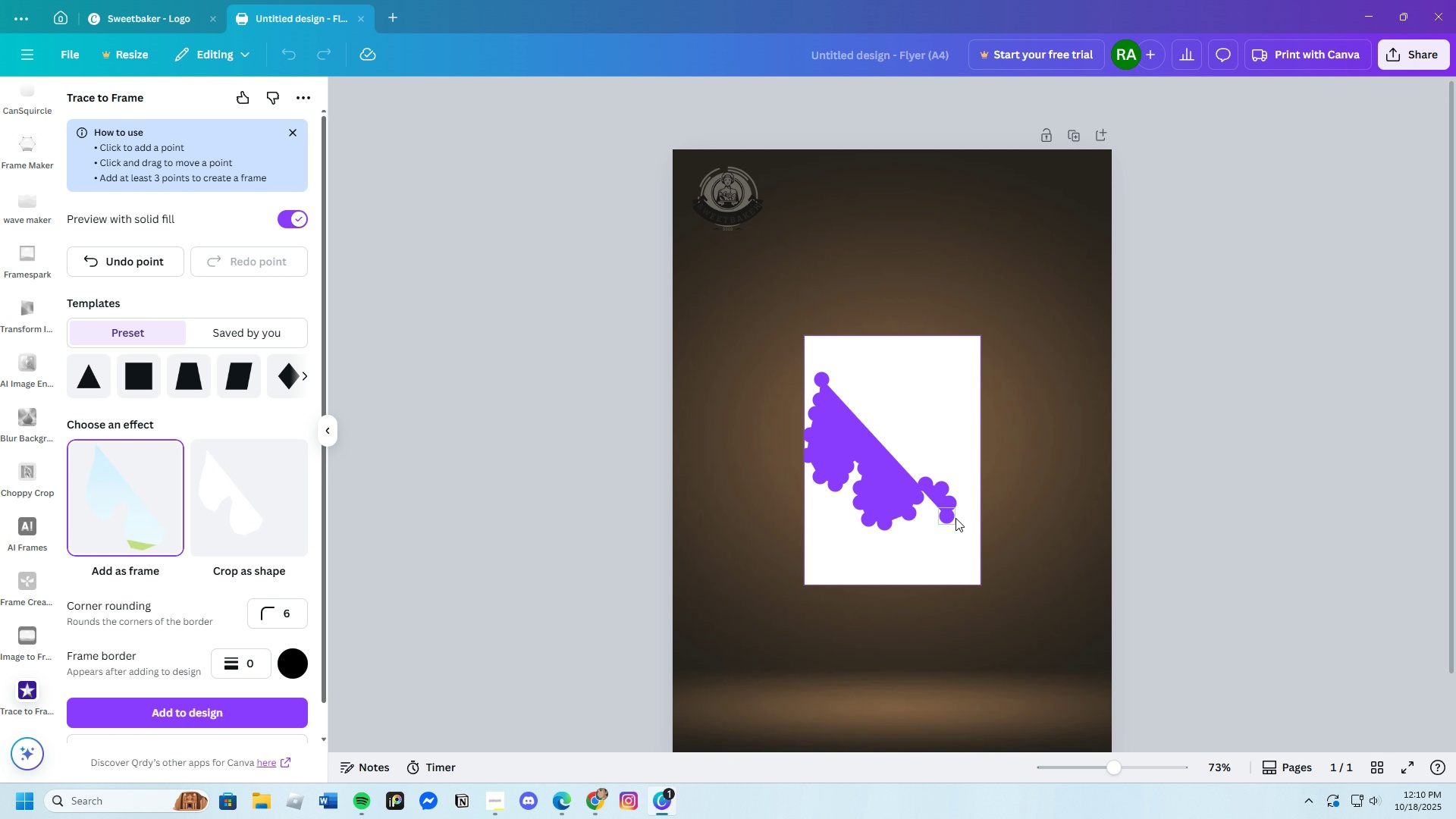 
left_click_drag(start_coordinate=[956, 518], to_coordinate=[968, 518])
 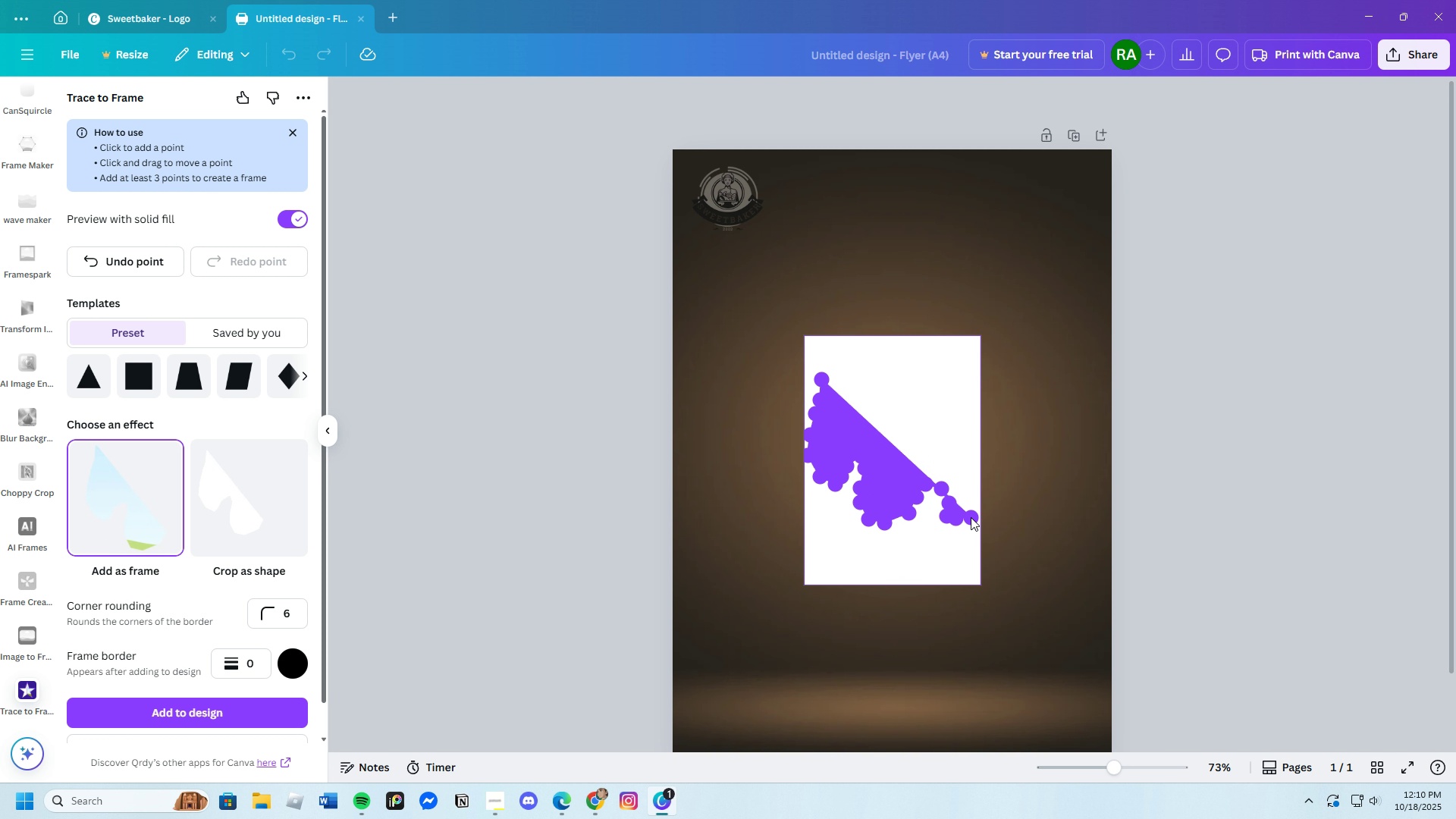 
left_click_drag(start_coordinate=[971, 517], to_coordinate=[971, 512])
 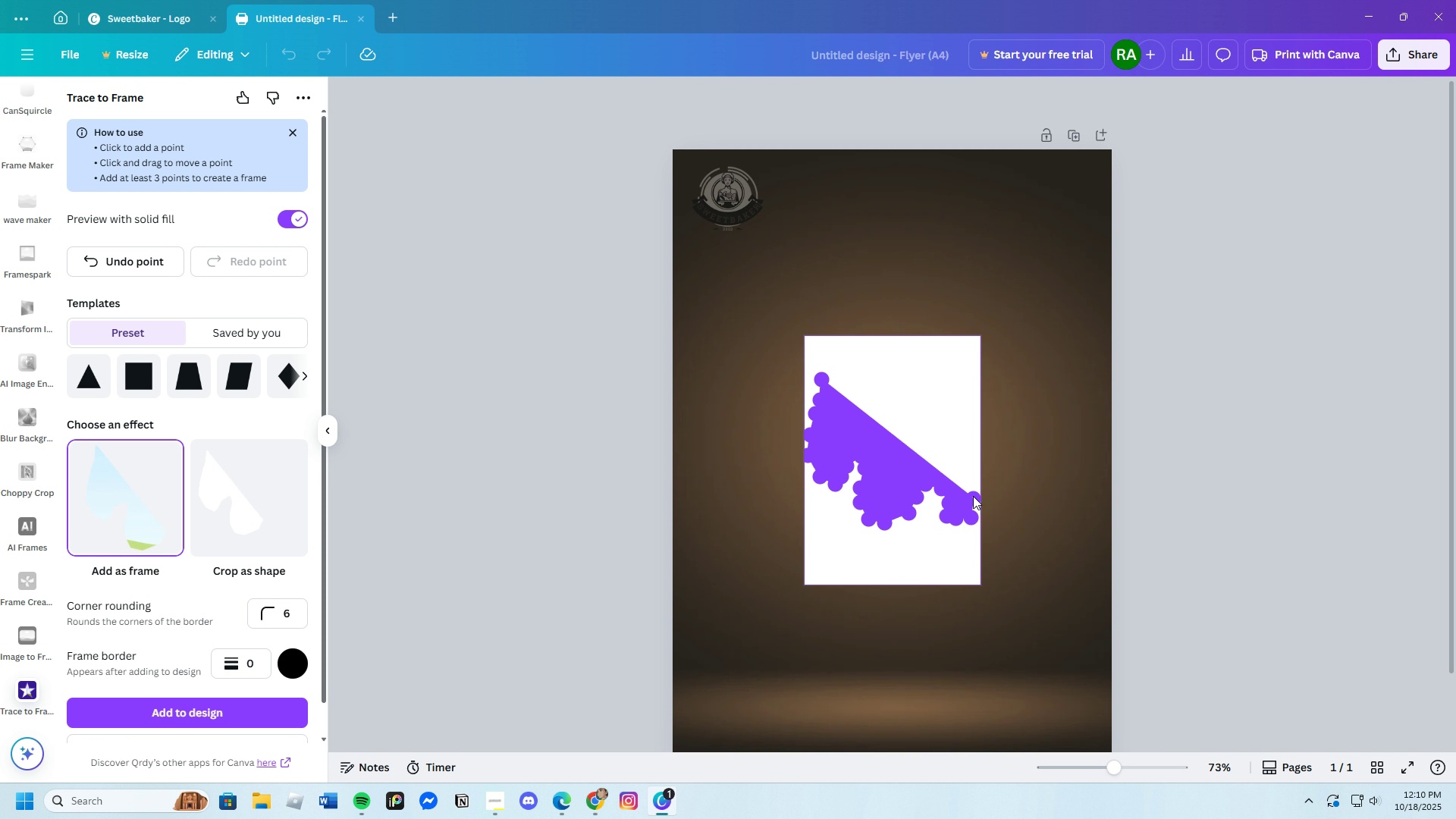 
left_click_drag(start_coordinate=[973, 498], to_coordinate=[974, 493])
 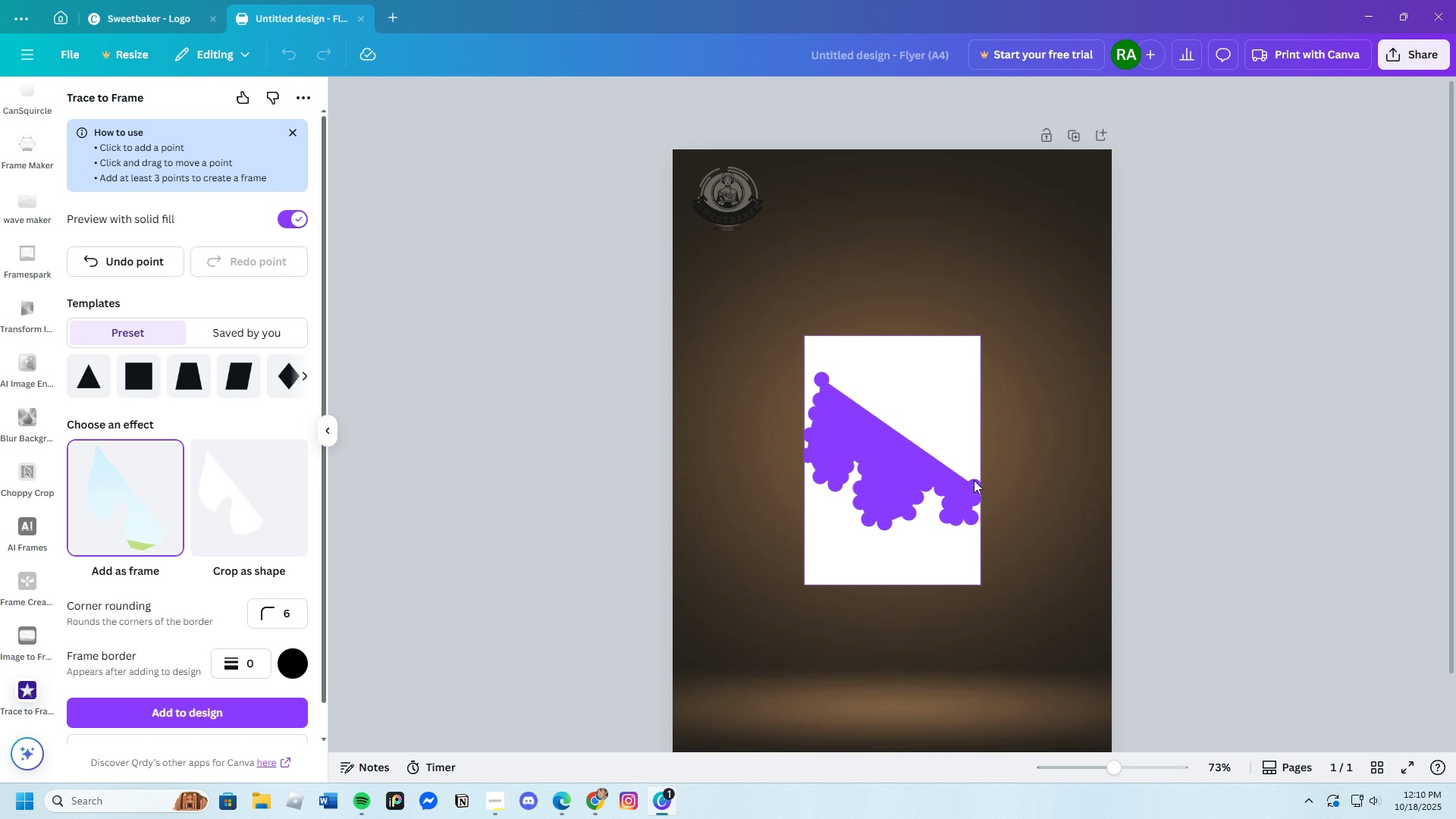 
left_click_drag(start_coordinate=[974, 486], to_coordinate=[974, 479])
 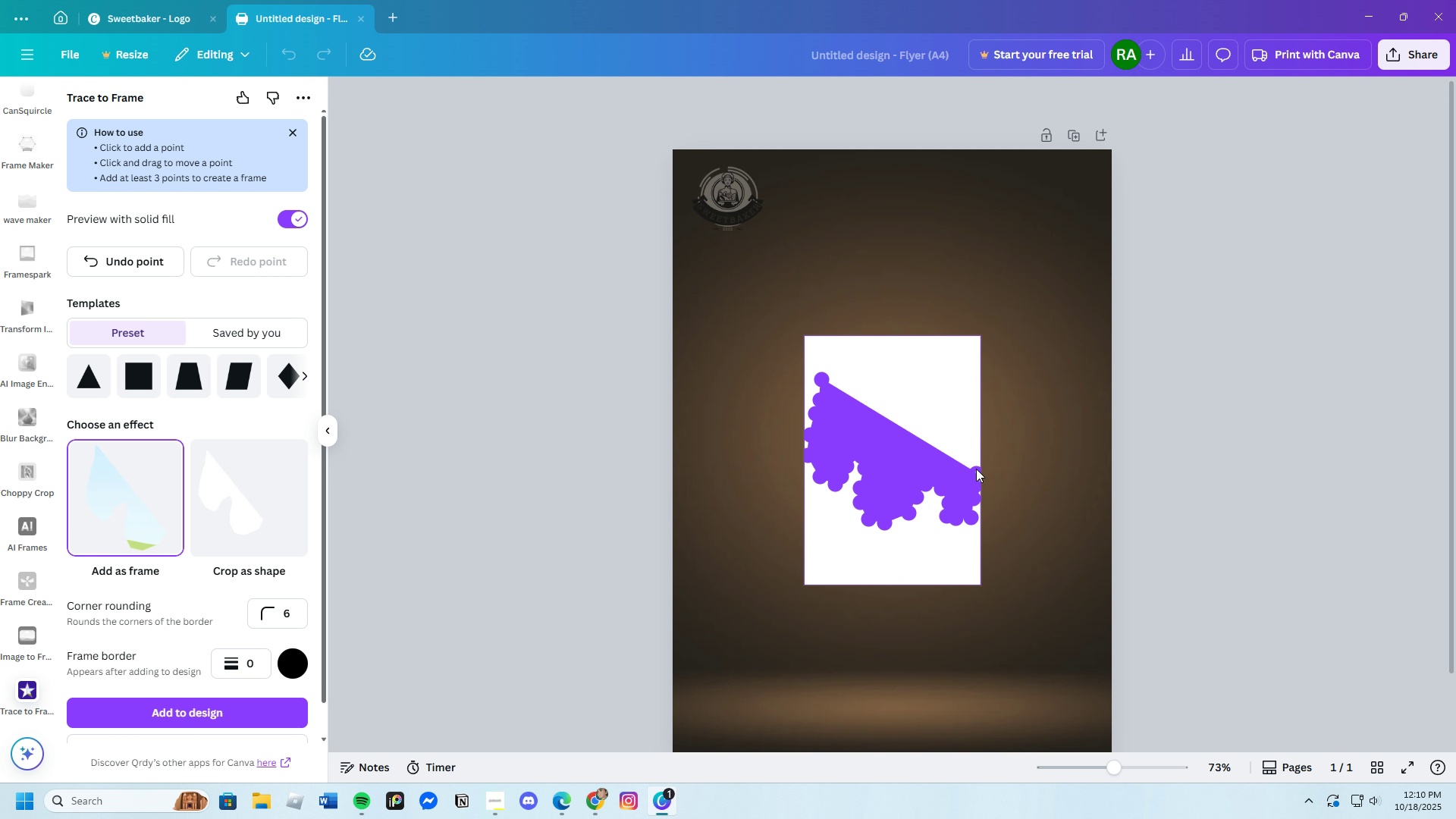 
left_click_drag(start_coordinate=[976, 473], to_coordinate=[976, 466])
 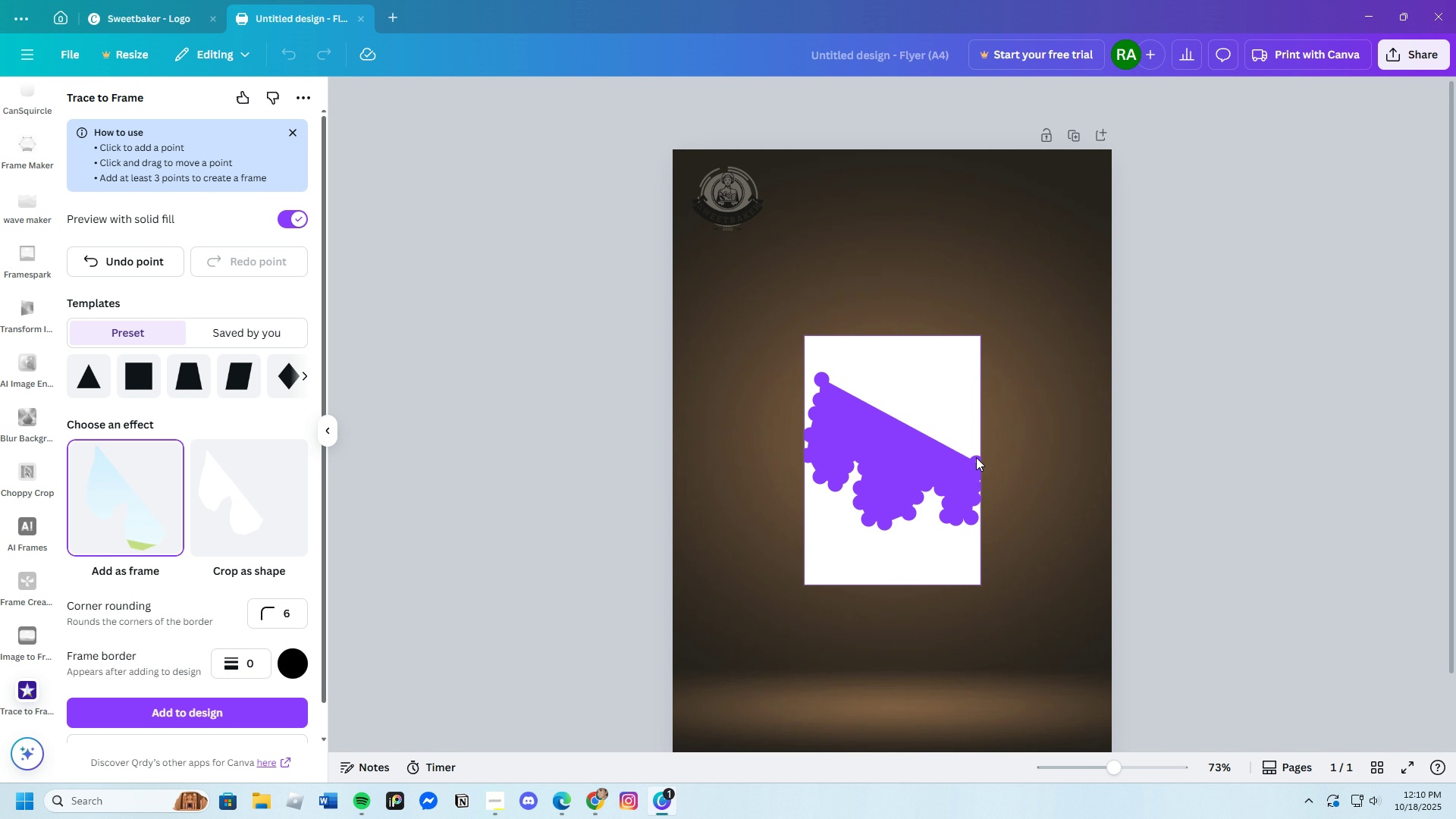 
left_click_drag(start_coordinate=[976, 463], to_coordinate=[974, 451])
 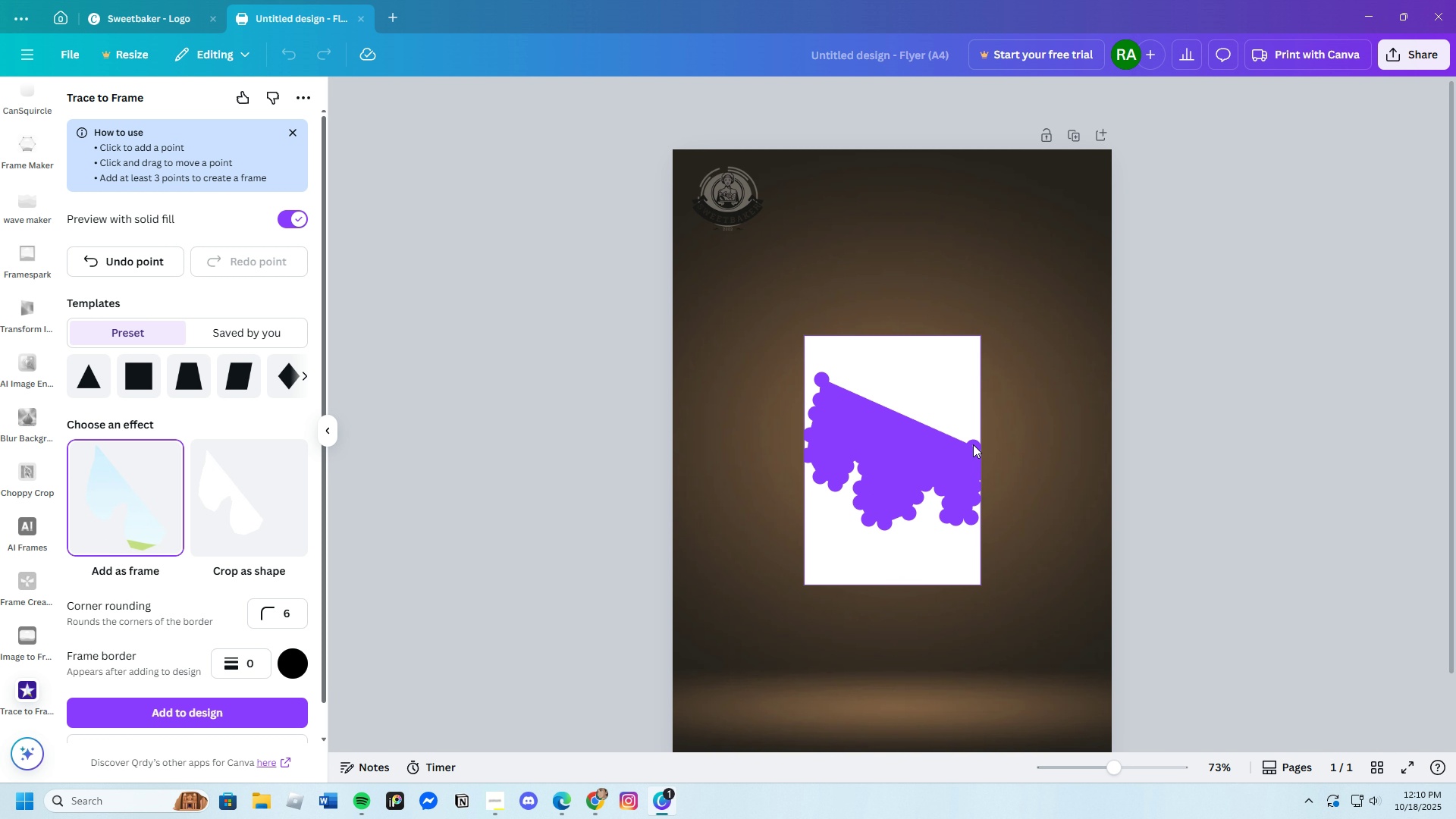 
left_click_drag(start_coordinate=[973, 447], to_coordinate=[973, 438])
 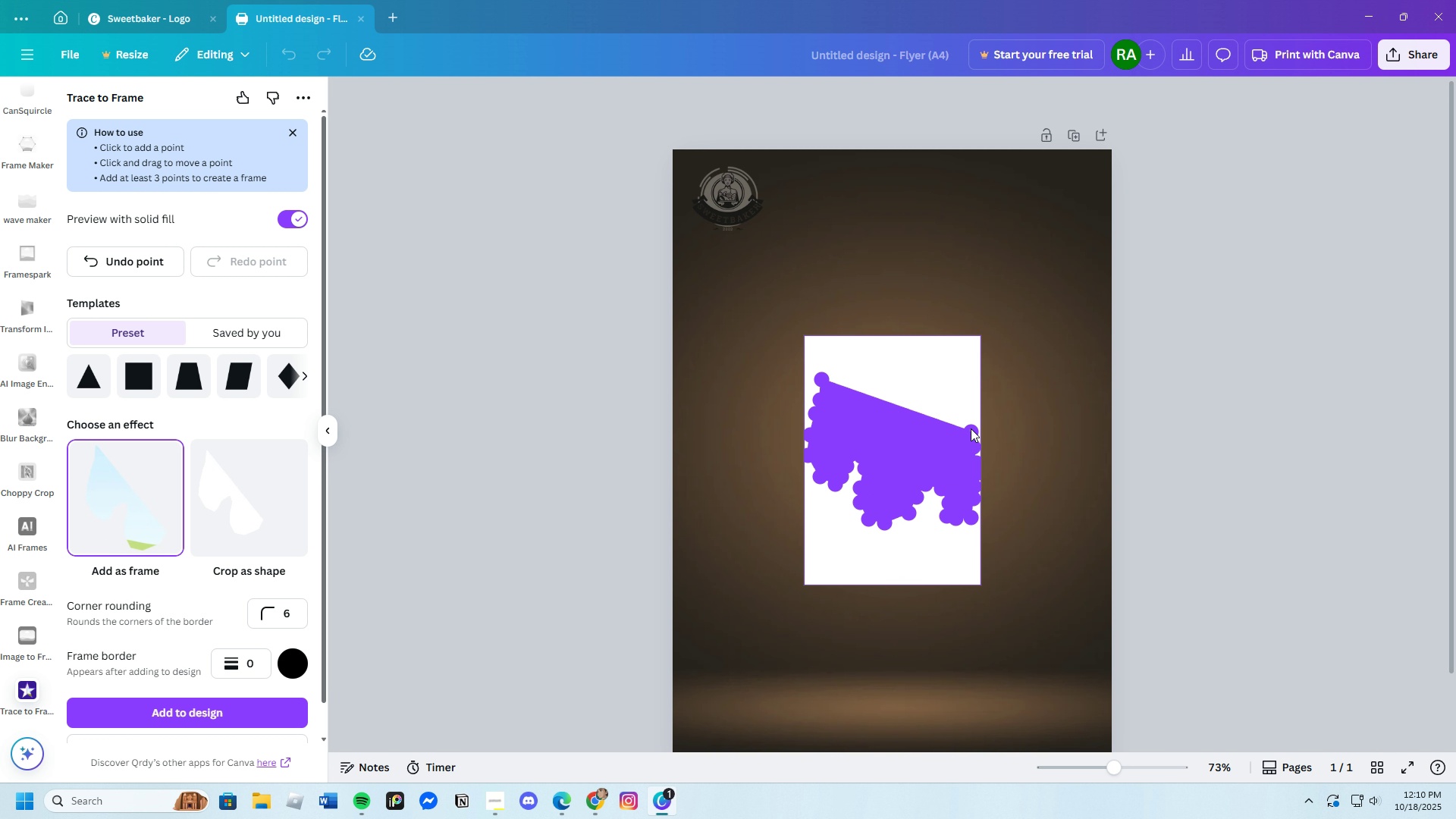 
left_click_drag(start_coordinate=[971, 431], to_coordinate=[969, 422])
 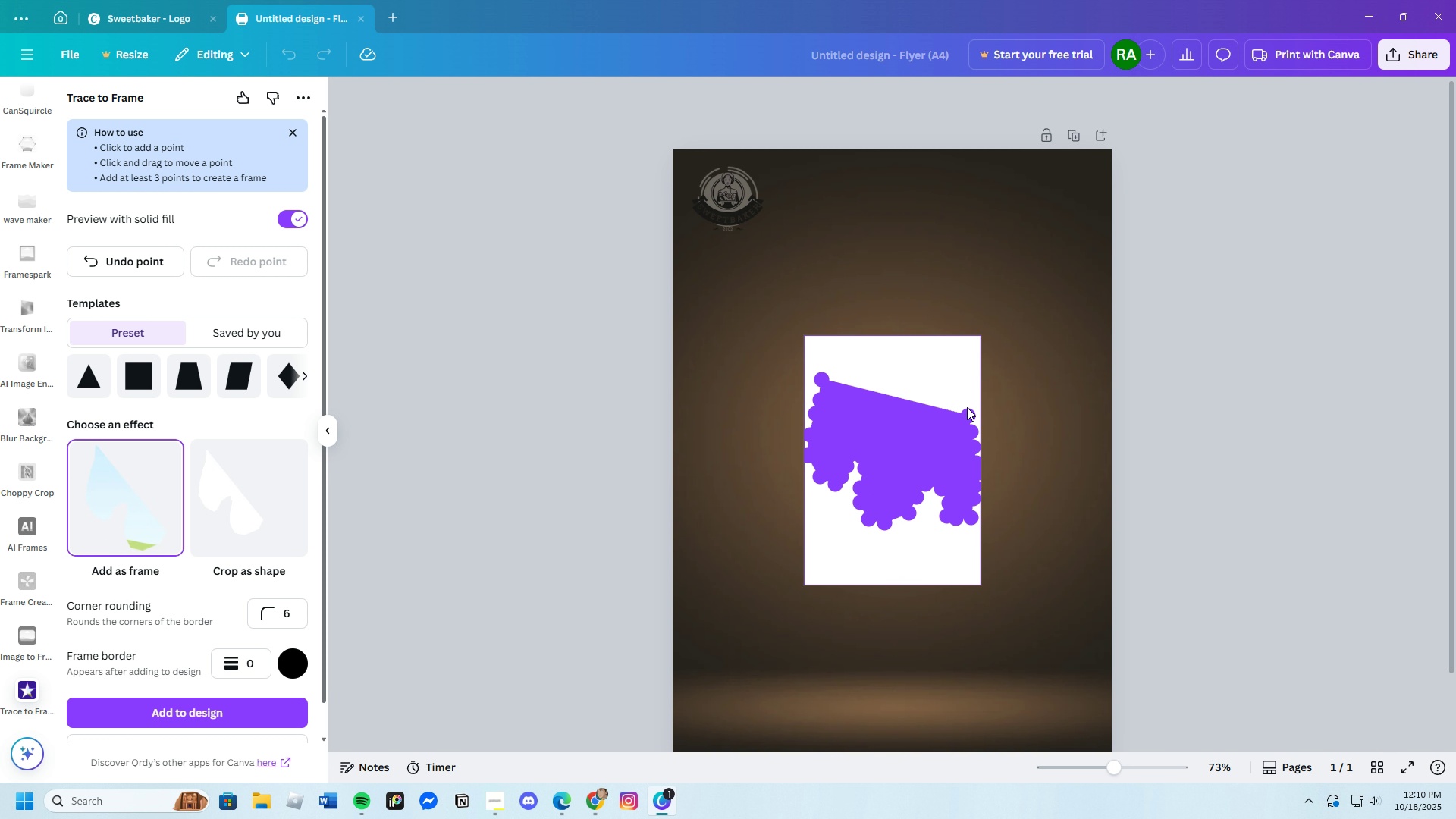 
left_click_drag(start_coordinate=[968, 416], to_coordinate=[967, 403])
 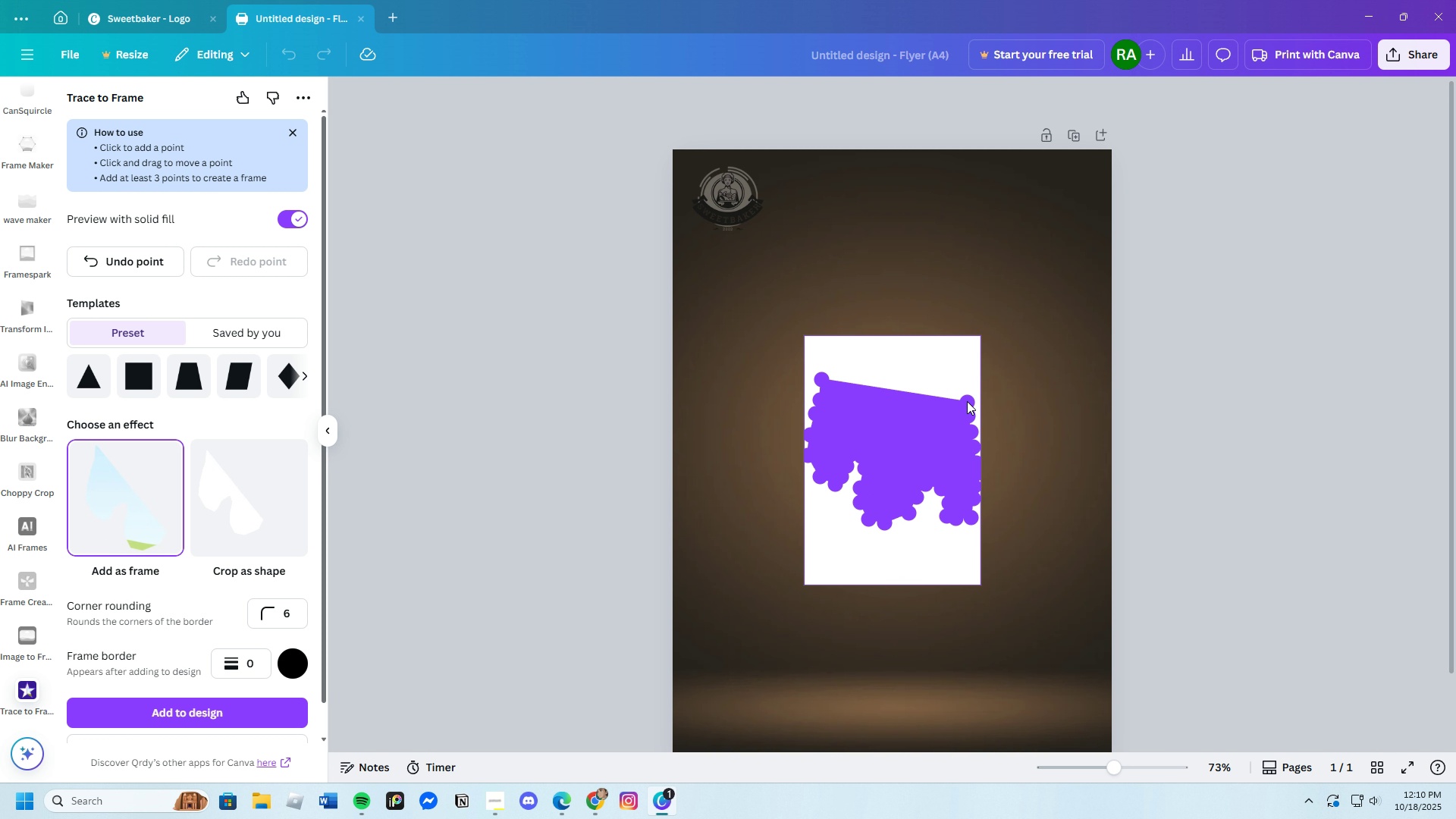 
left_click_drag(start_coordinate=[967, 402], to_coordinate=[967, 397])
 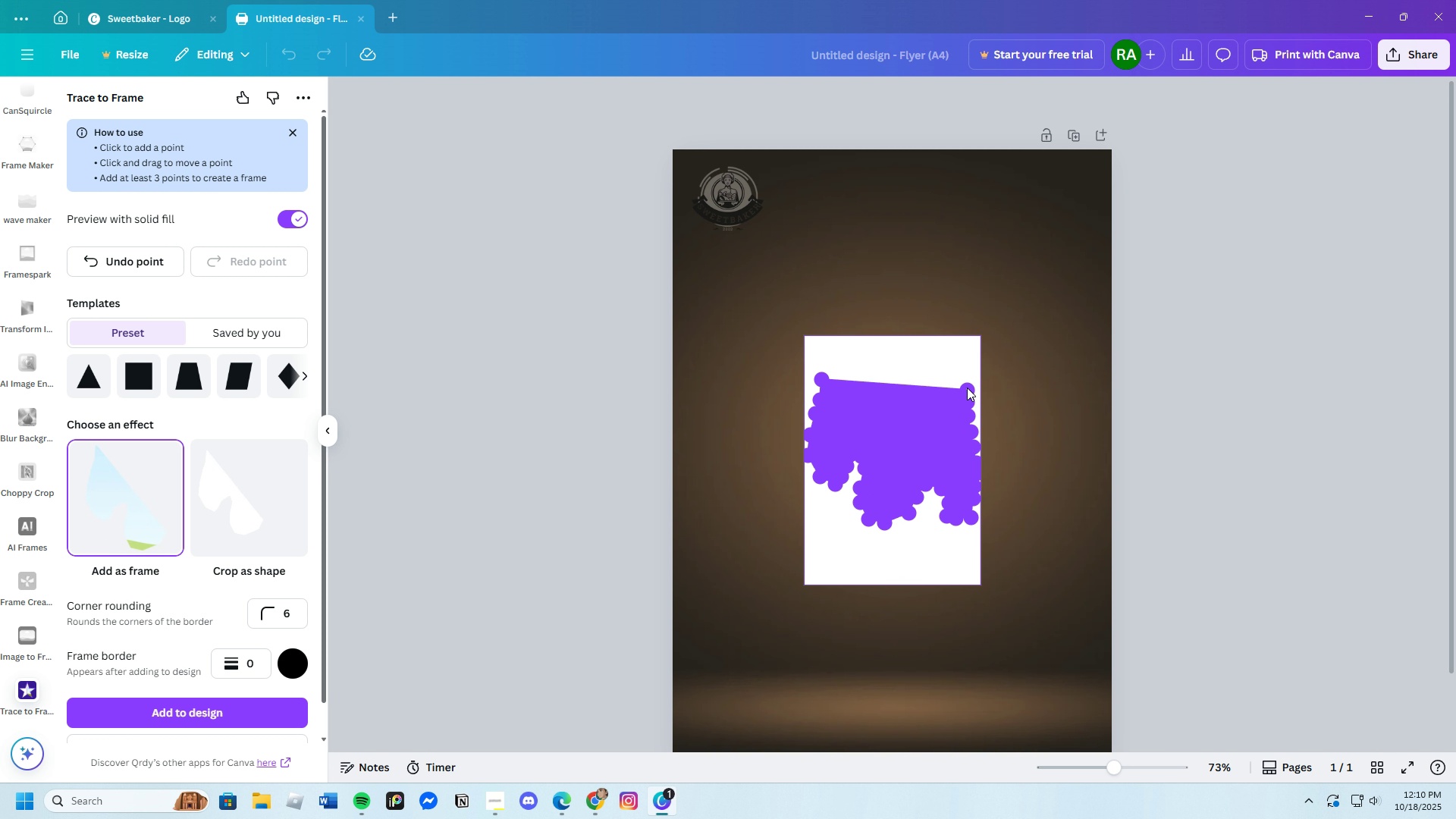 
left_click_drag(start_coordinate=[967, 390], to_coordinate=[967, 384])
 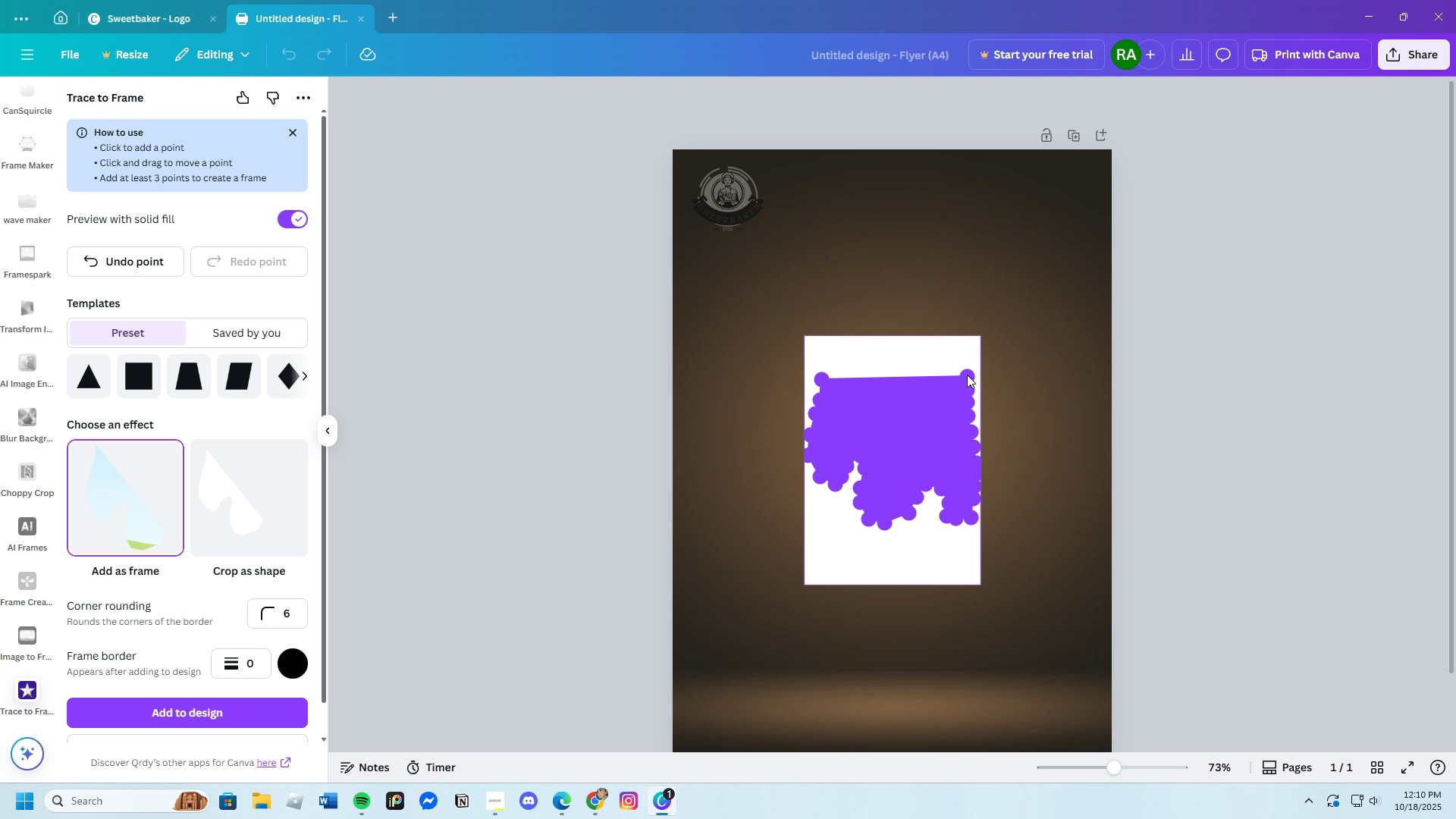 
left_click_drag(start_coordinate=[967, 376], to_coordinate=[969, 366])
 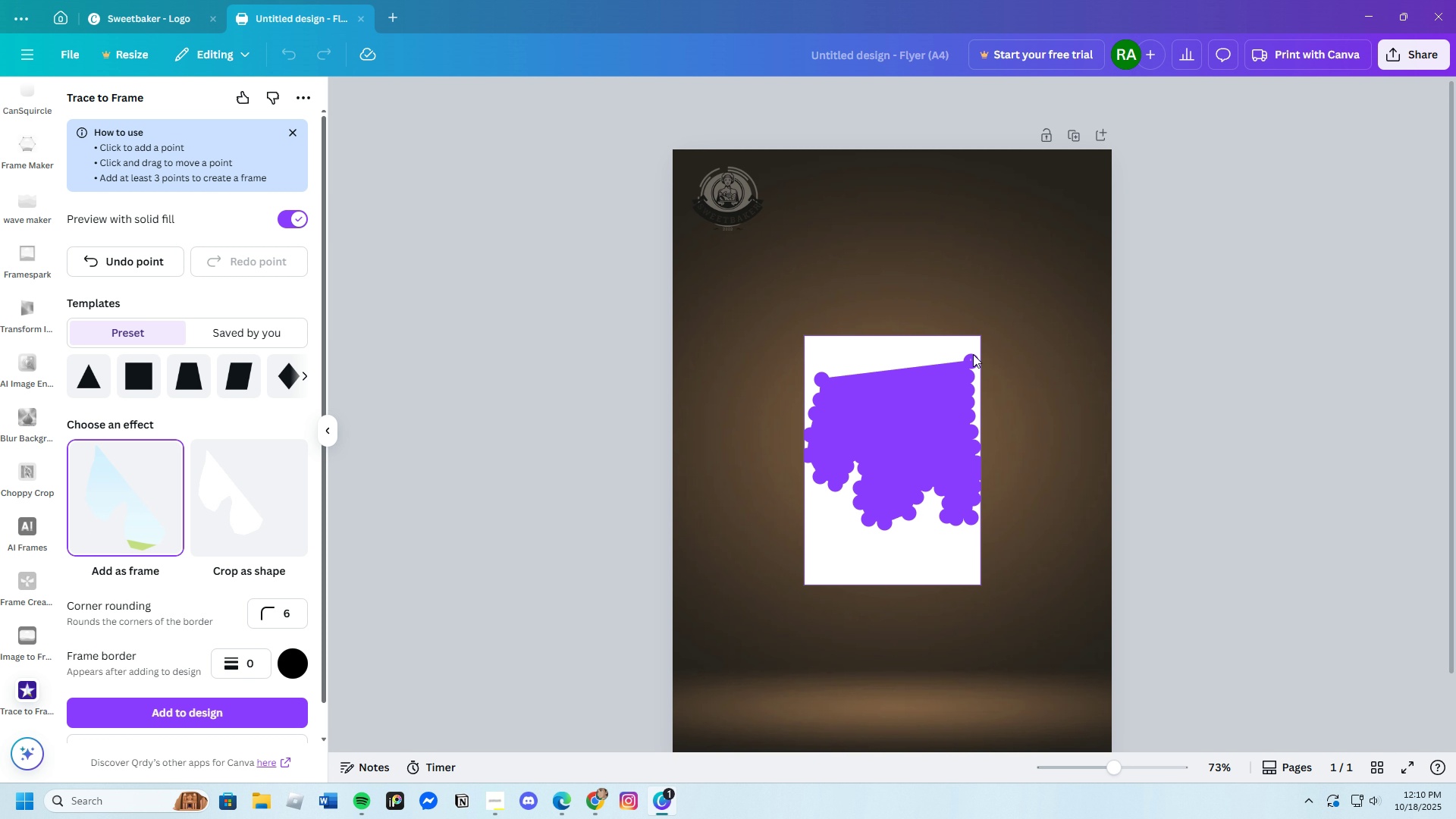 
left_click_drag(start_coordinate=[971, 361], to_coordinate=[974, 353])
 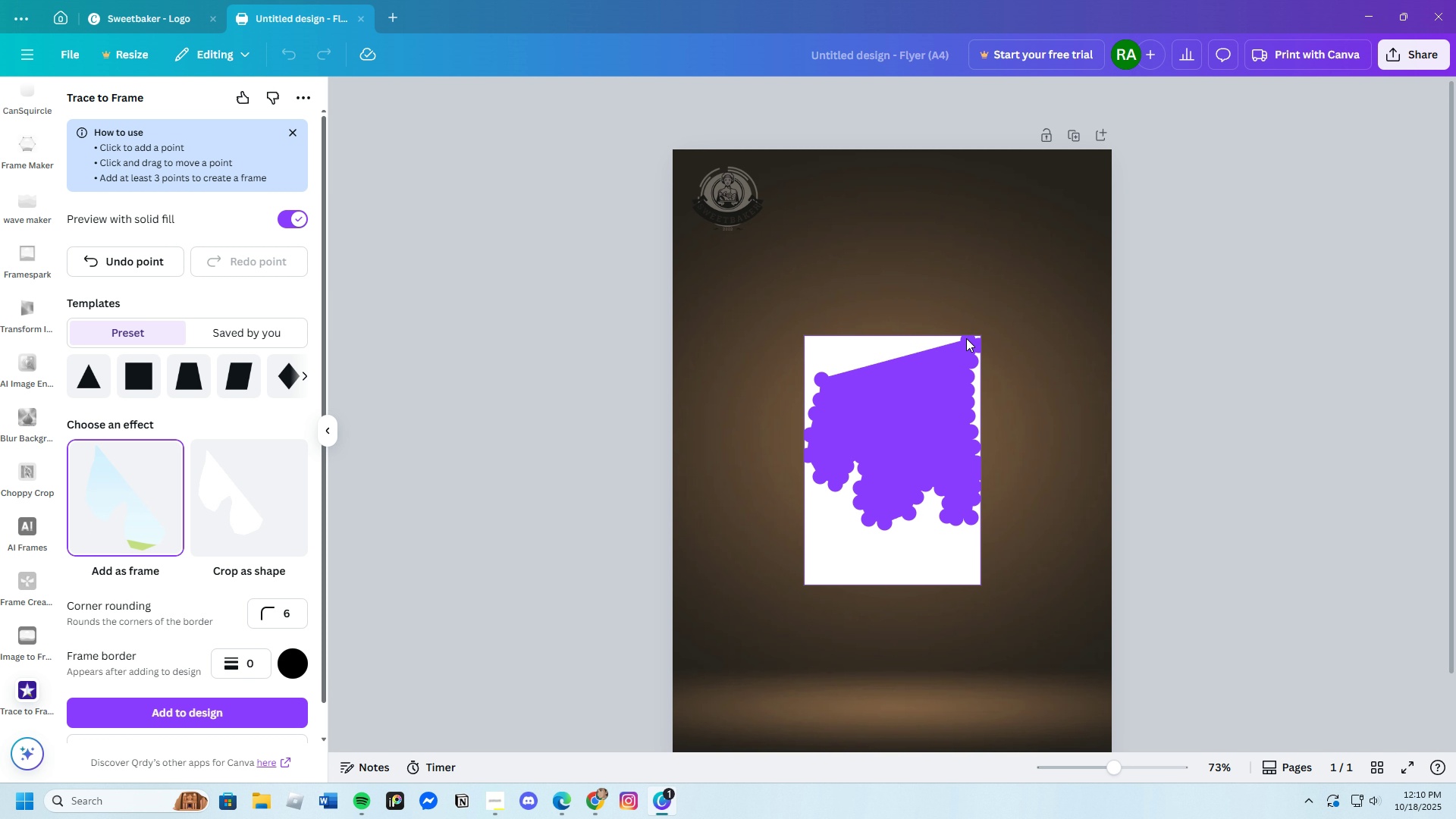 
triple_click([978, 345])
 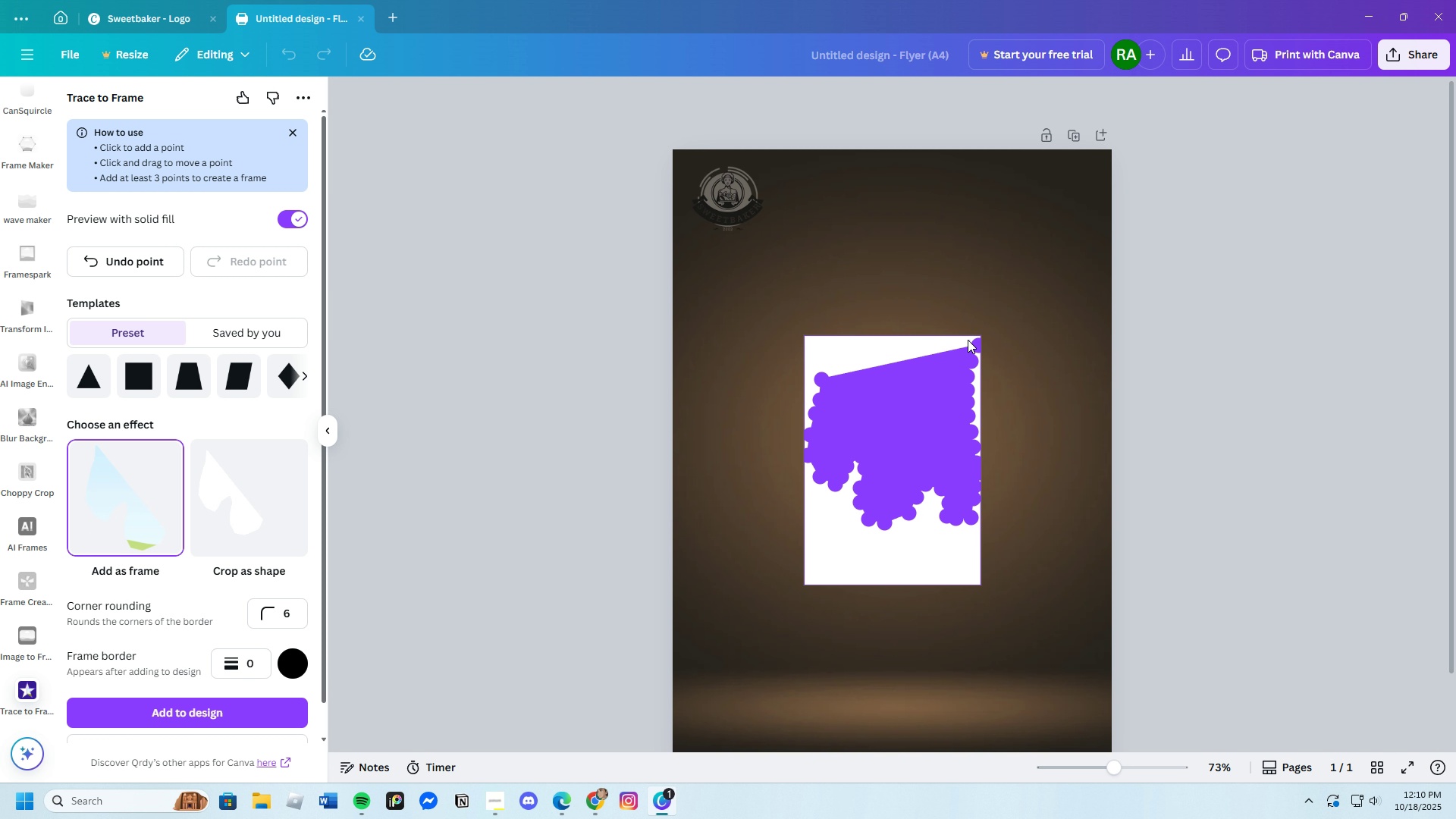 
left_click_drag(start_coordinate=[968, 340], to_coordinate=[962, 338])
 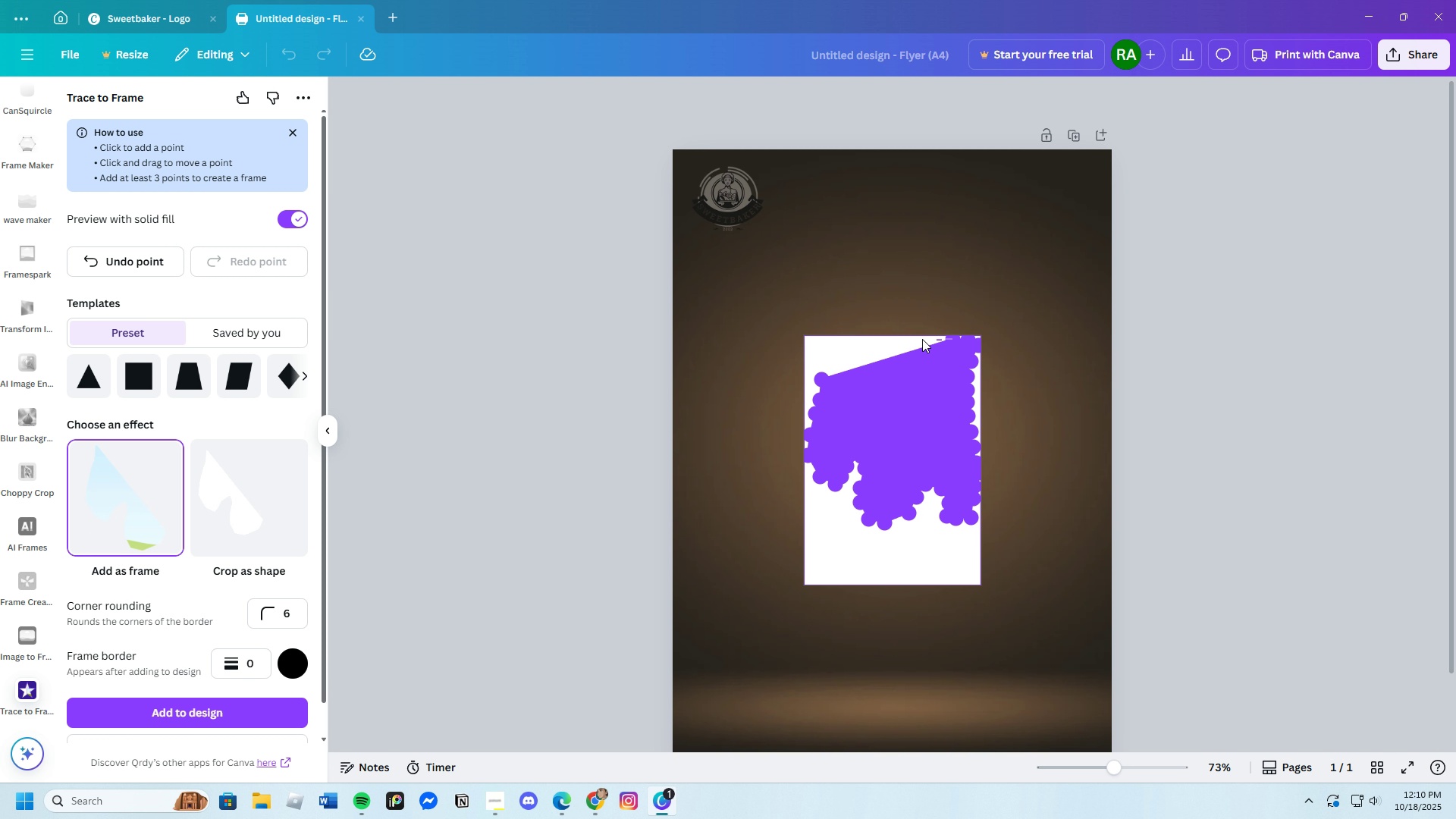 
left_click_drag(start_coordinate=[952, 339], to_coordinate=[907, 339])
 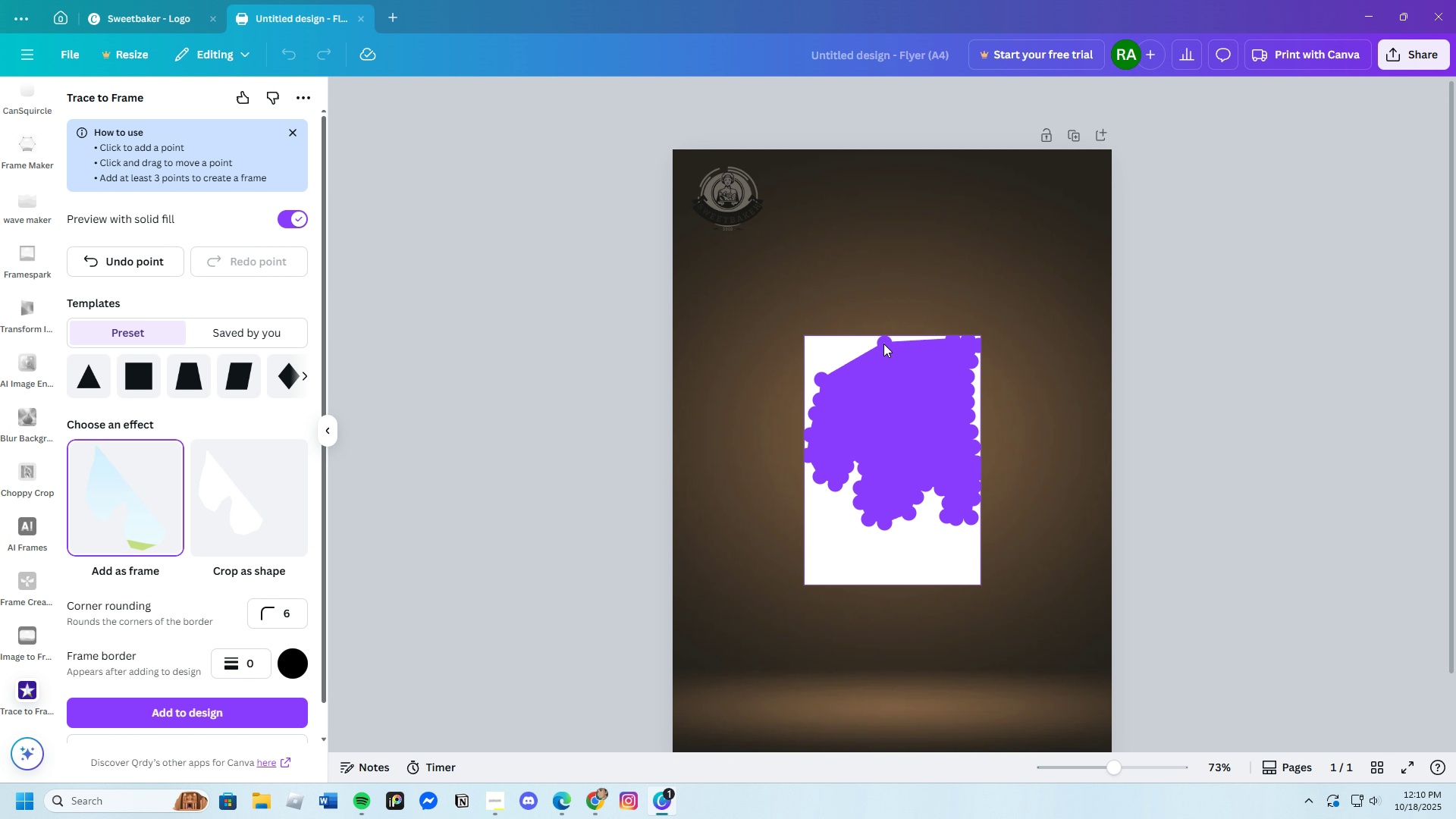 
left_click_drag(start_coordinate=[884, 343], to_coordinate=[880, 344])
 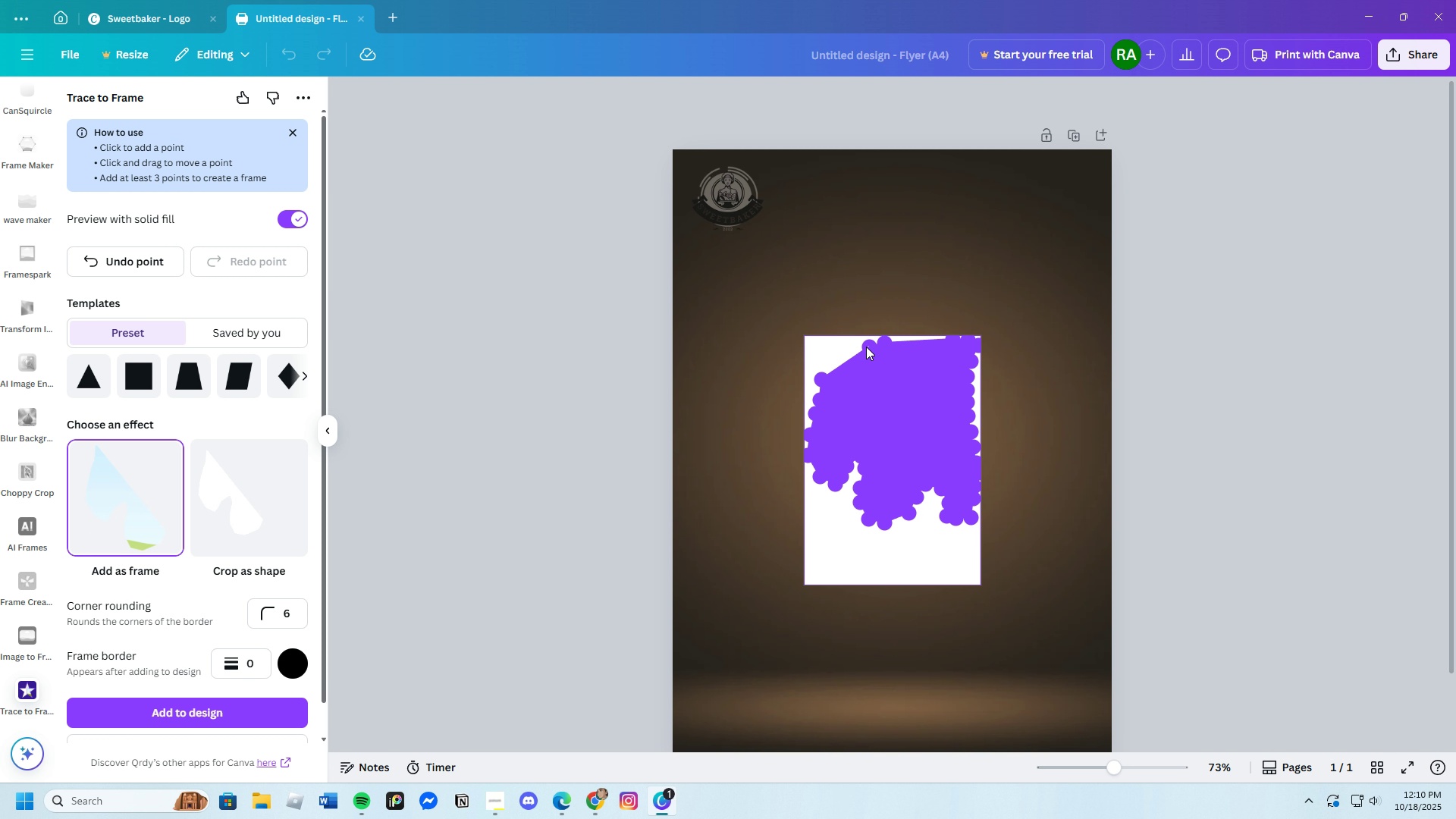 
left_click_drag(start_coordinate=[869, 347], to_coordinate=[861, 347])
 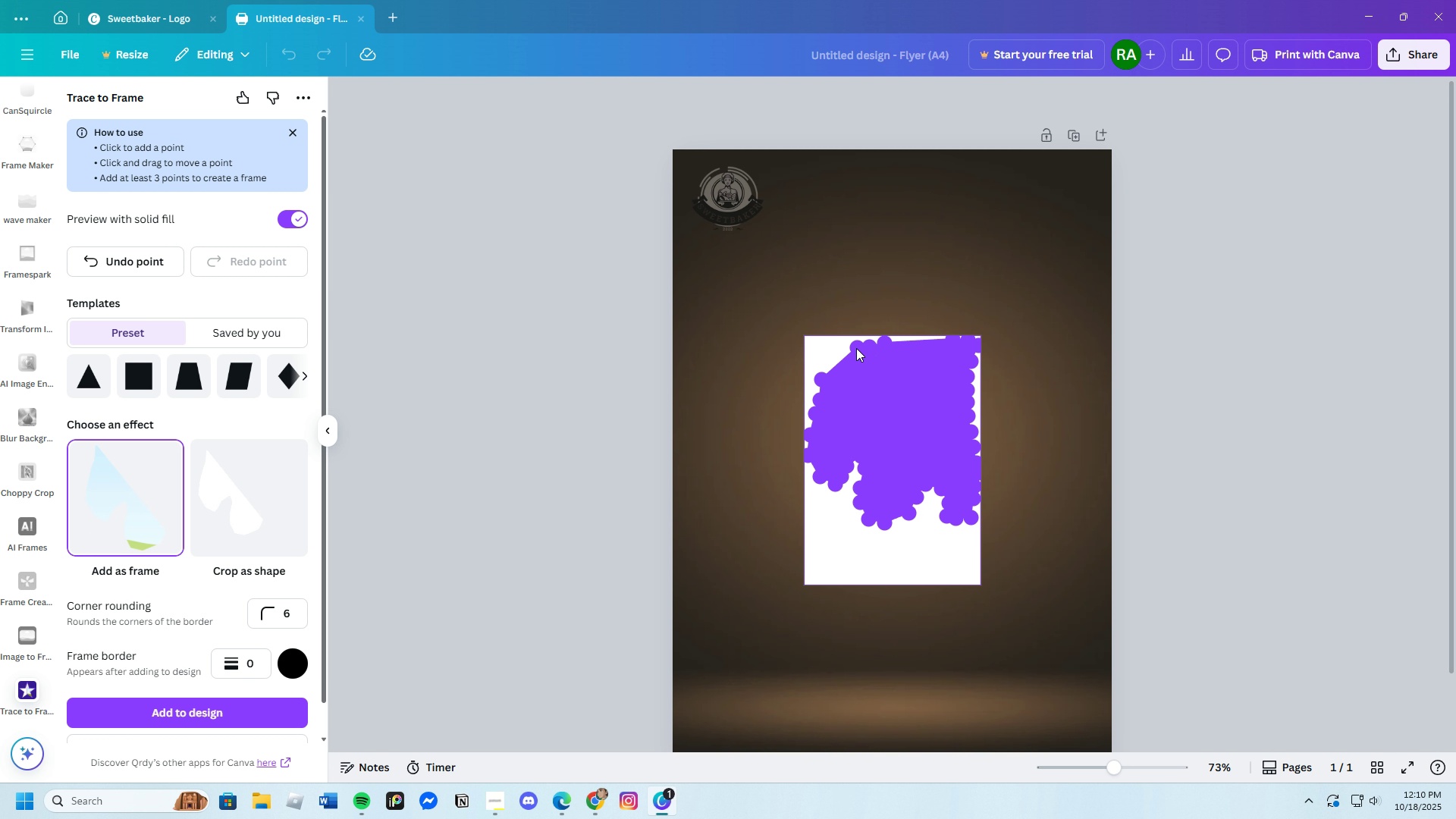 
left_click_drag(start_coordinate=[857, 347], to_coordinate=[853, 350])
 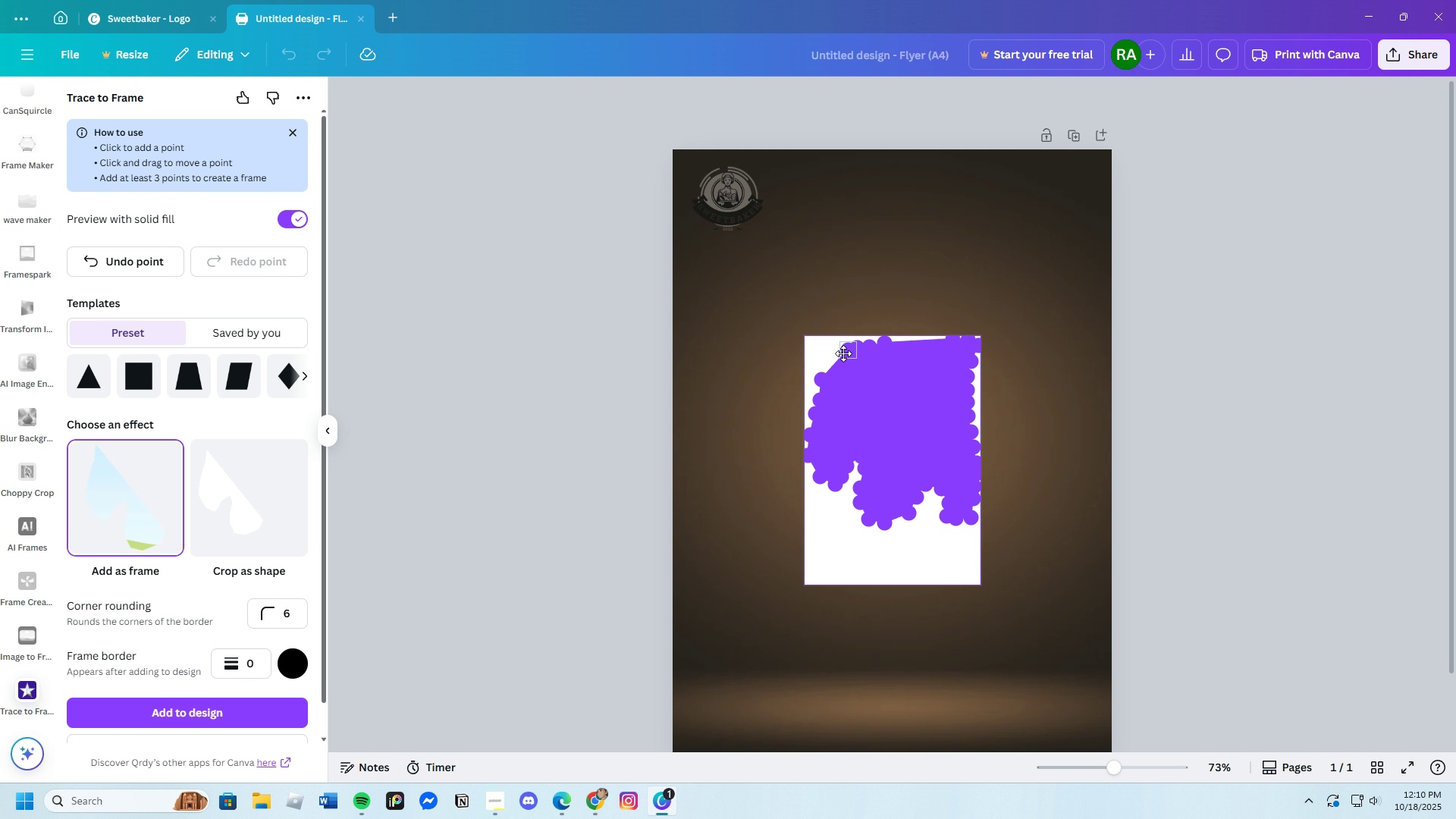 
left_click_drag(start_coordinate=[844, 353], to_coordinate=[837, 357])
 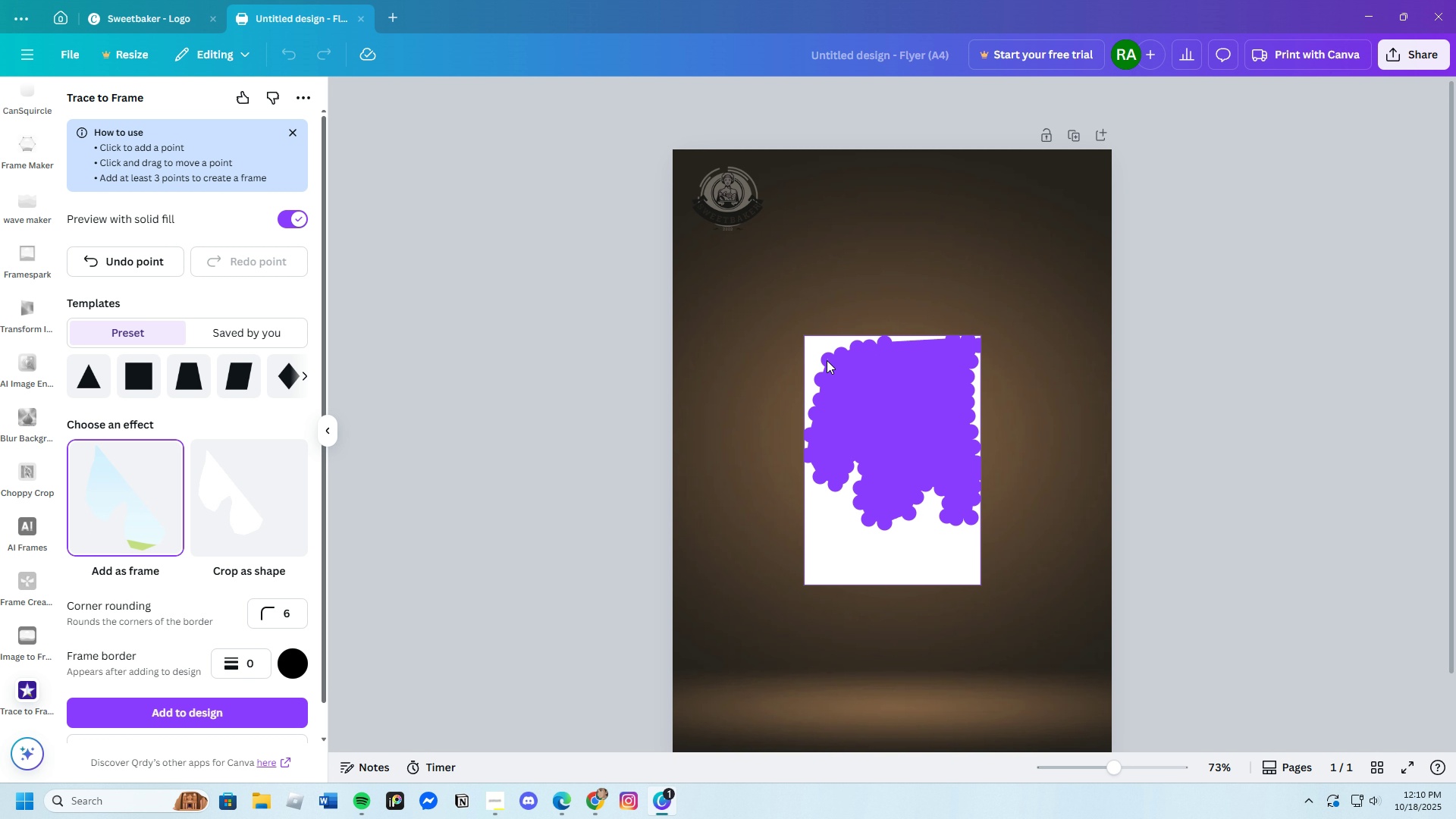 
left_click_drag(start_coordinate=[828, 359], to_coordinate=[824, 367])
 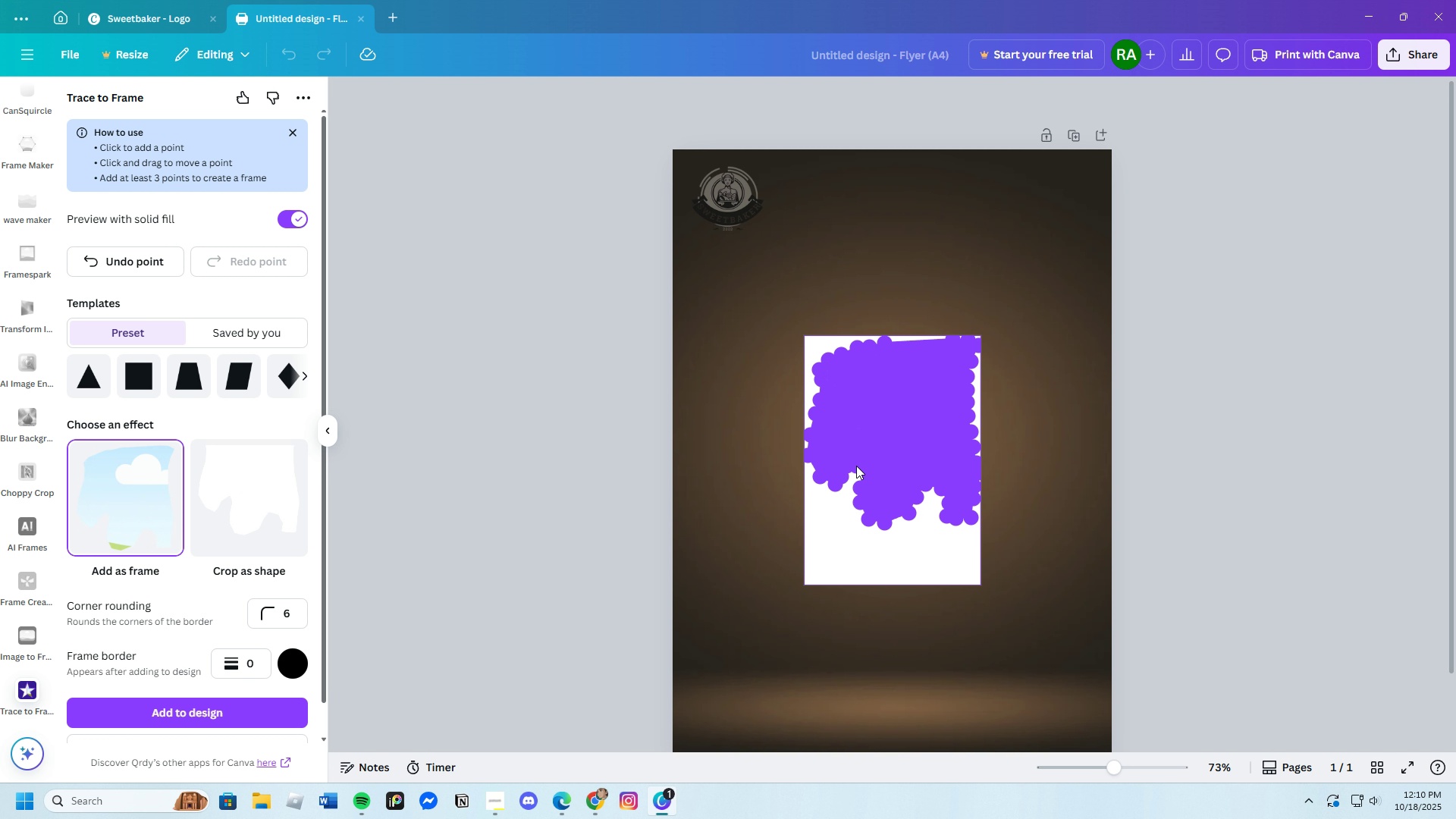 
wait(5.06)
 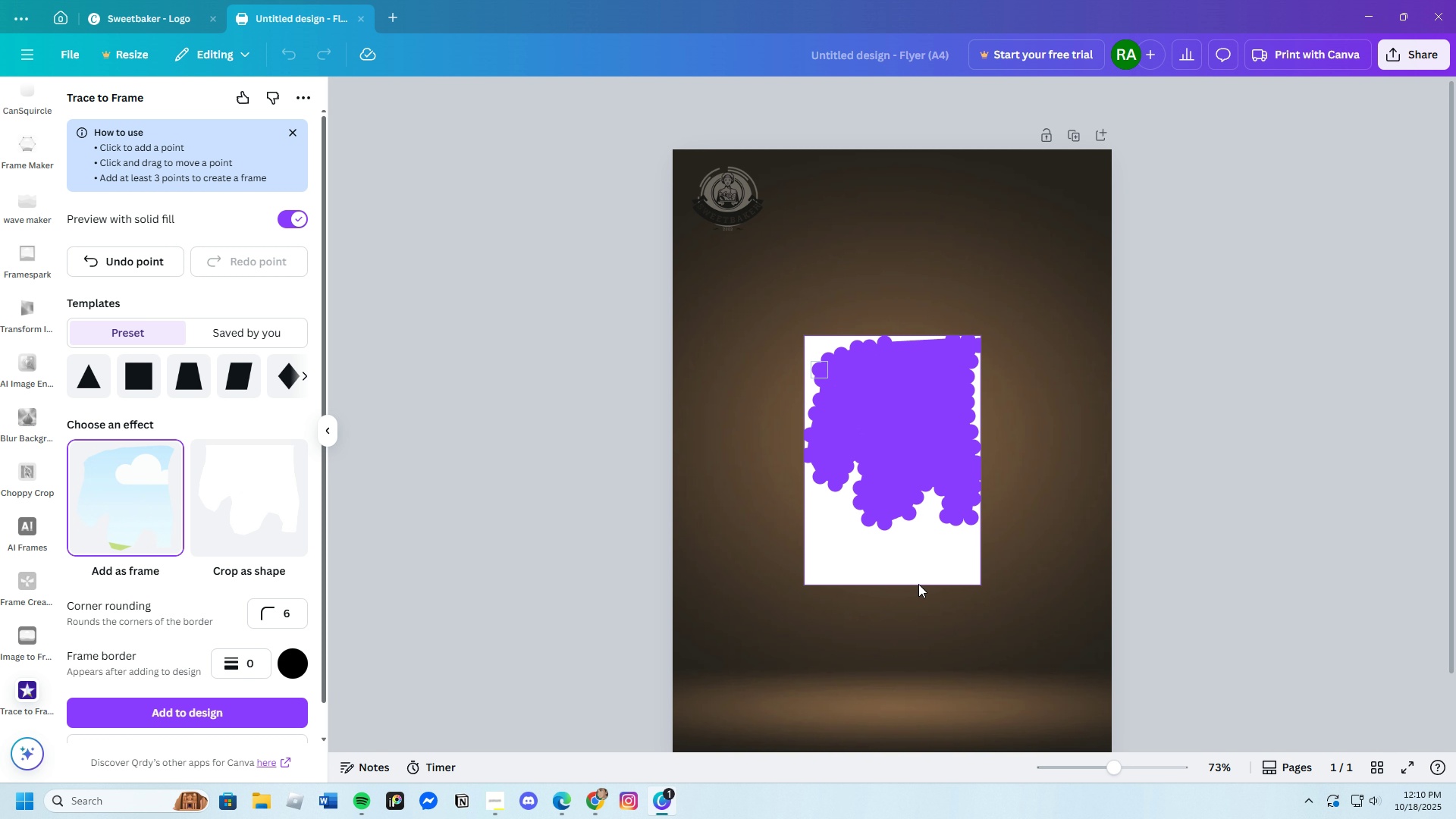 
left_click([945, 502])
 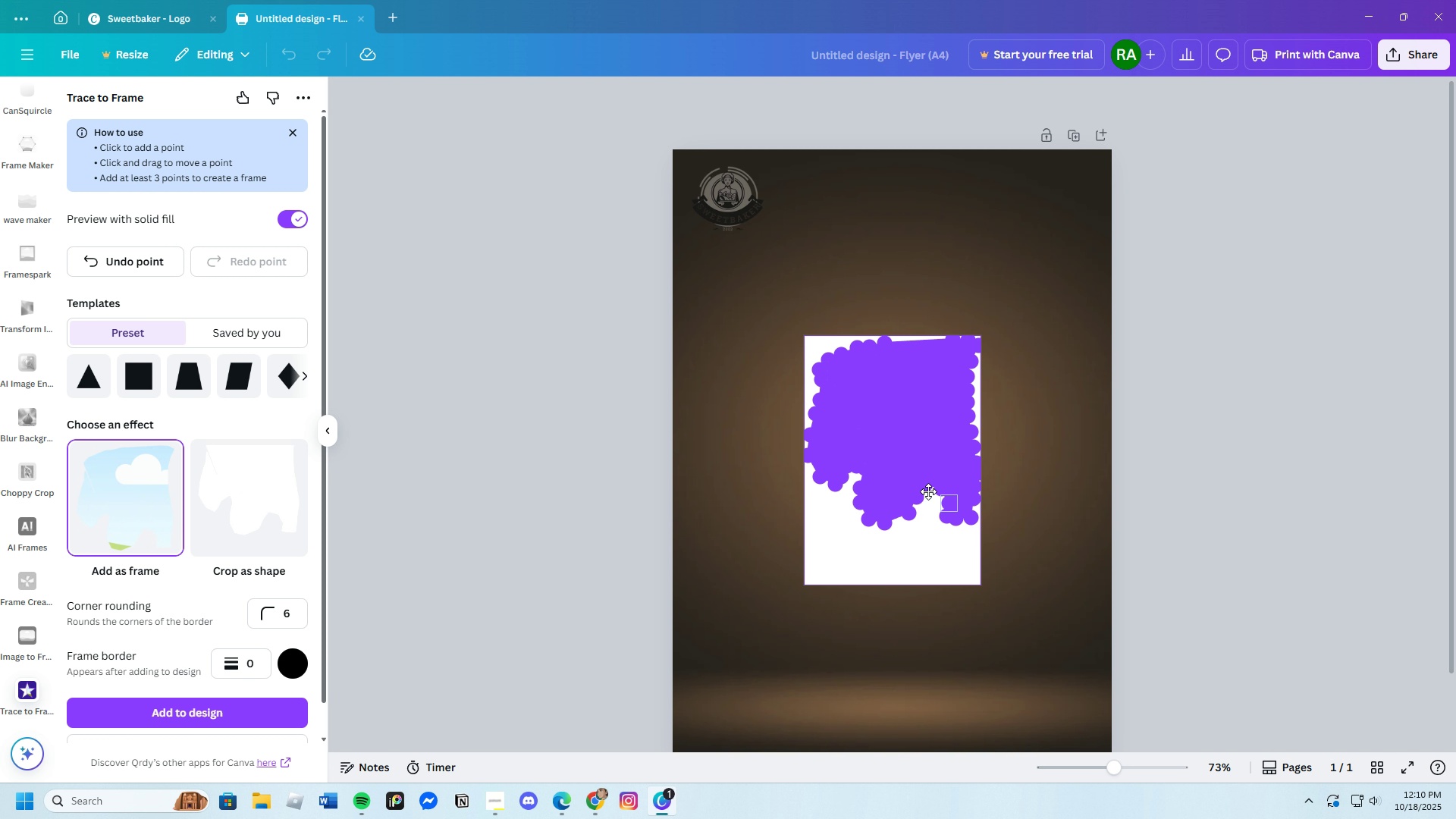 
left_click_drag(start_coordinate=[928, 491], to_coordinate=[932, 491])
 